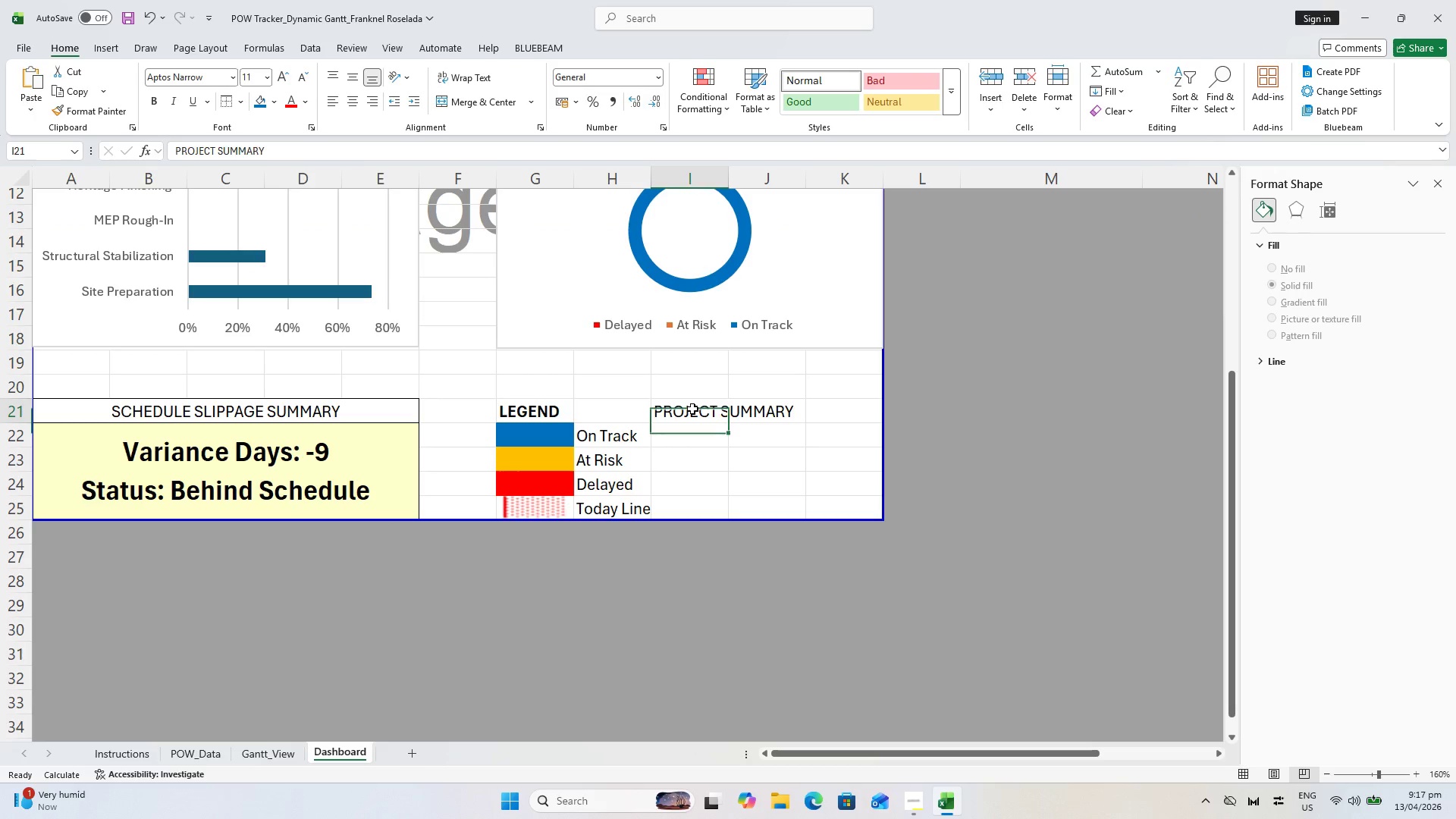 
key(Control+B)
 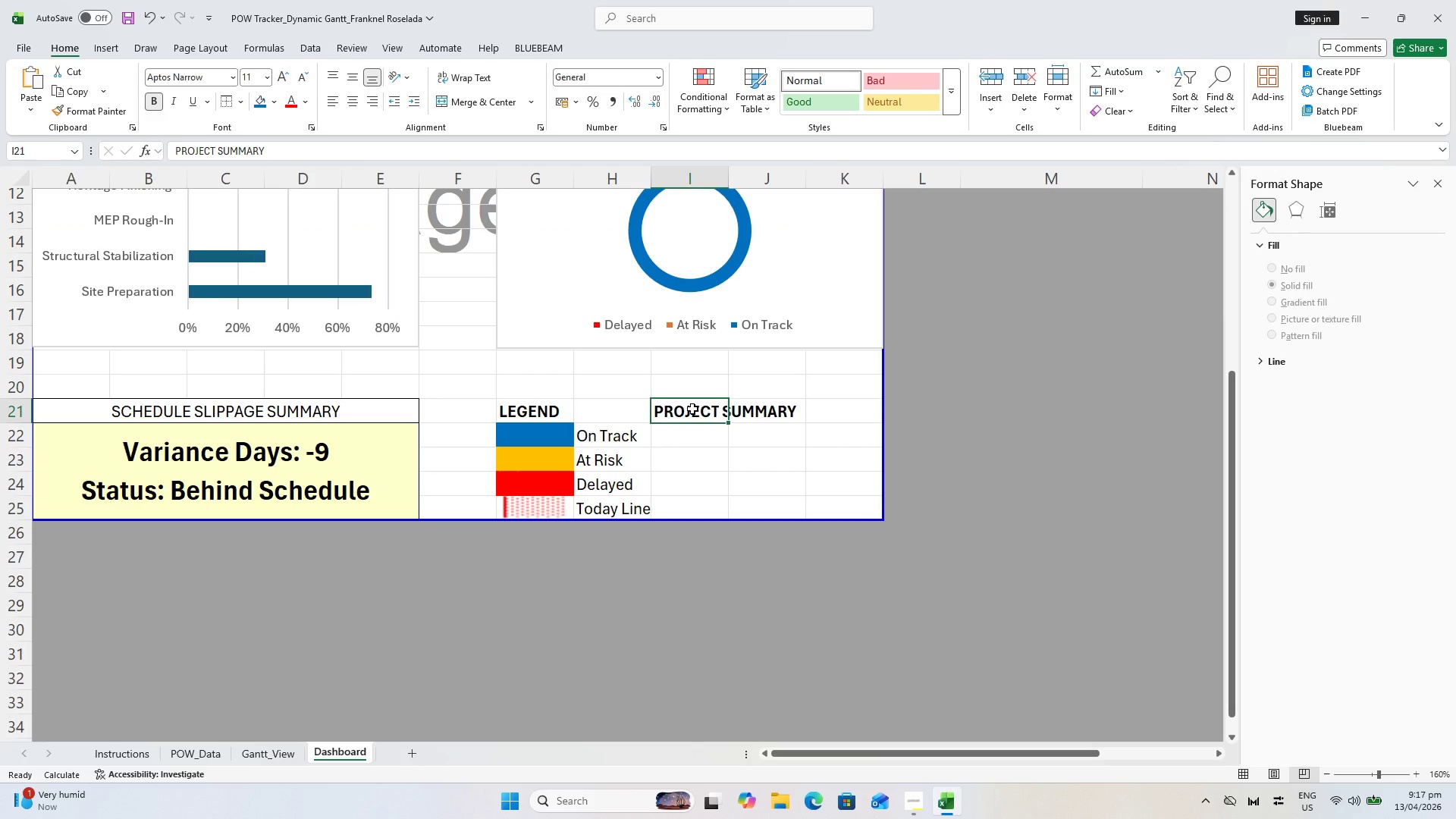 
key(ArrowDown)
 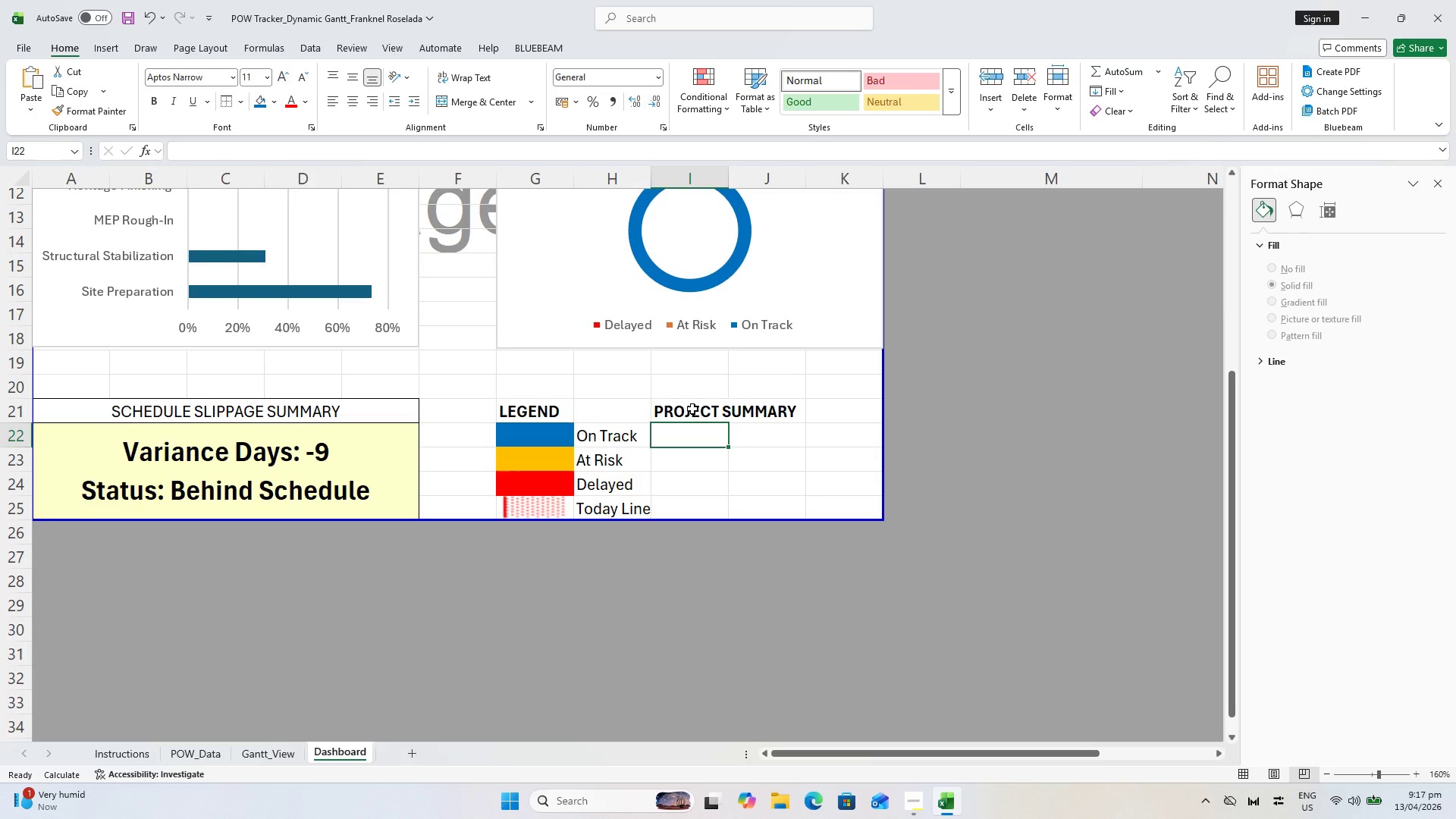 
type(Totl)
key(Backspace)
type(aa)
key(Backspace)
type(l Taks)
key(Backspace)
key(Backspace)
type(sks:)
 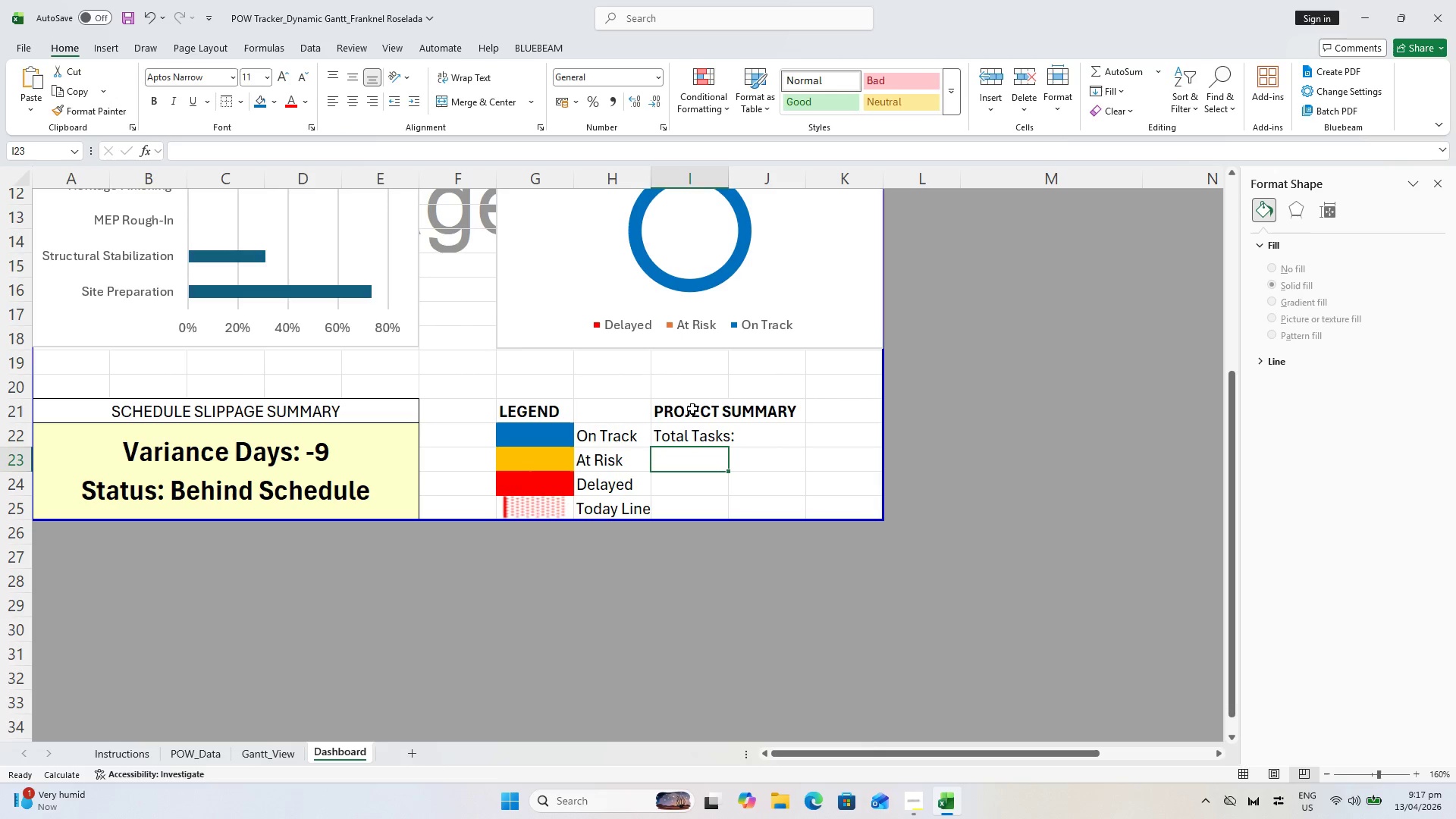 
 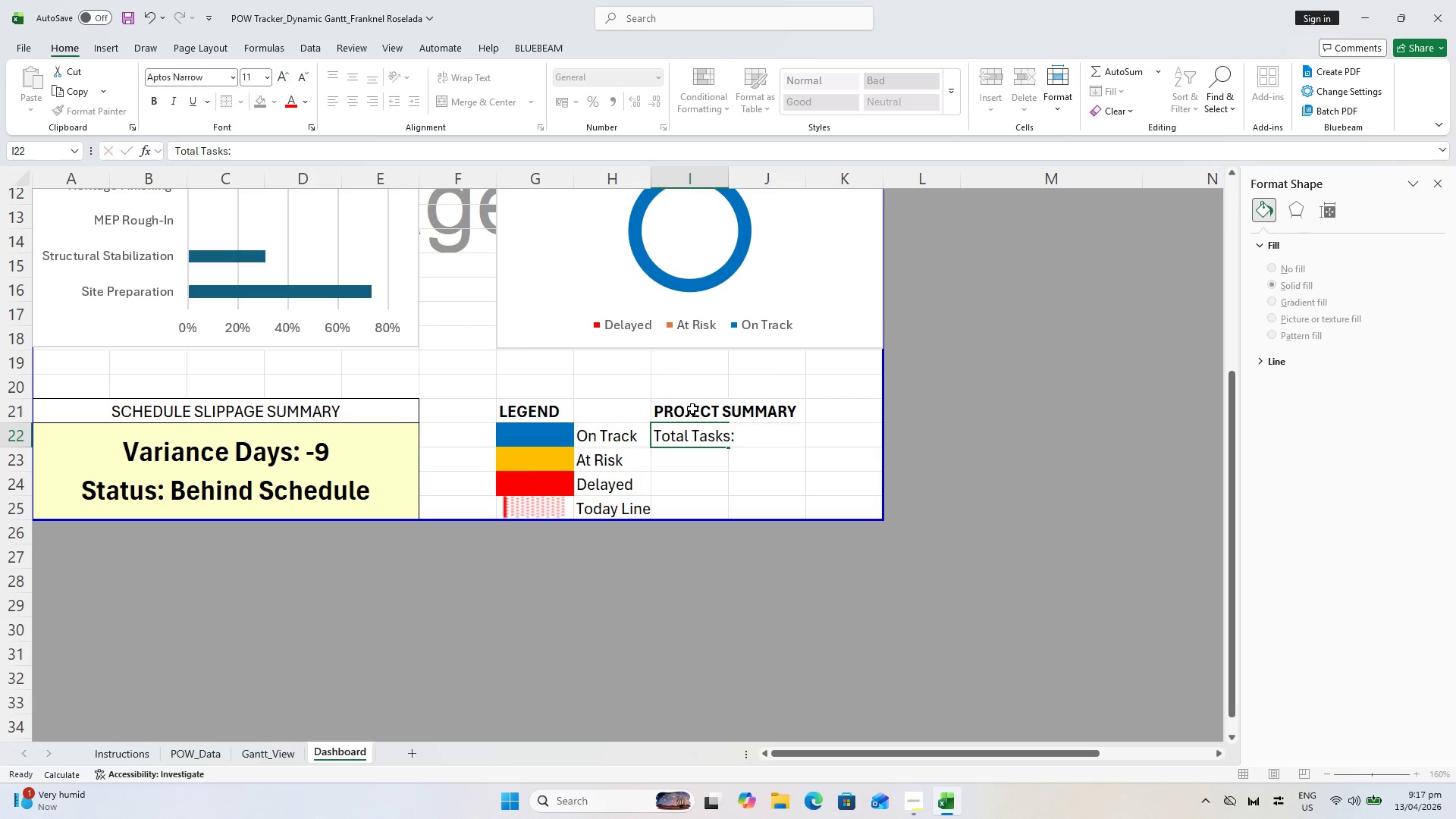 
key(Enter)
 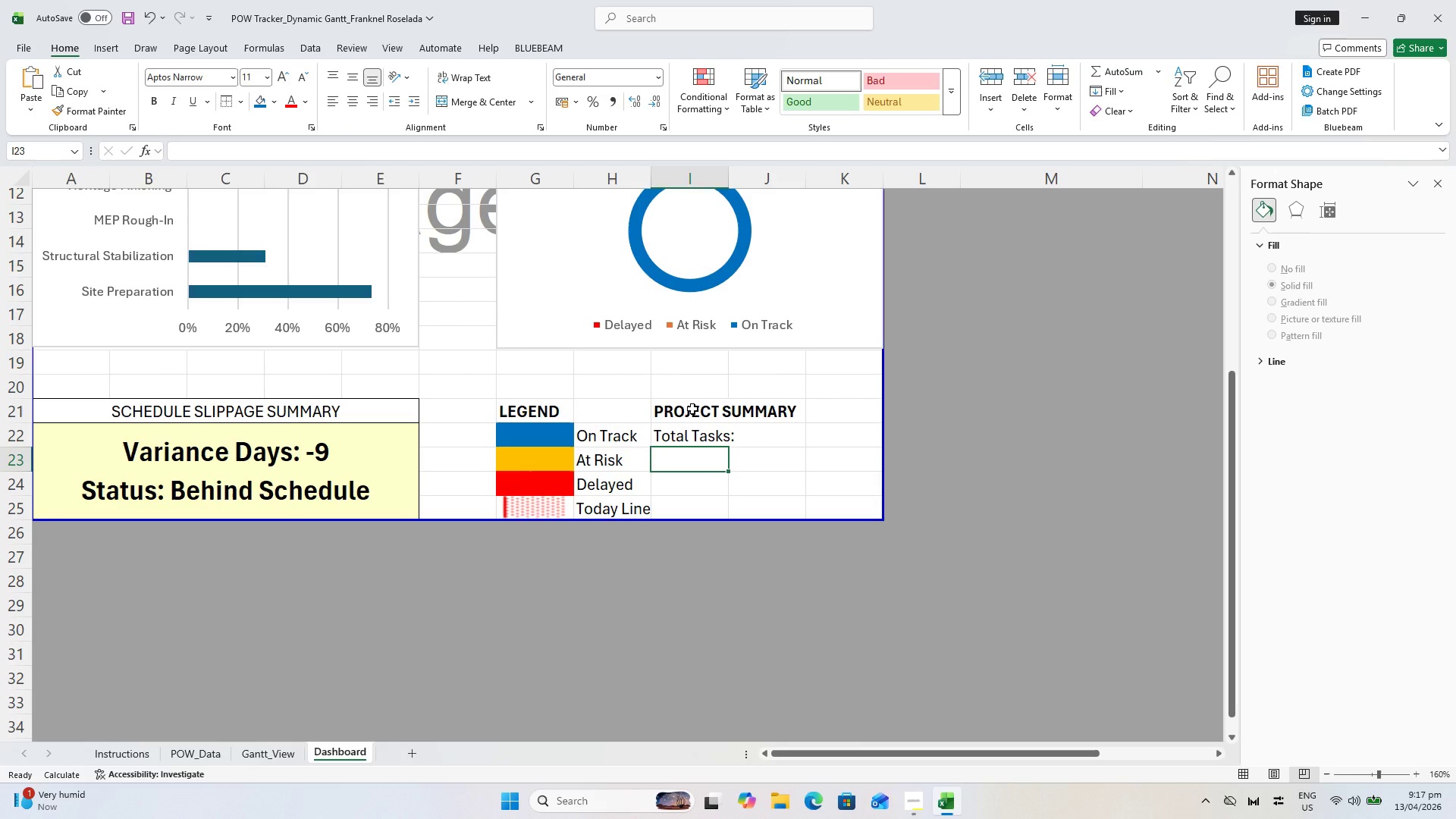 
type(Completed:)
 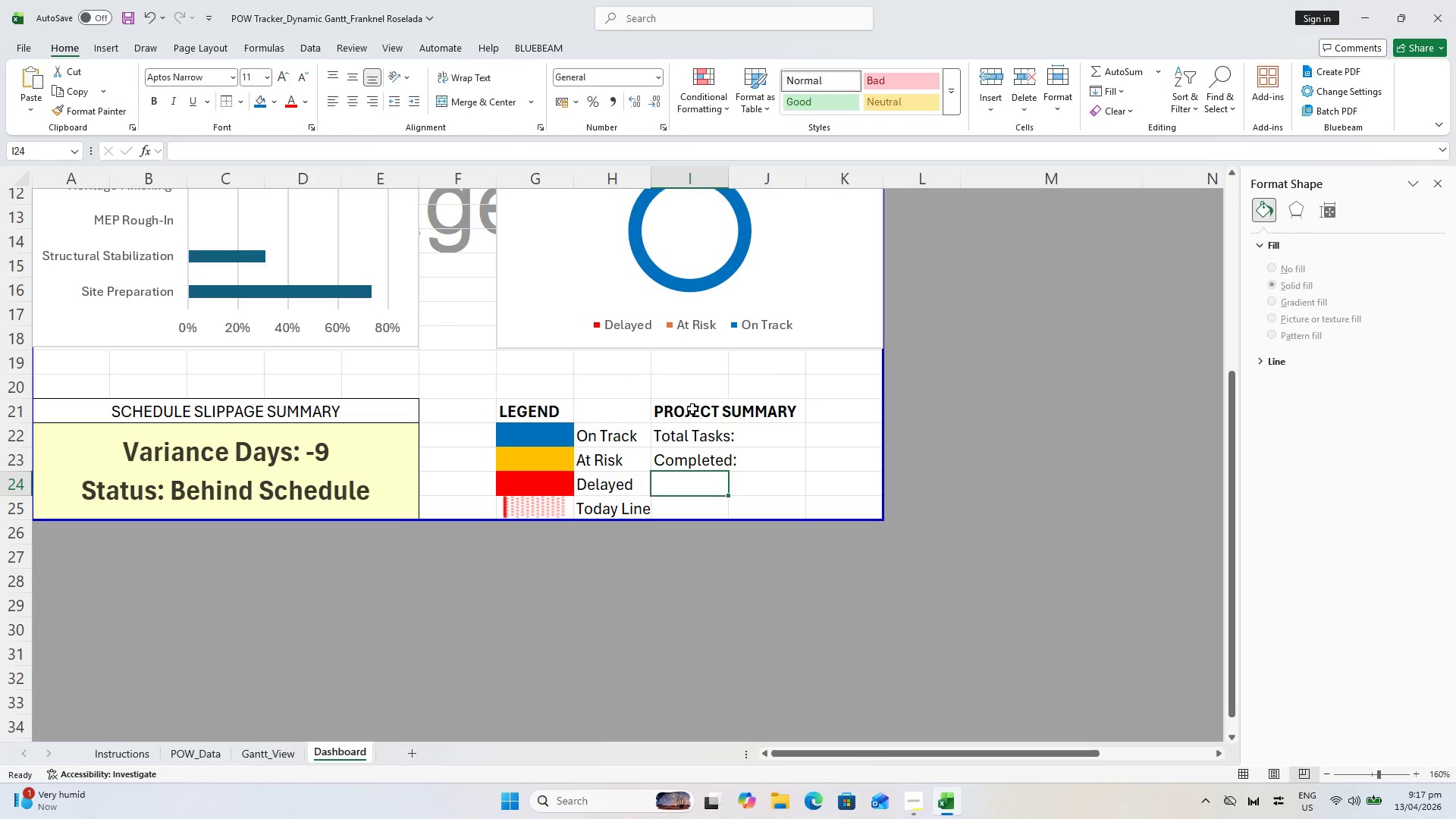 
 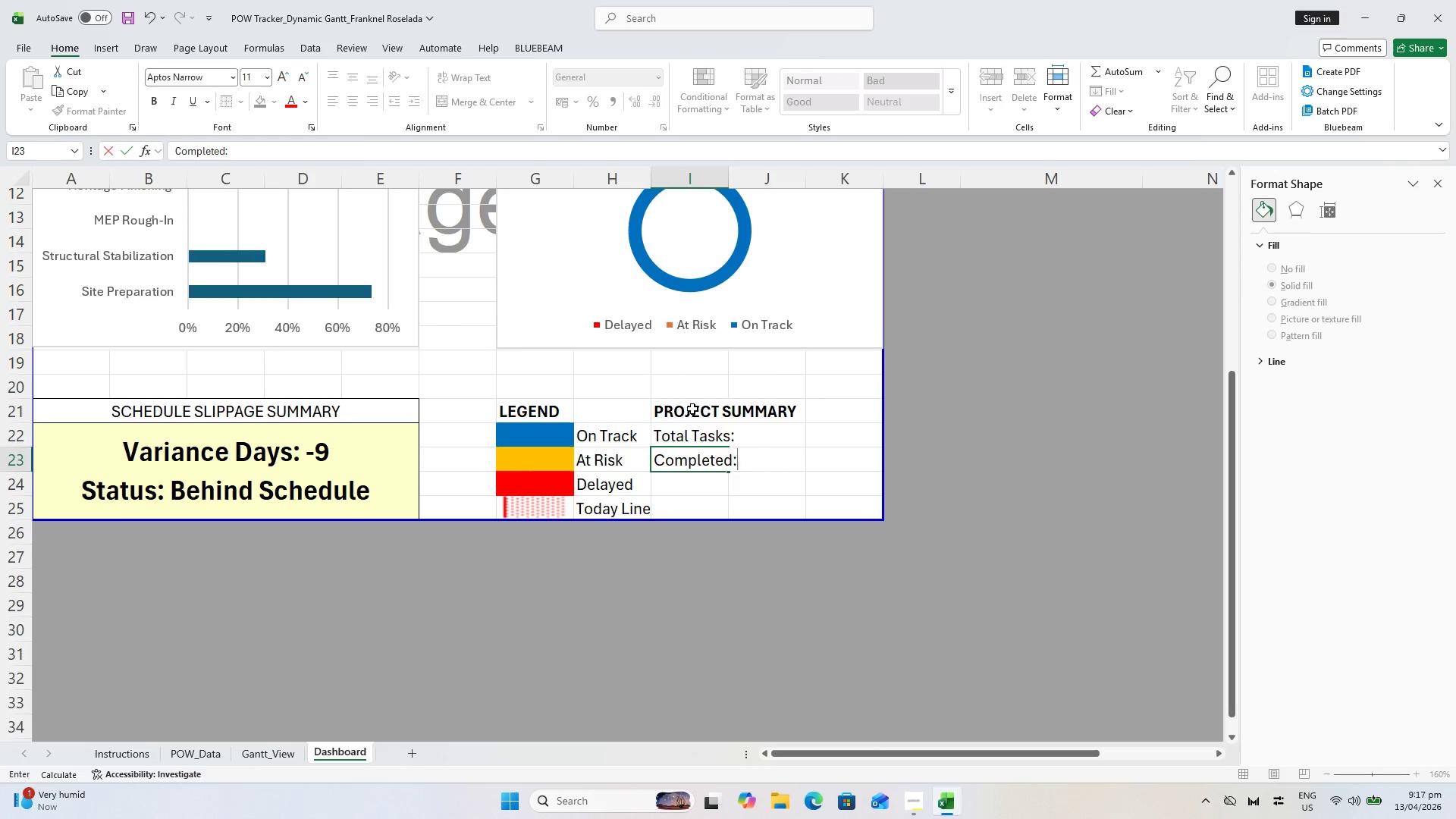 
key(Enter)
 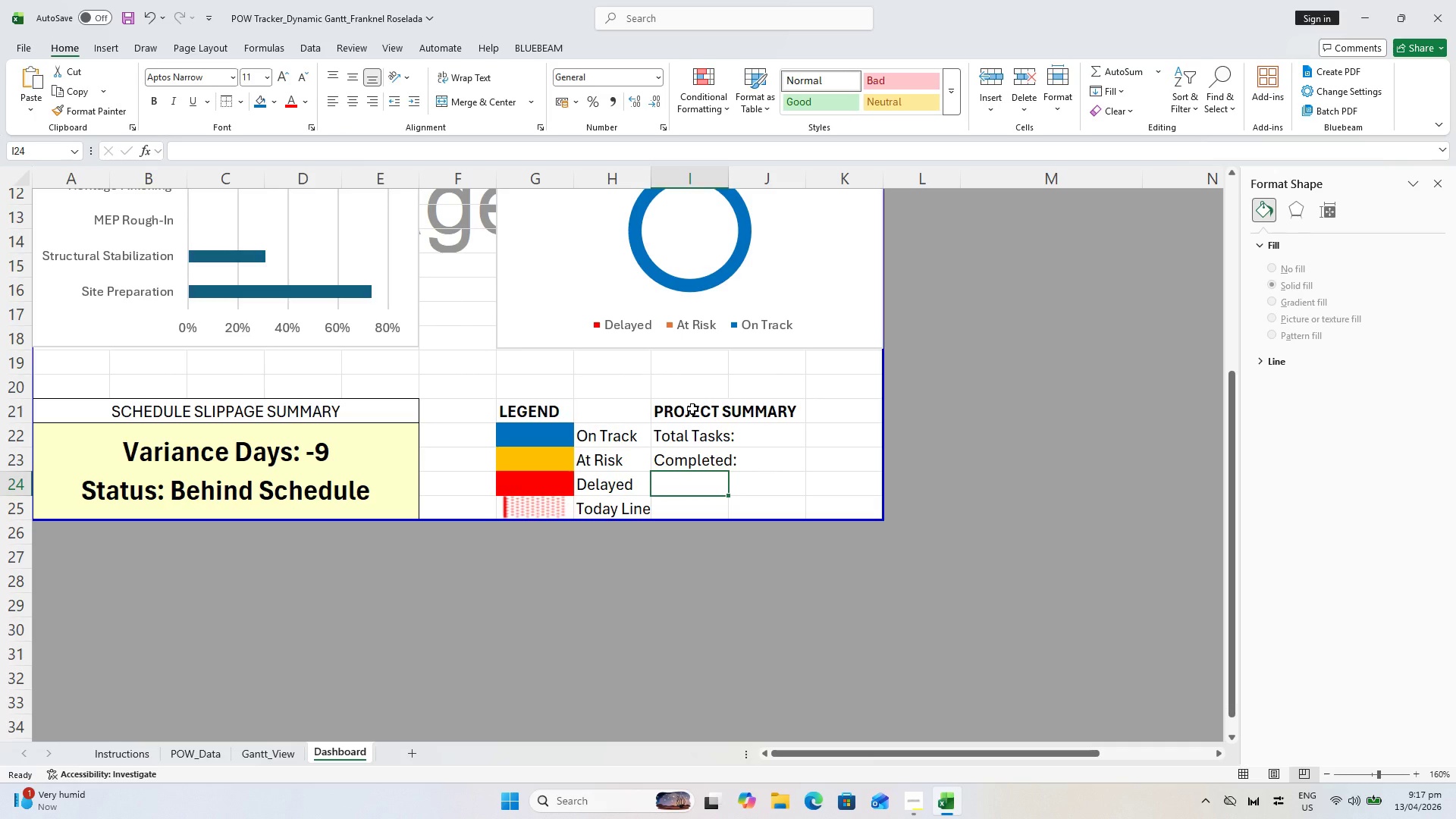 
type(Ongoing:)
 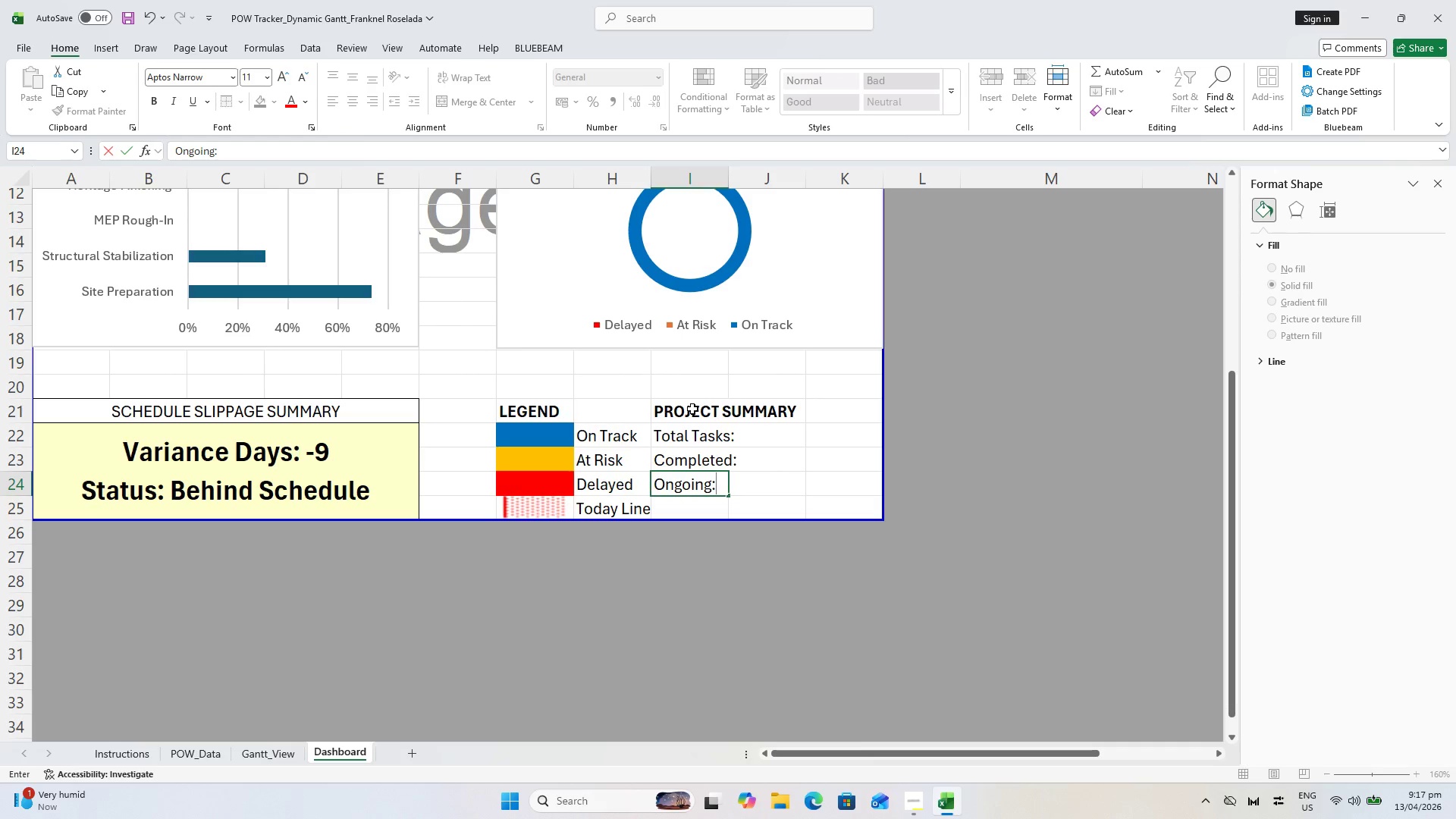 
key(Enter)
 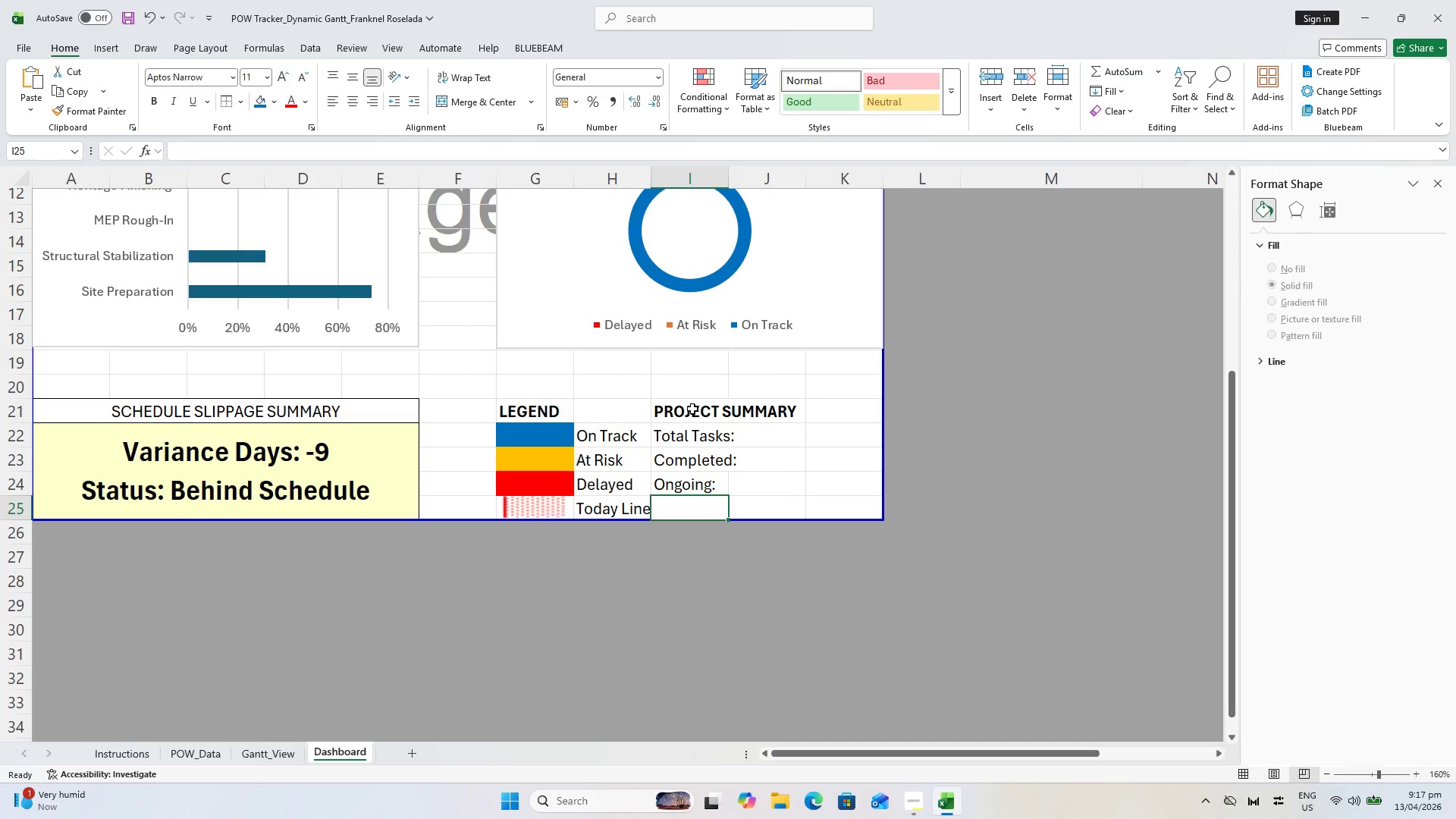 
type(Not Started:)
 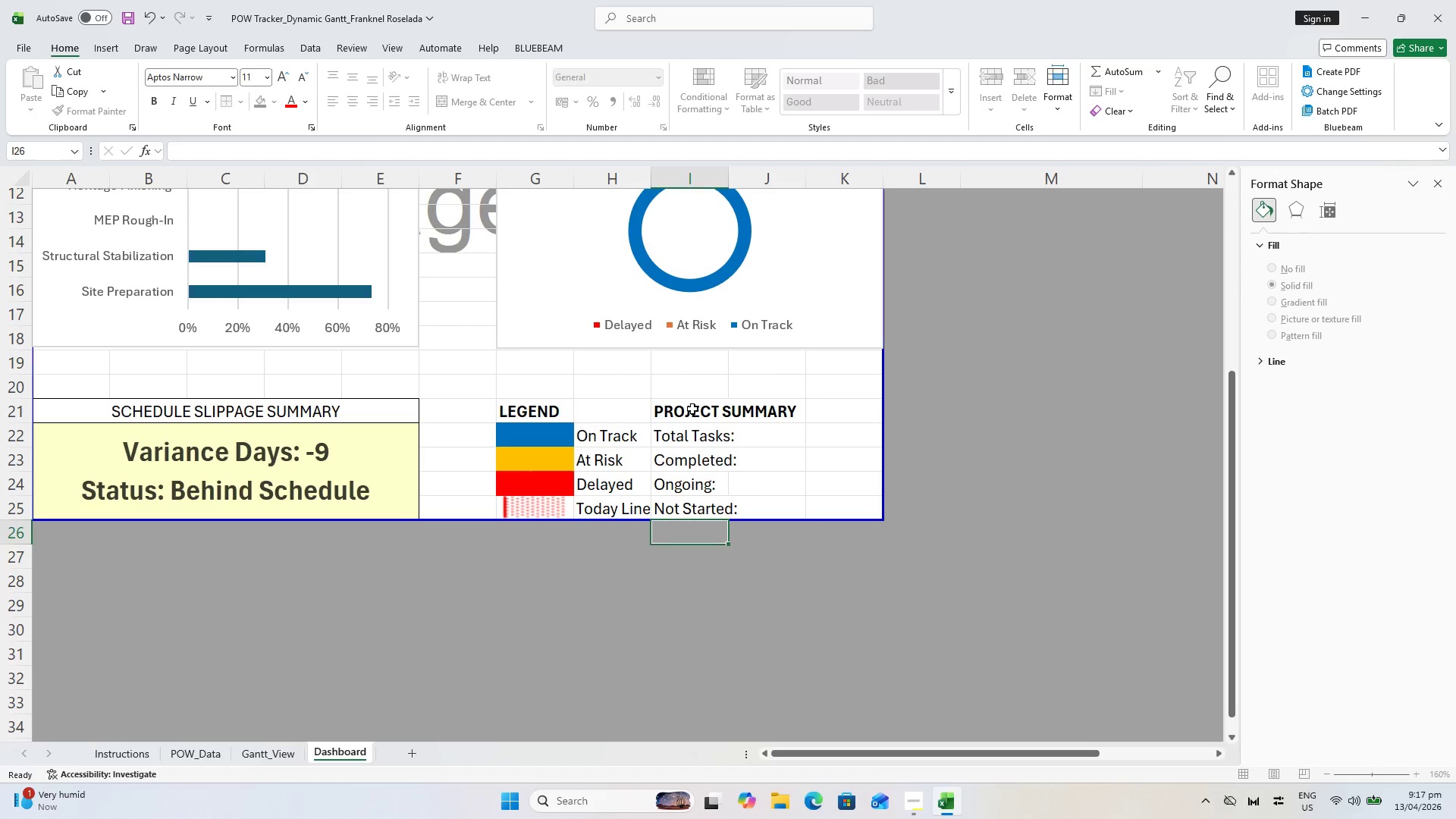 
 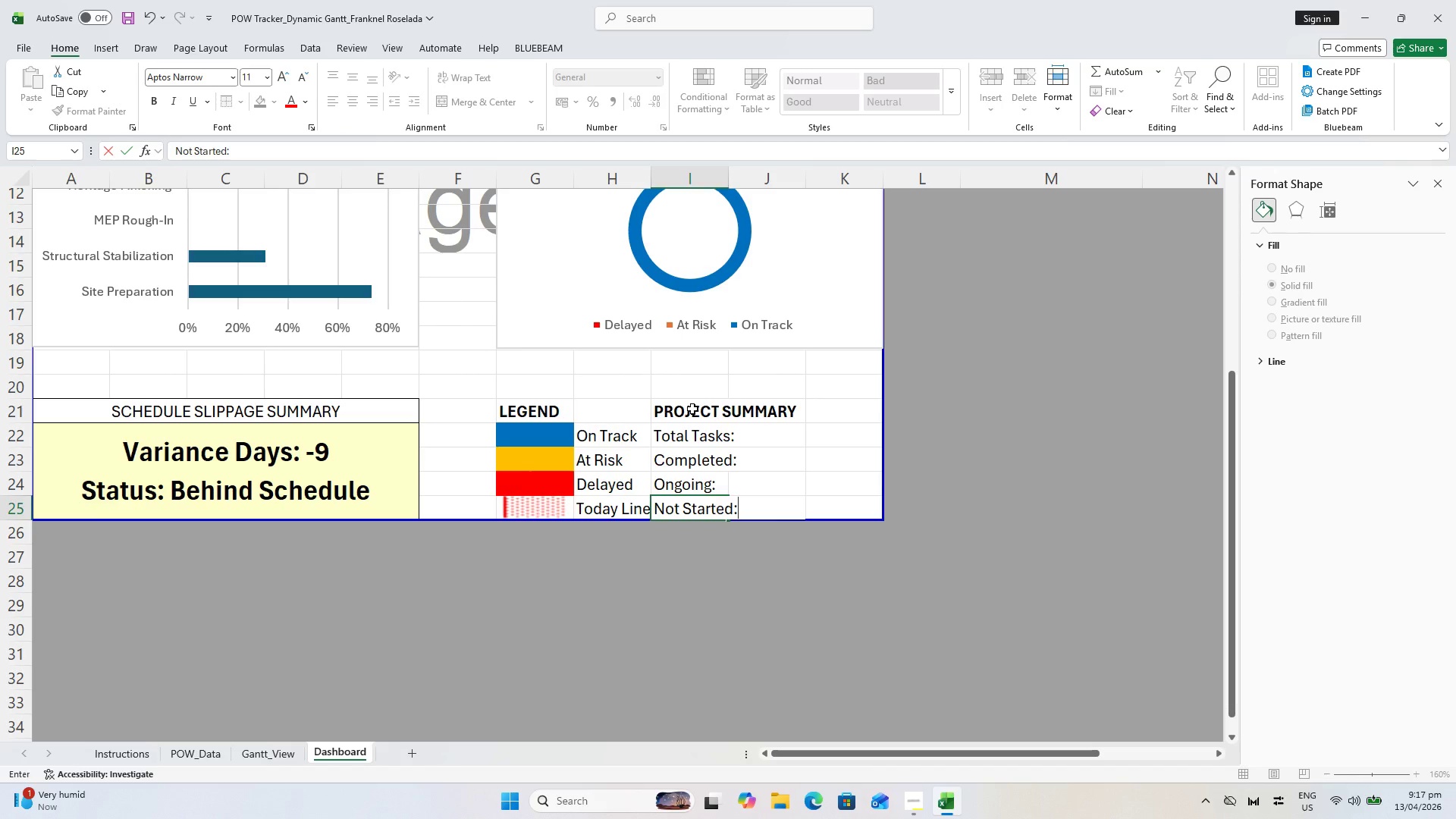 
key(Enter)
 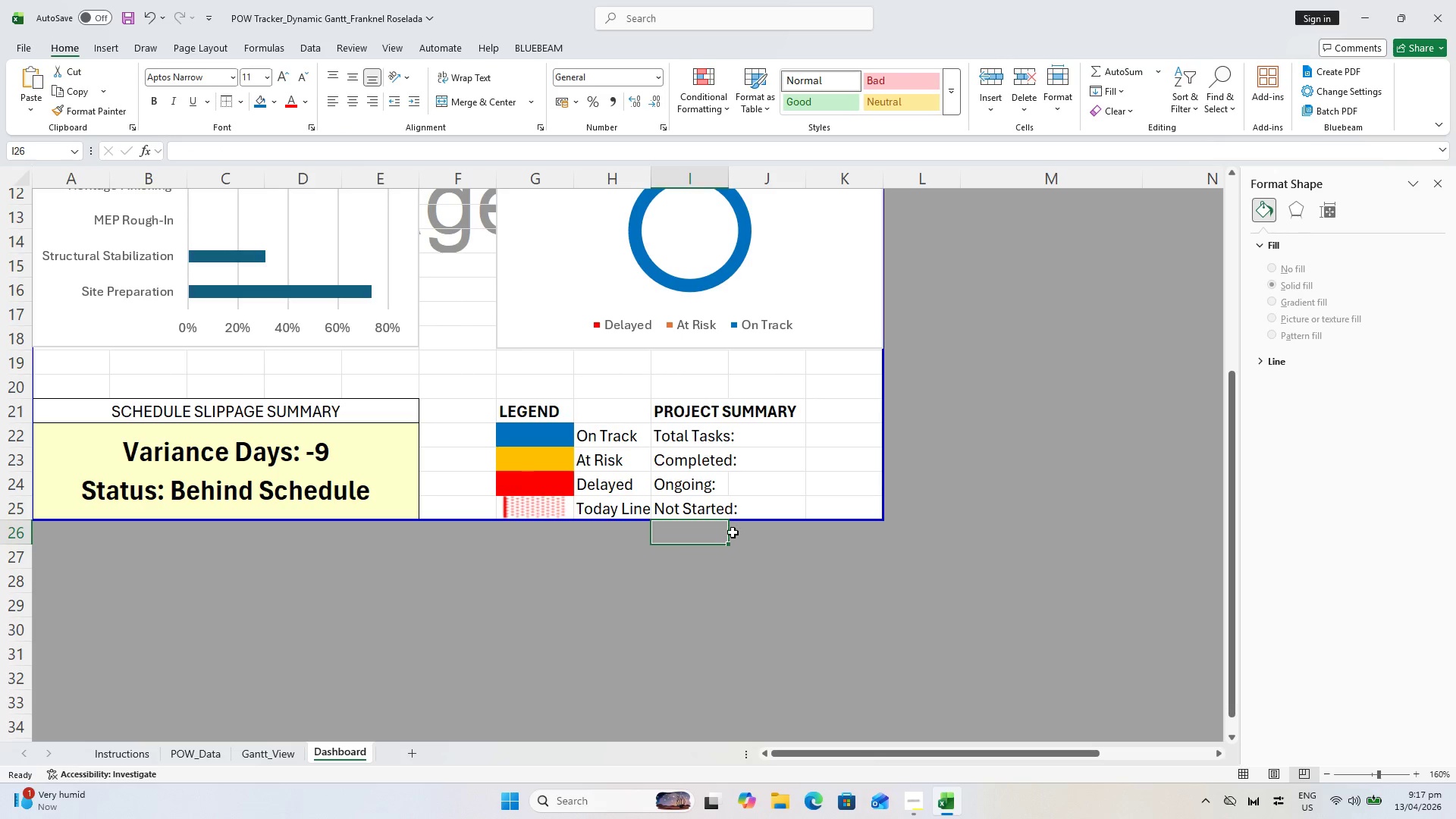 
scroll: coordinate [741, 538], scroll_direction: up, amount: 5.0
 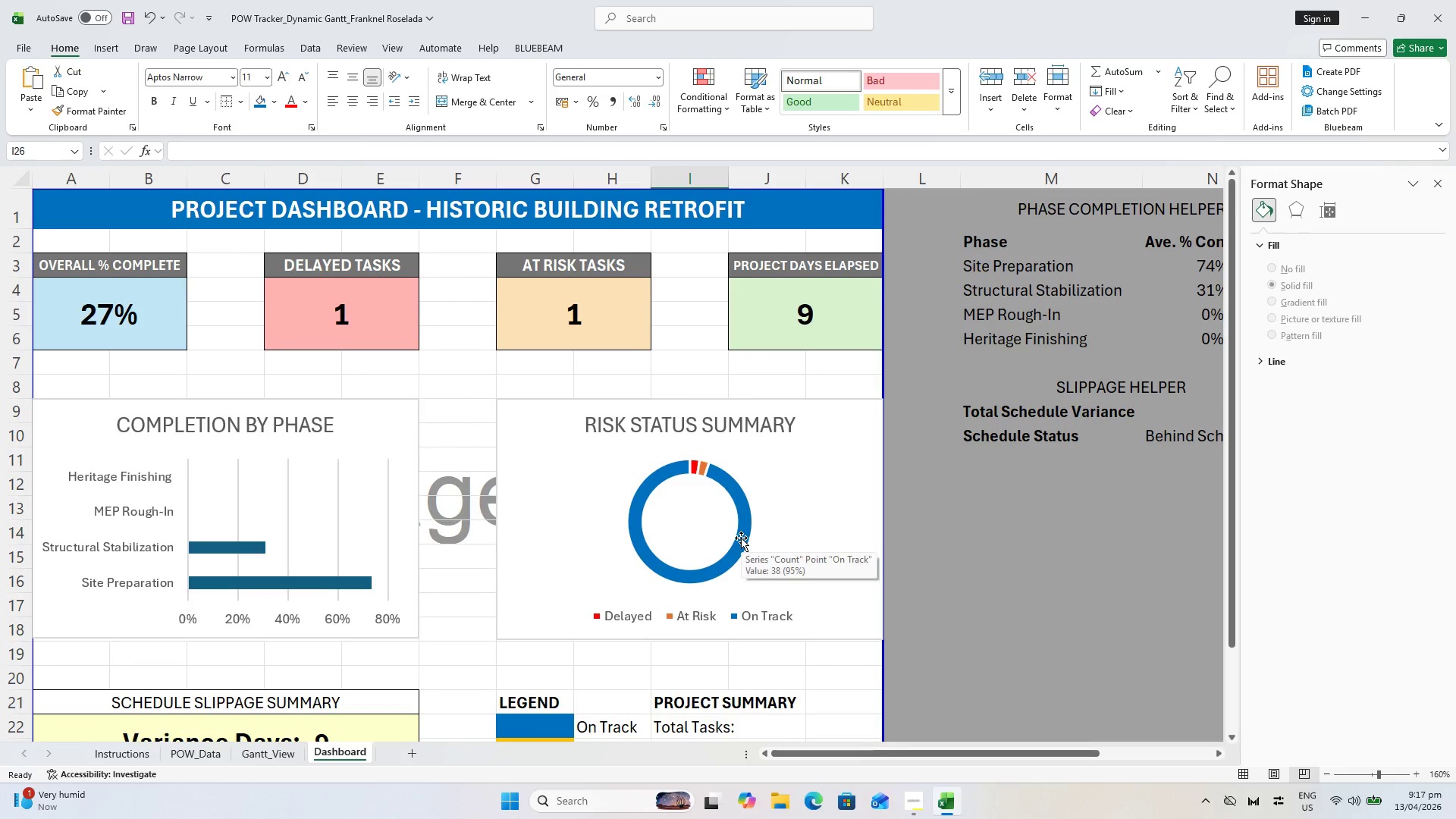 
scroll: coordinate [741, 538], scroll_direction: down, amount: 3.0
 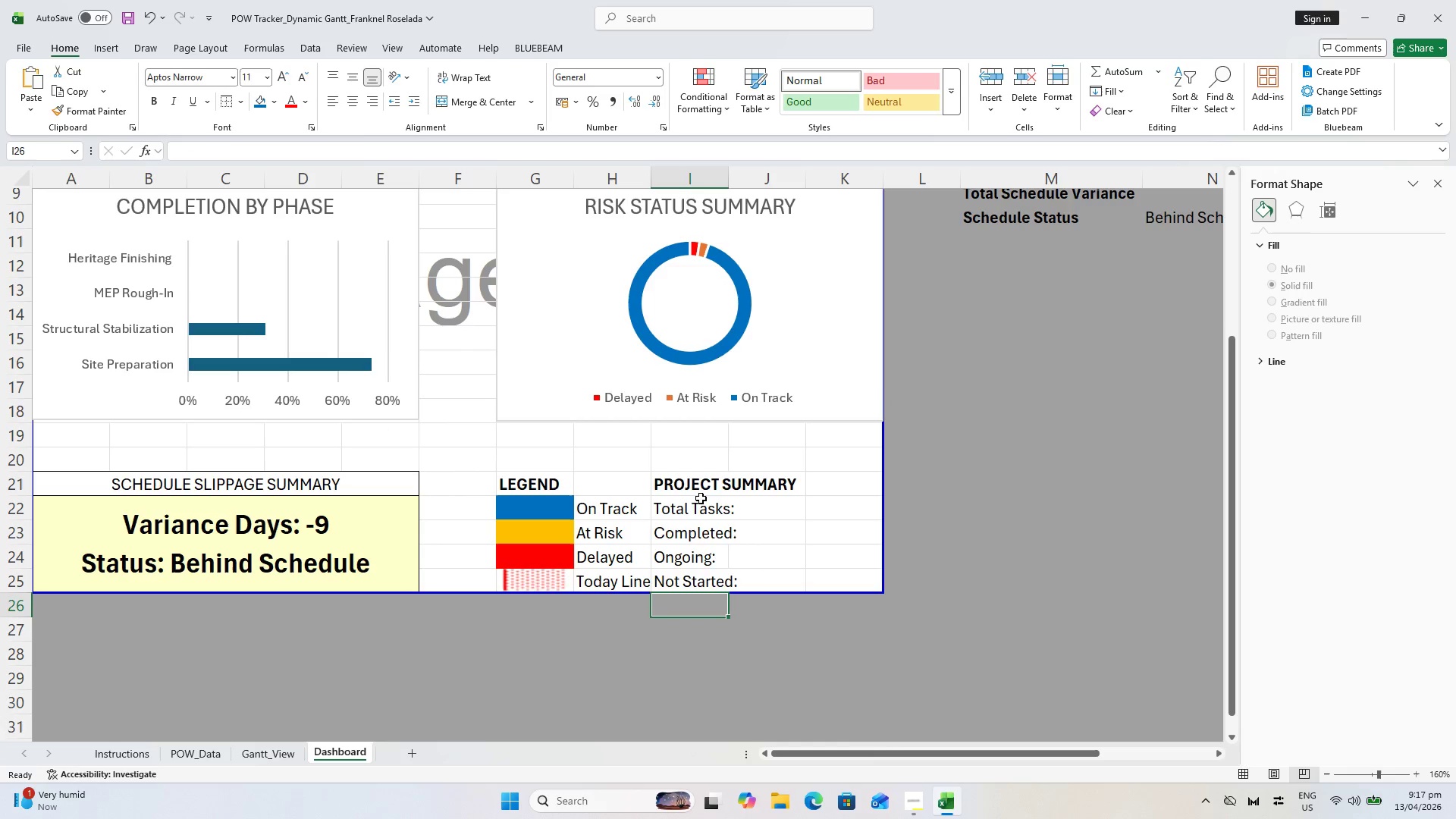 
left_click_drag(start_coordinate=[694, 489], to_coordinate=[701, 575])
 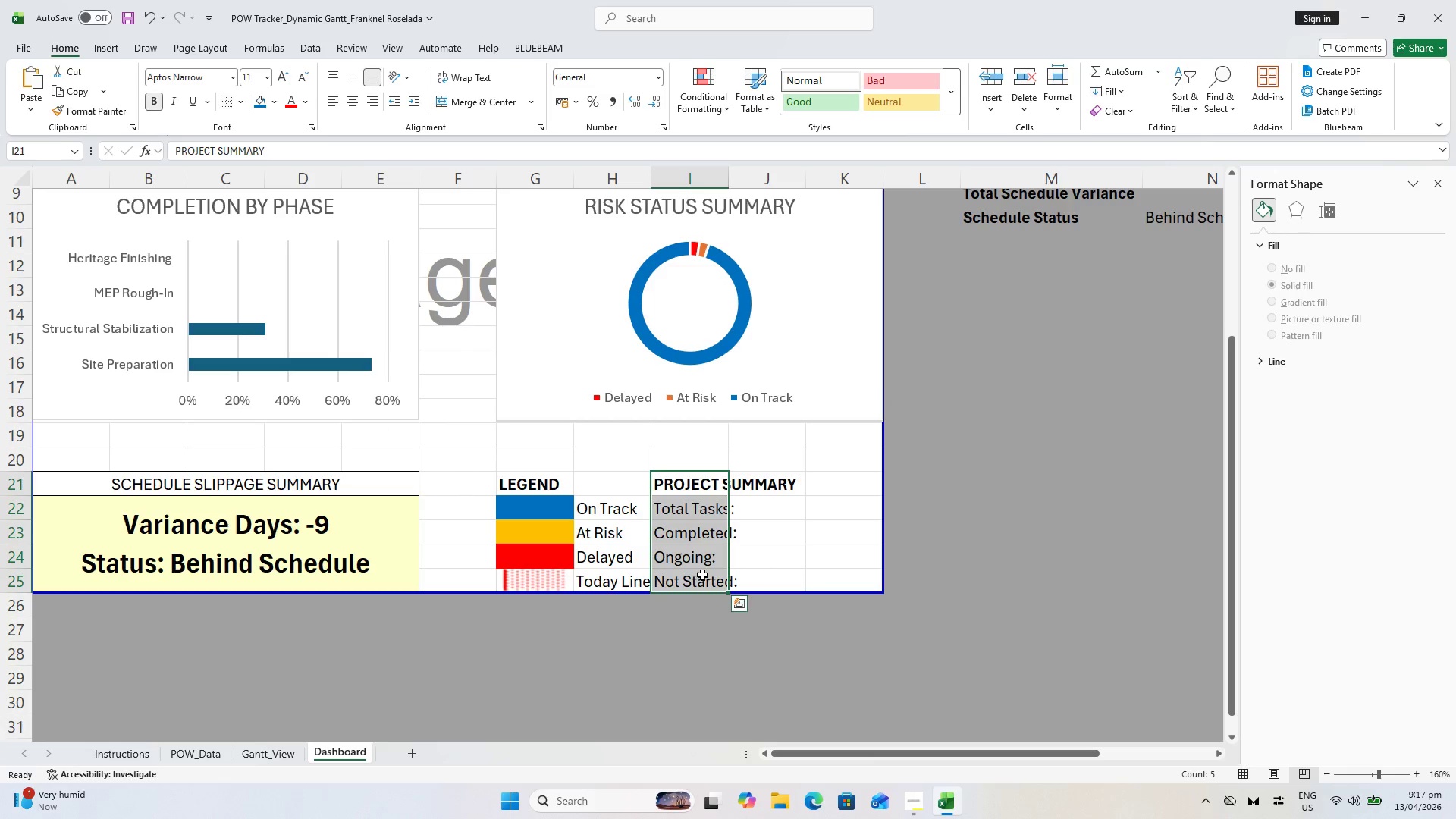 
key(Control+X)
 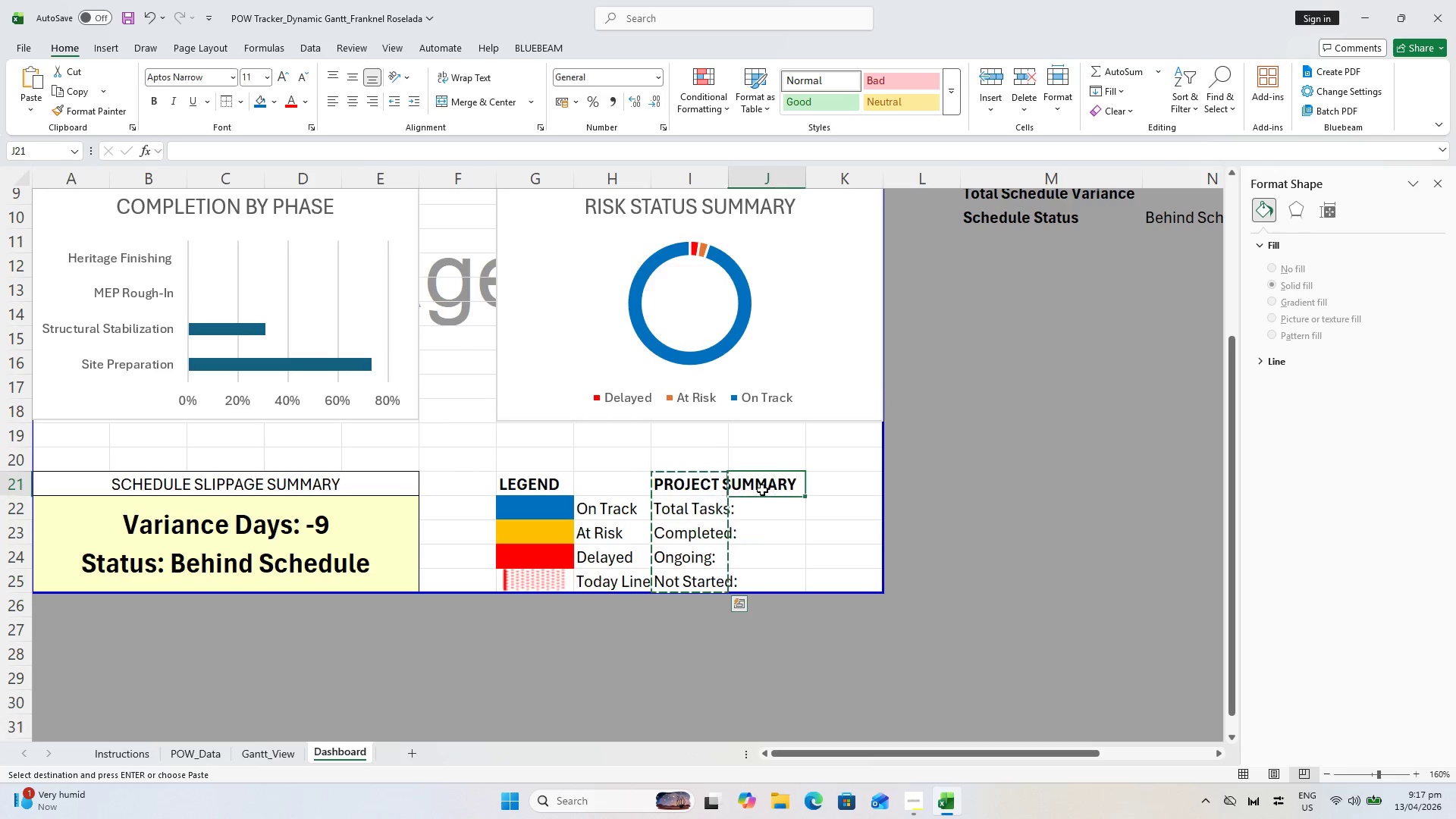 
key(Control+V)
 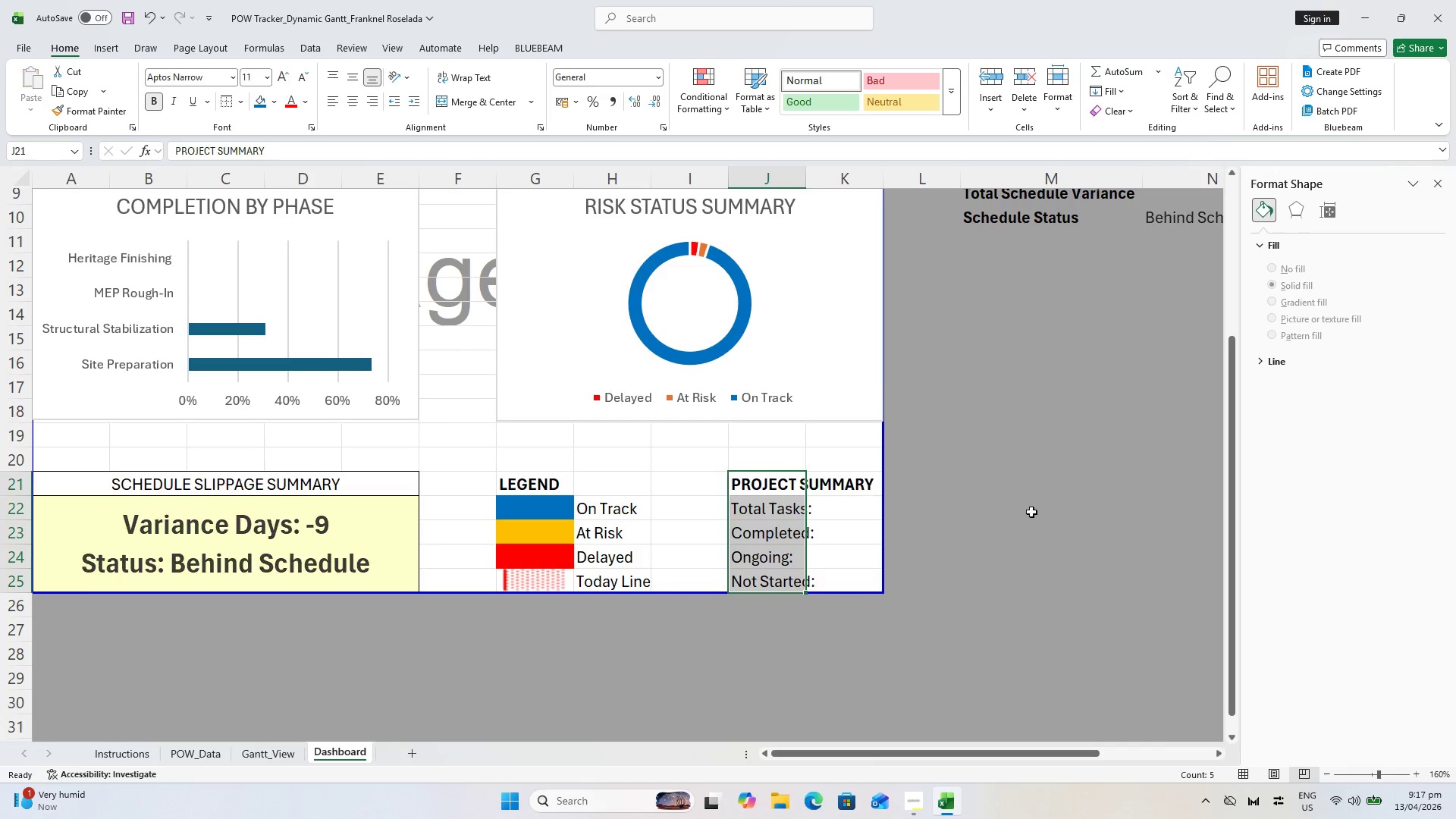 
left_click([1031, 512])
 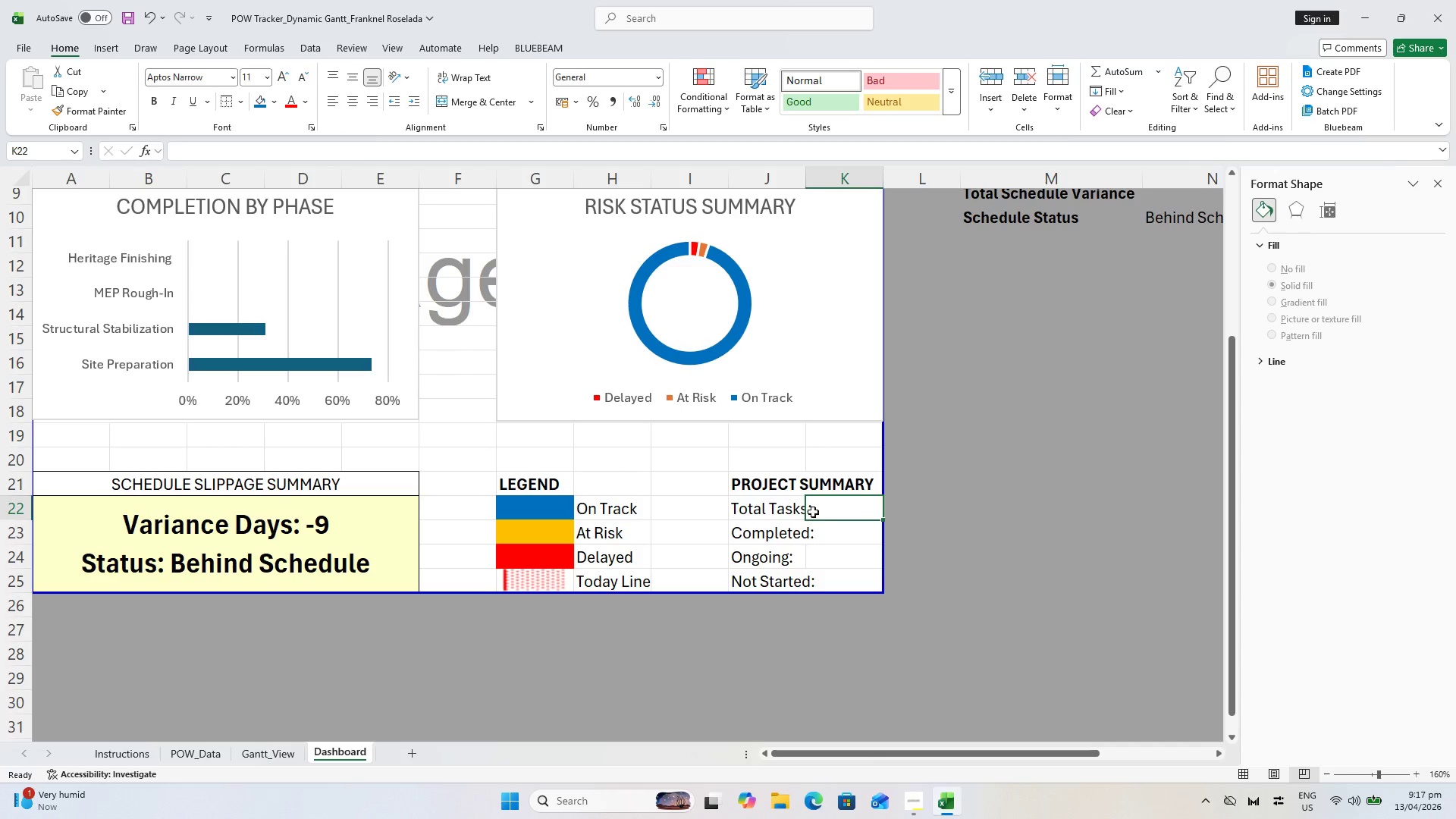 
scroll: coordinate [805, 312], scroll_direction: up, amount: 7.0
 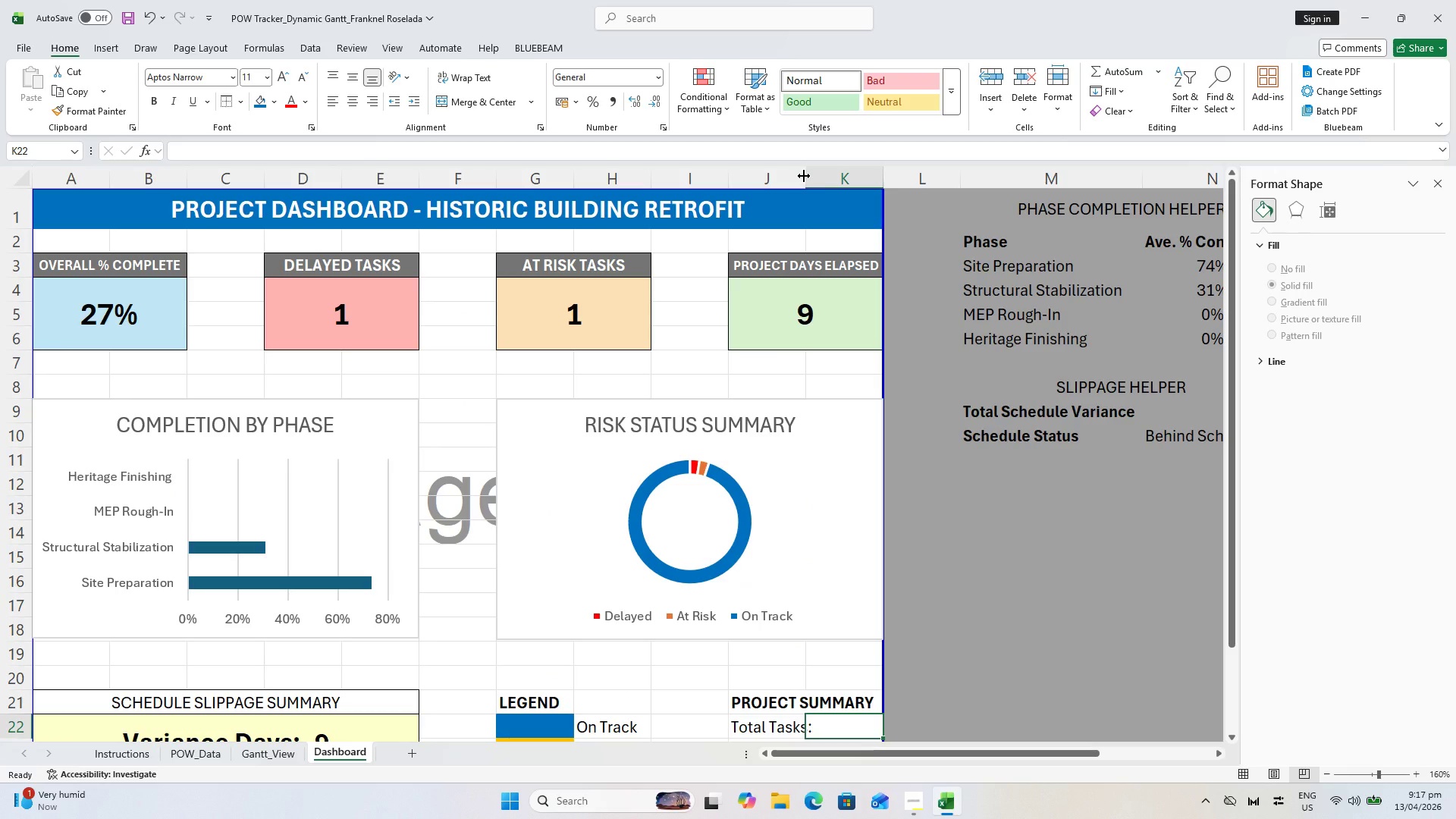 
left_click_drag(start_coordinate=[804, 176], to_coordinate=[817, 176])
 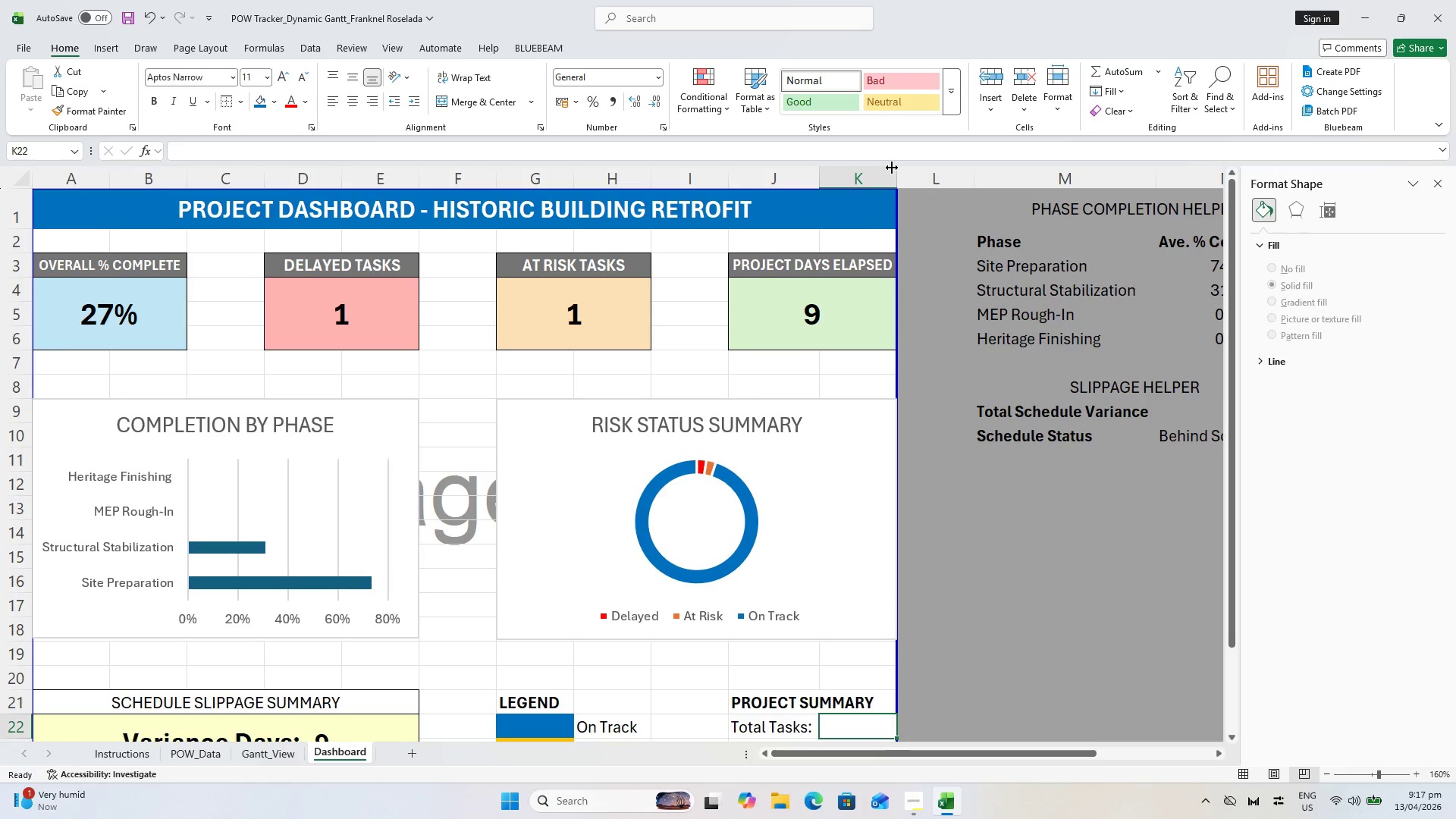 
left_click_drag(start_coordinate=[896, 170], to_coordinate=[877, 173])
 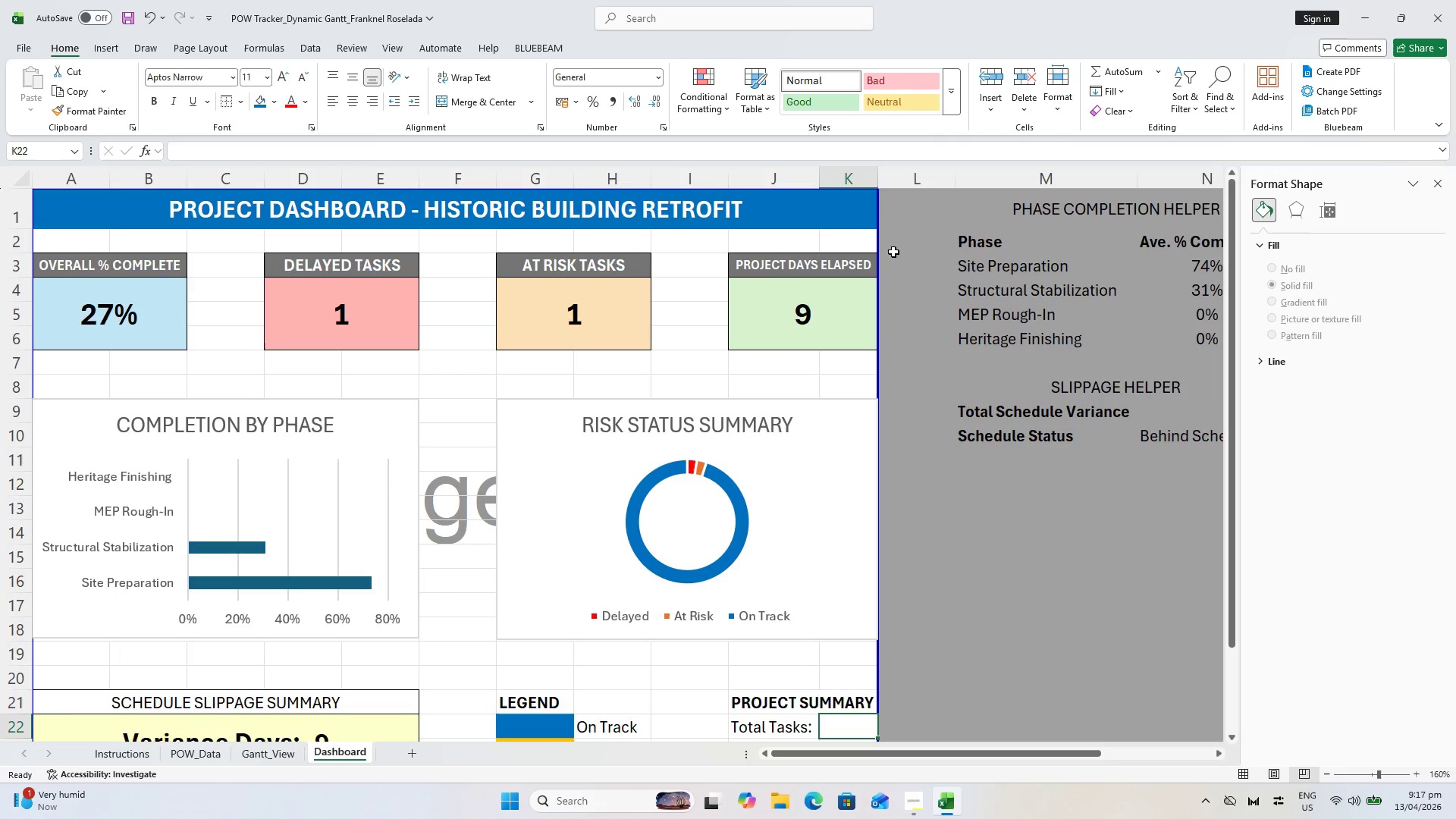 
scroll: coordinate [902, 298], scroll_direction: down, amount: 4.0
 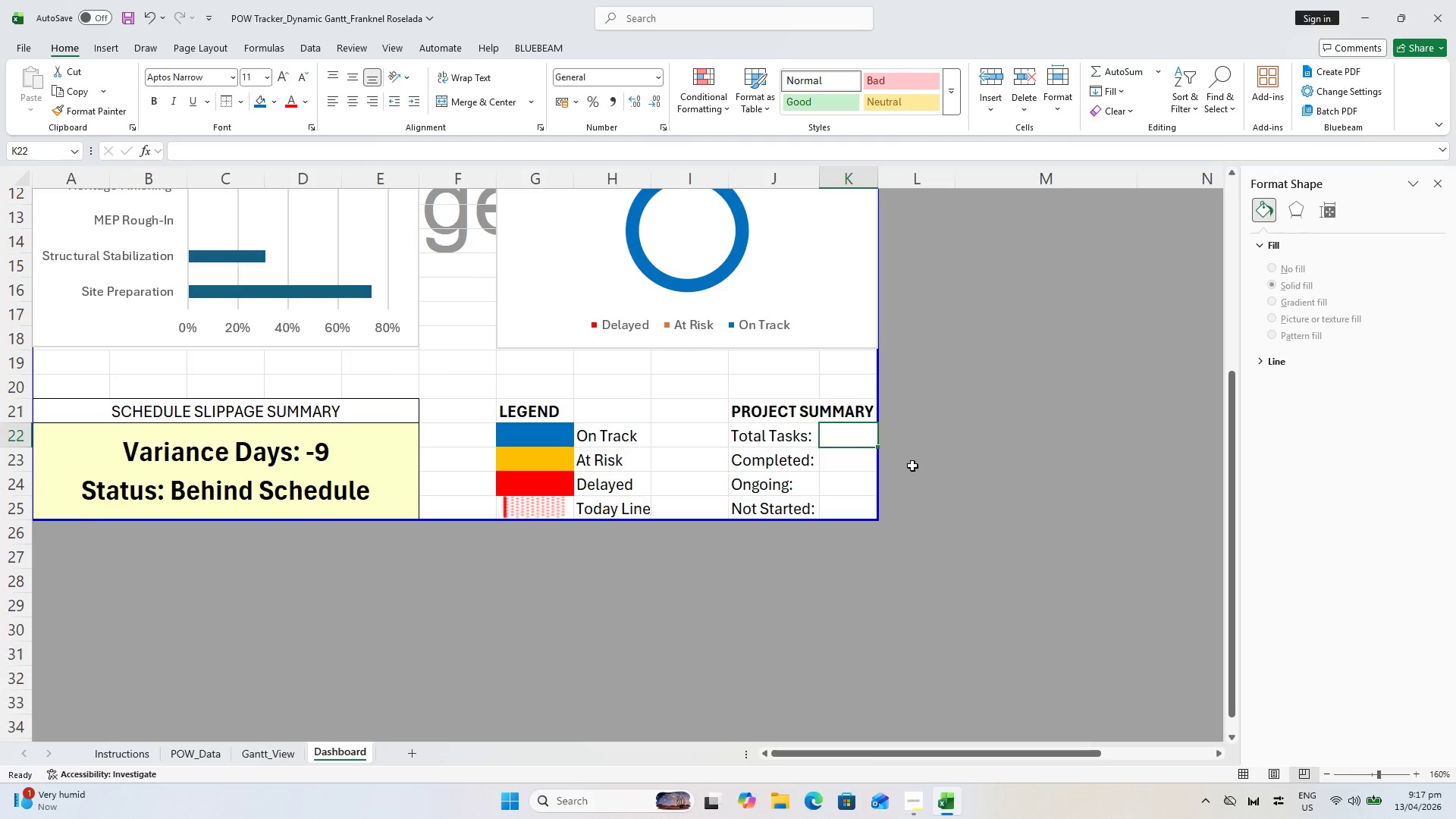 
scroll: coordinate [912, 463], scroll_direction: up, amount: 3.0
 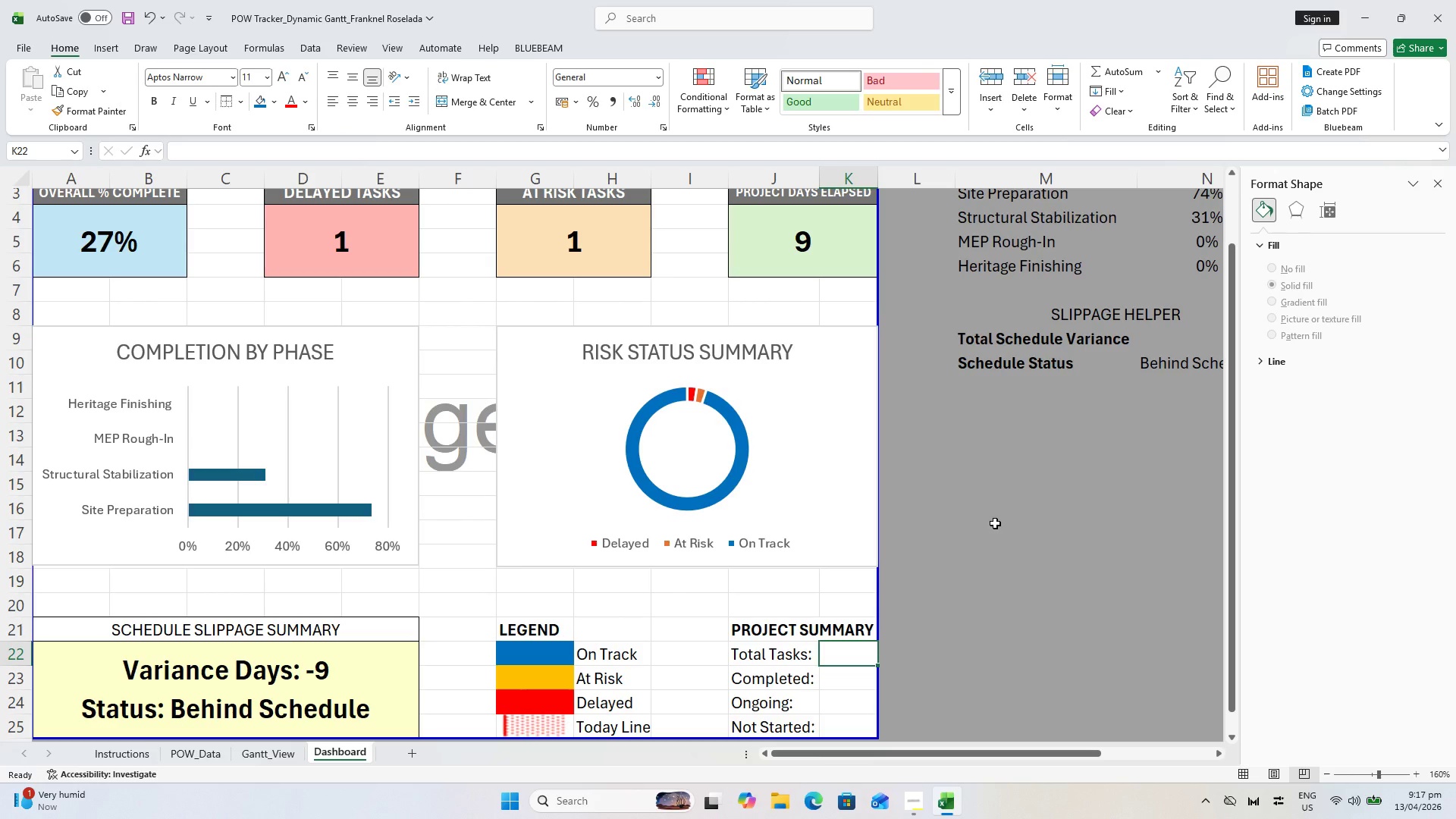 
left_click([1021, 559])
 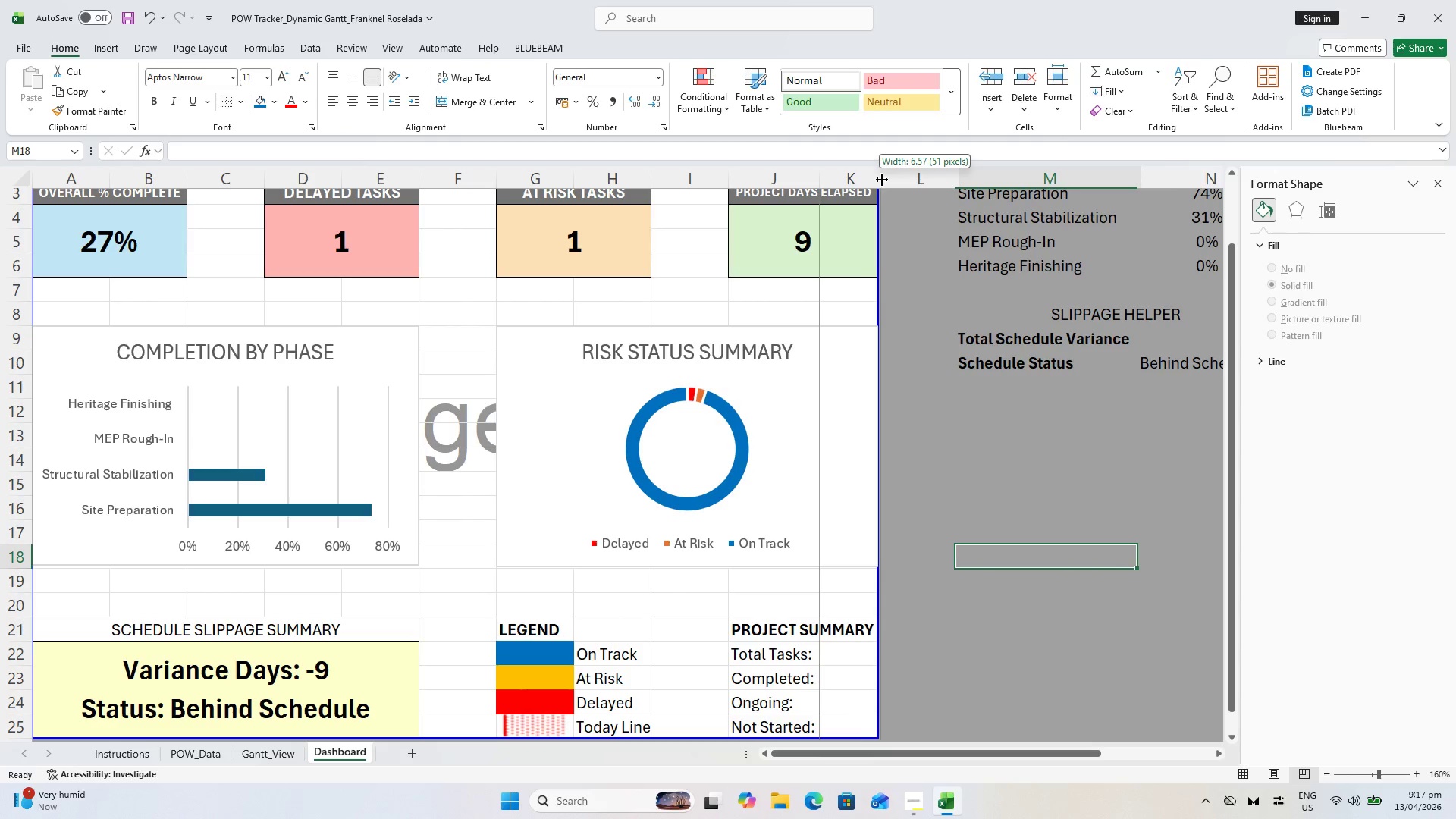 
left_click([943, 598])
 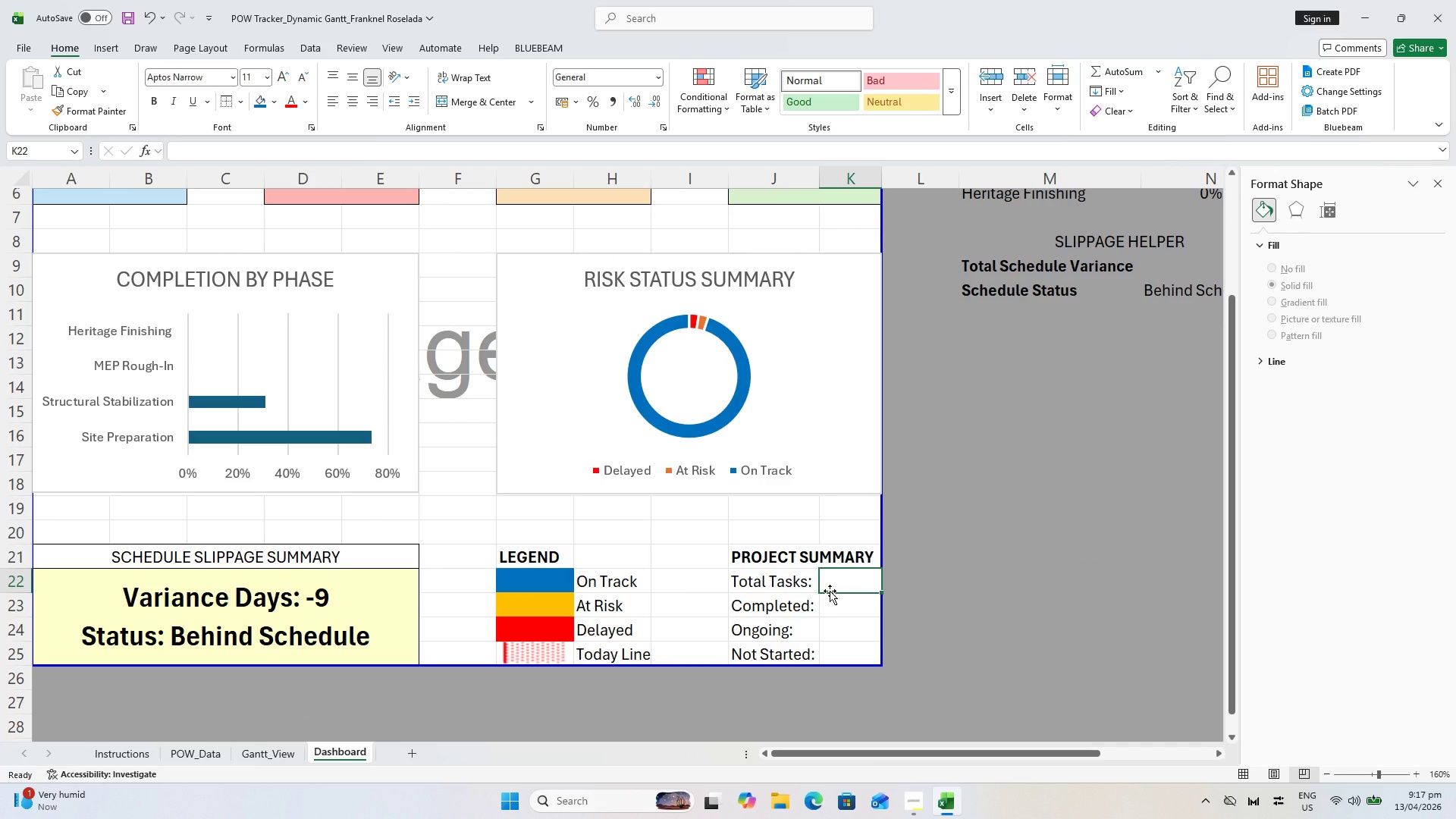 
scroll: coordinate [960, 497], scroll_direction: down, amount: 1.0
 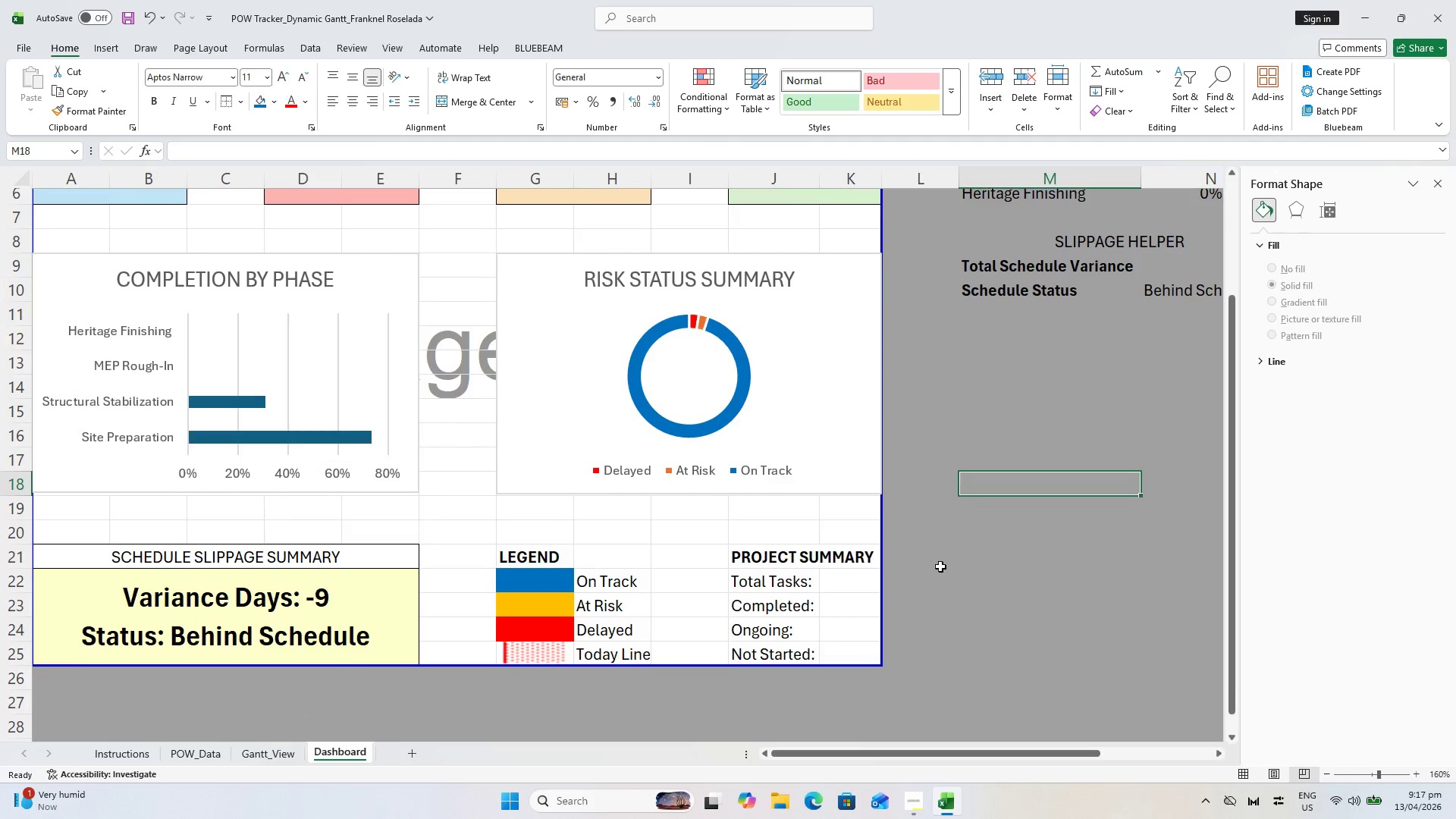 
key(Equal)
 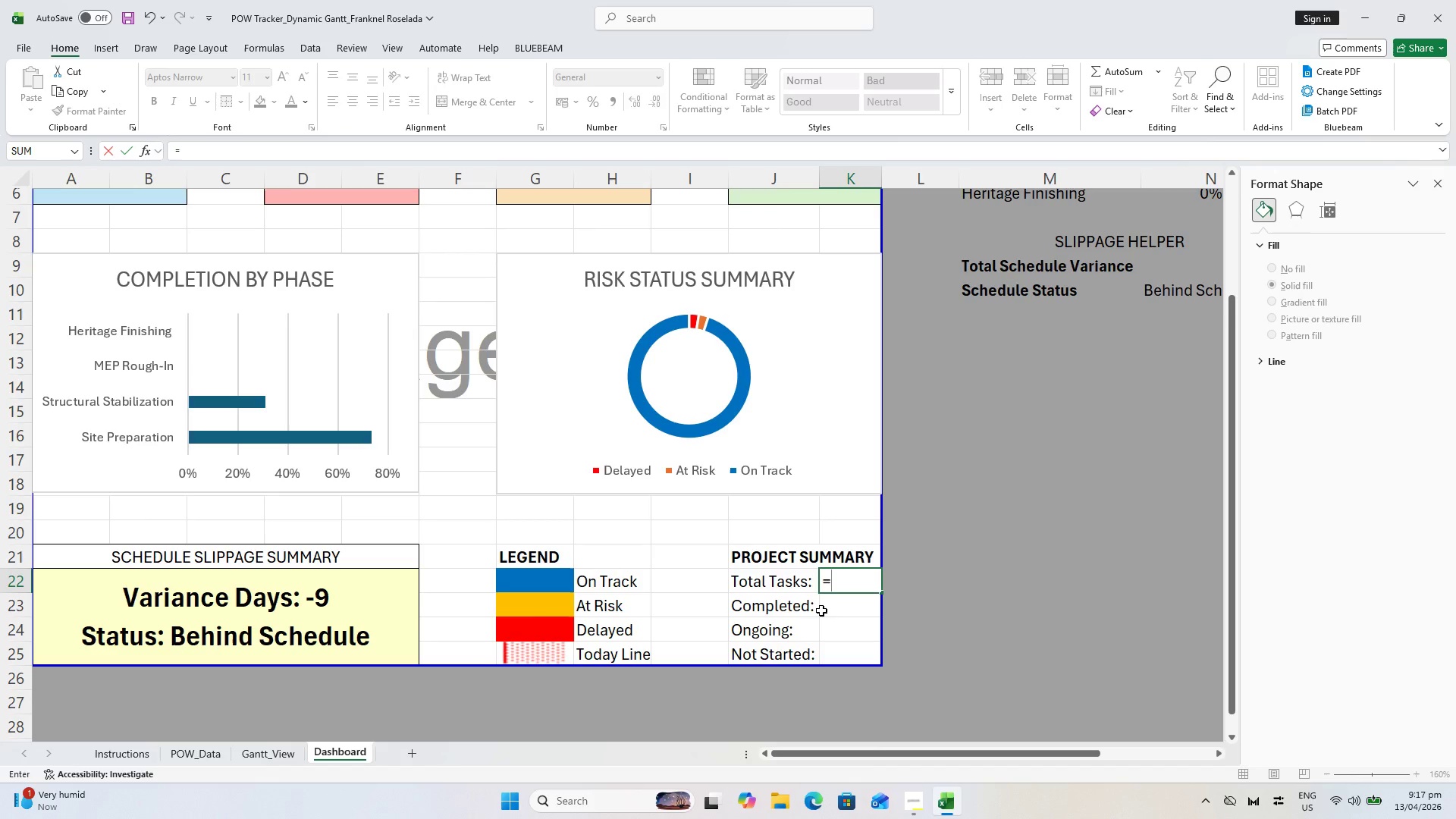 
type(COUNTA)
 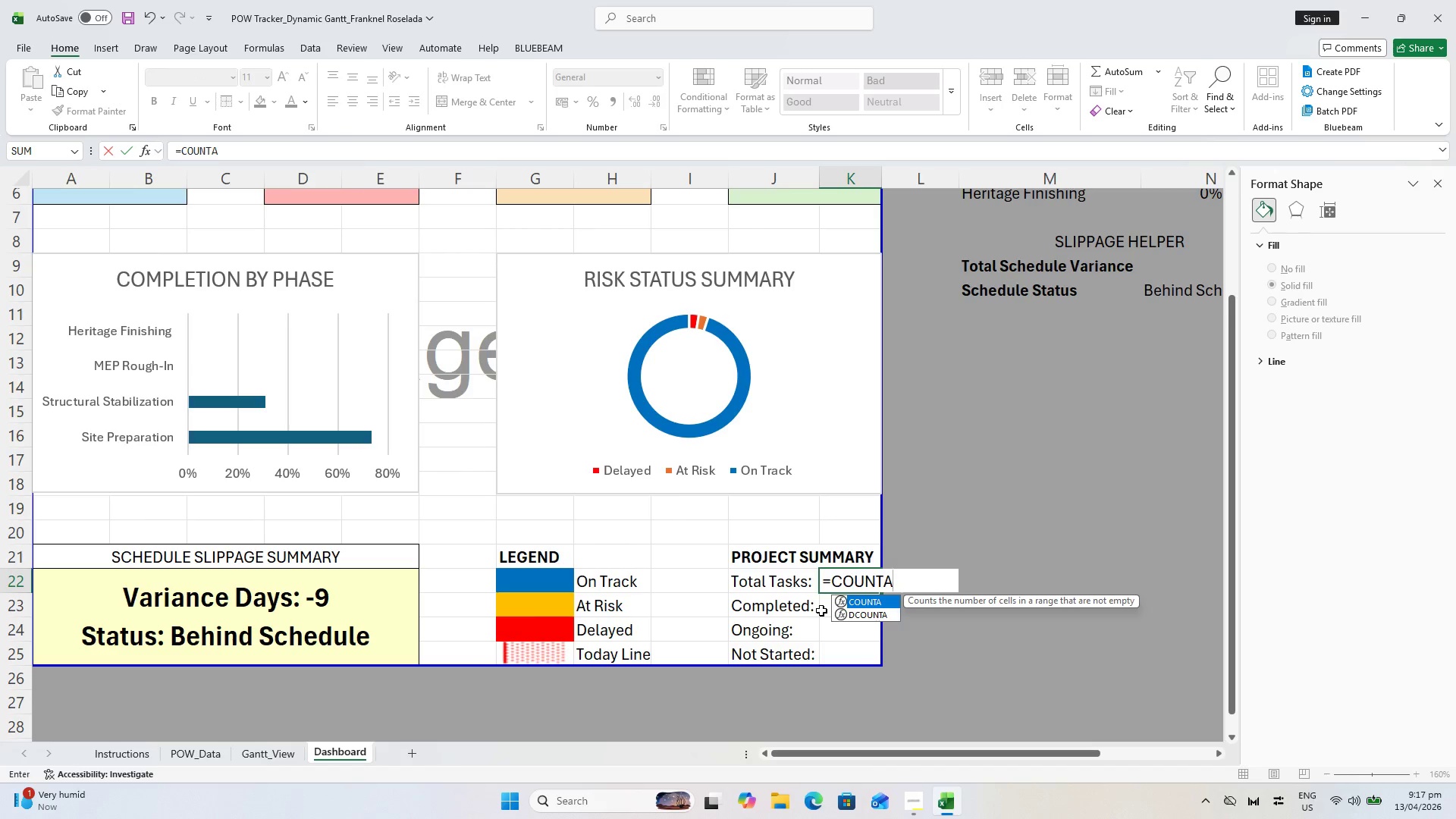 
key(Control+9)
 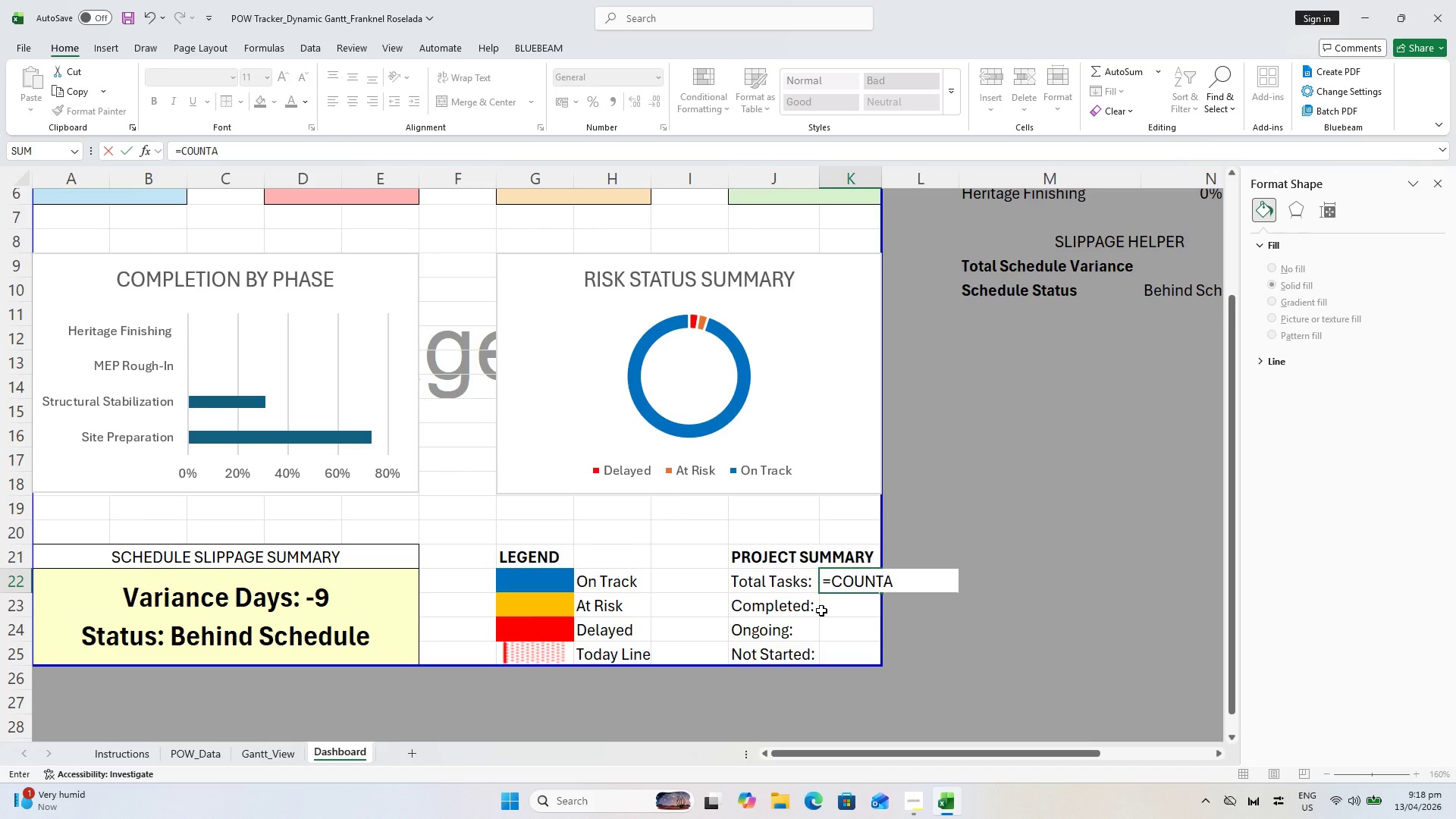 
key(Shift+9)
 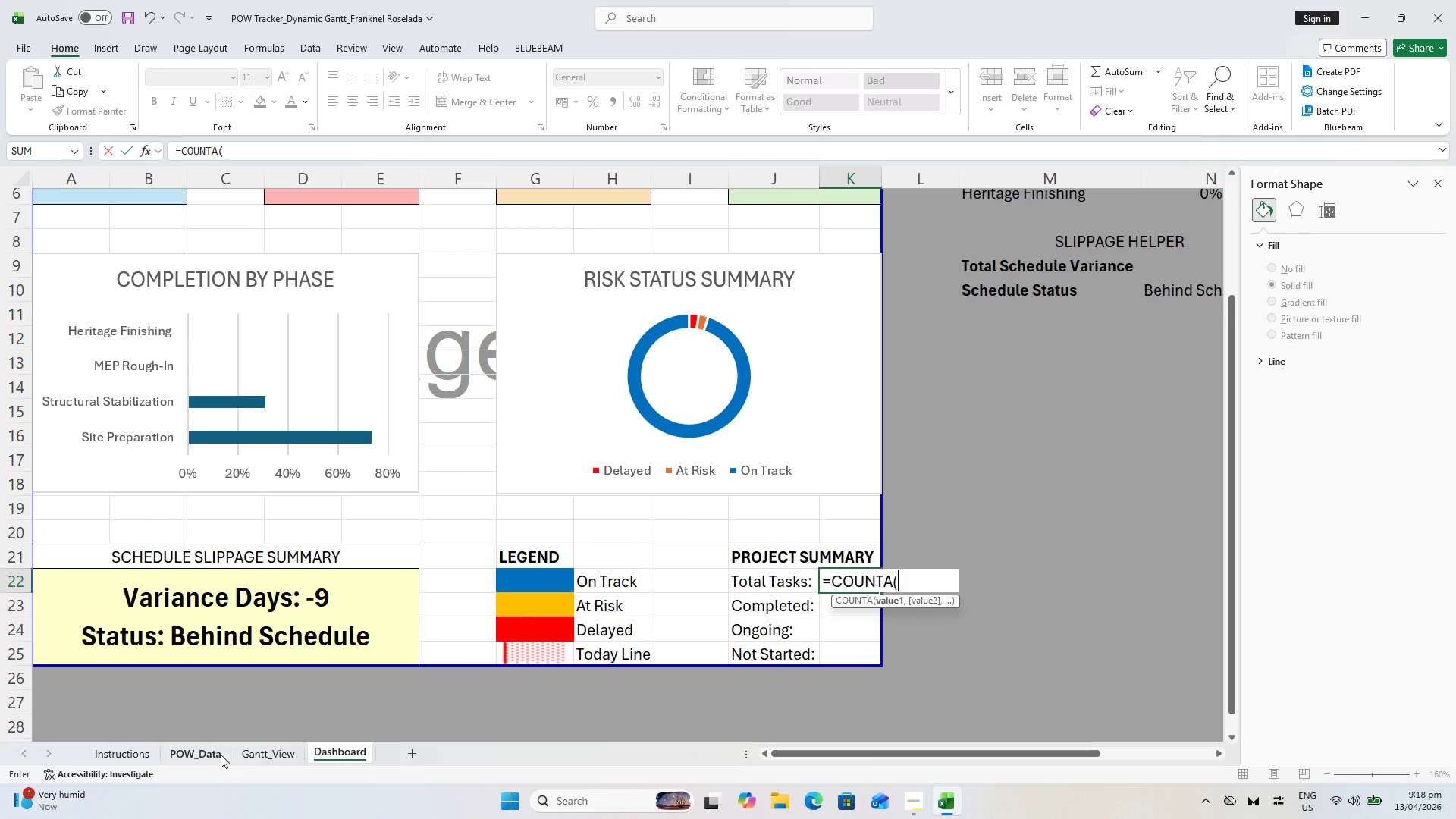 
left_click([220, 755])
 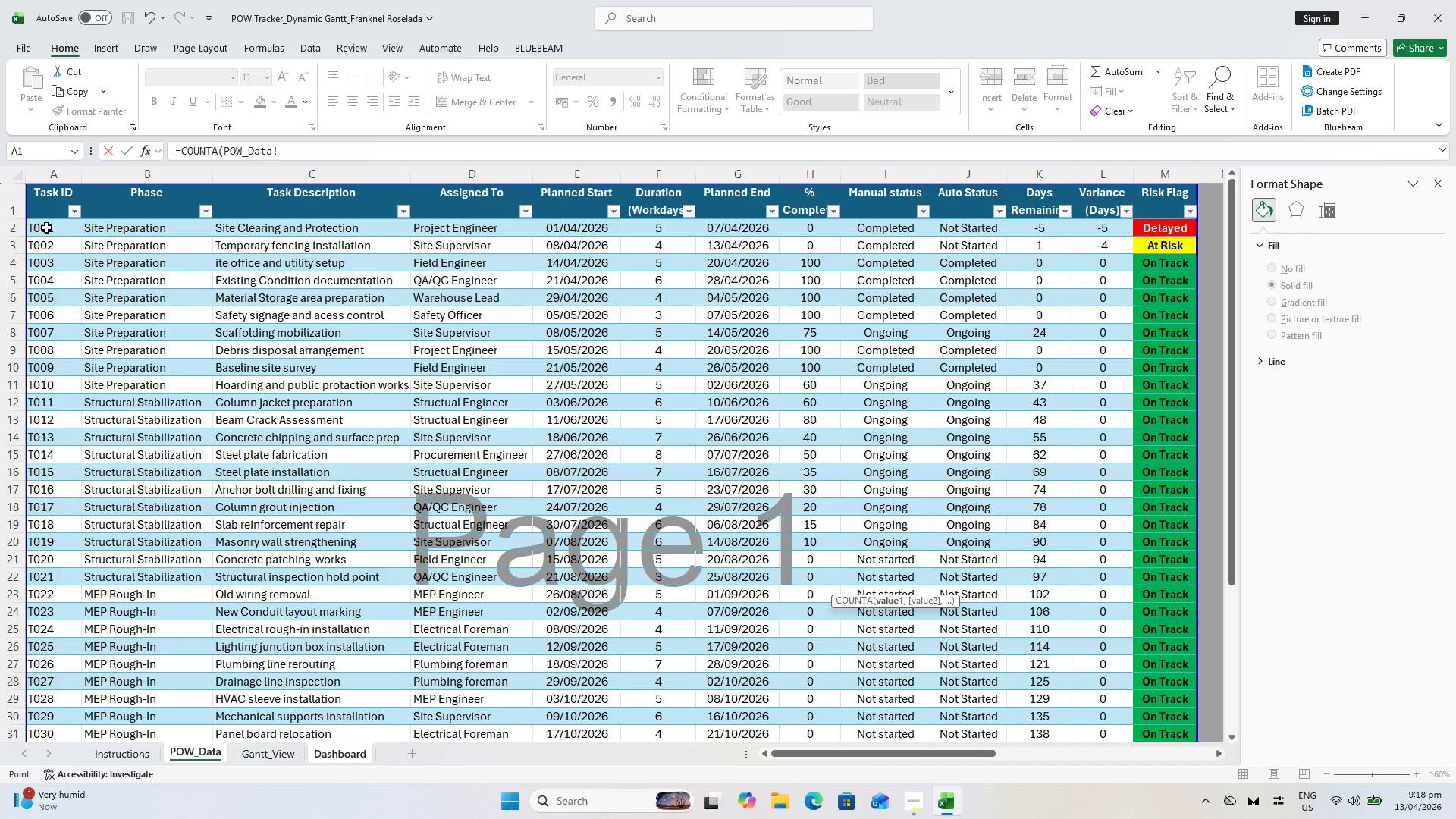 
left_click([46, 228])
 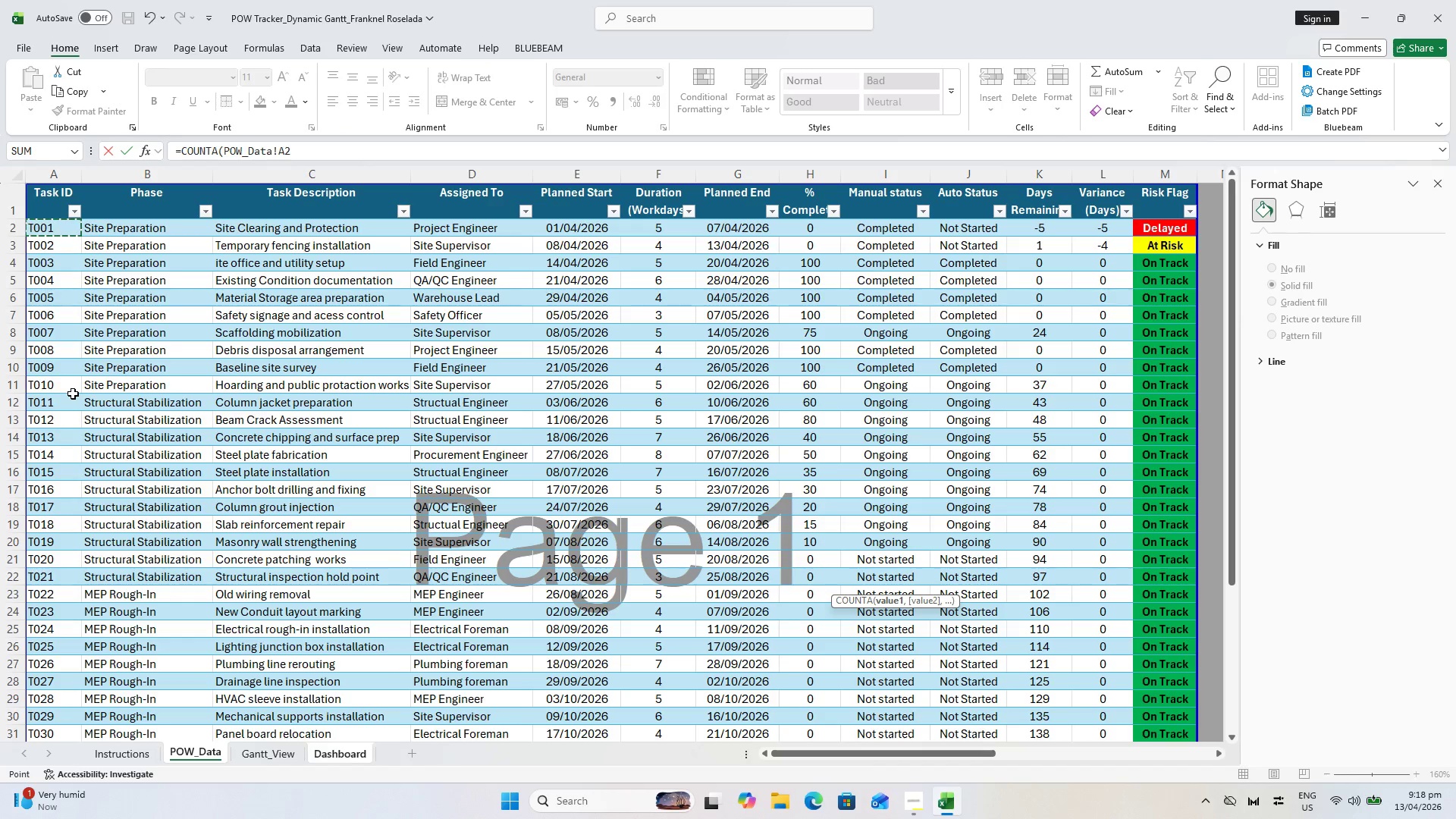 
hold_key(key=ShiftLeft, duration=0.66)
 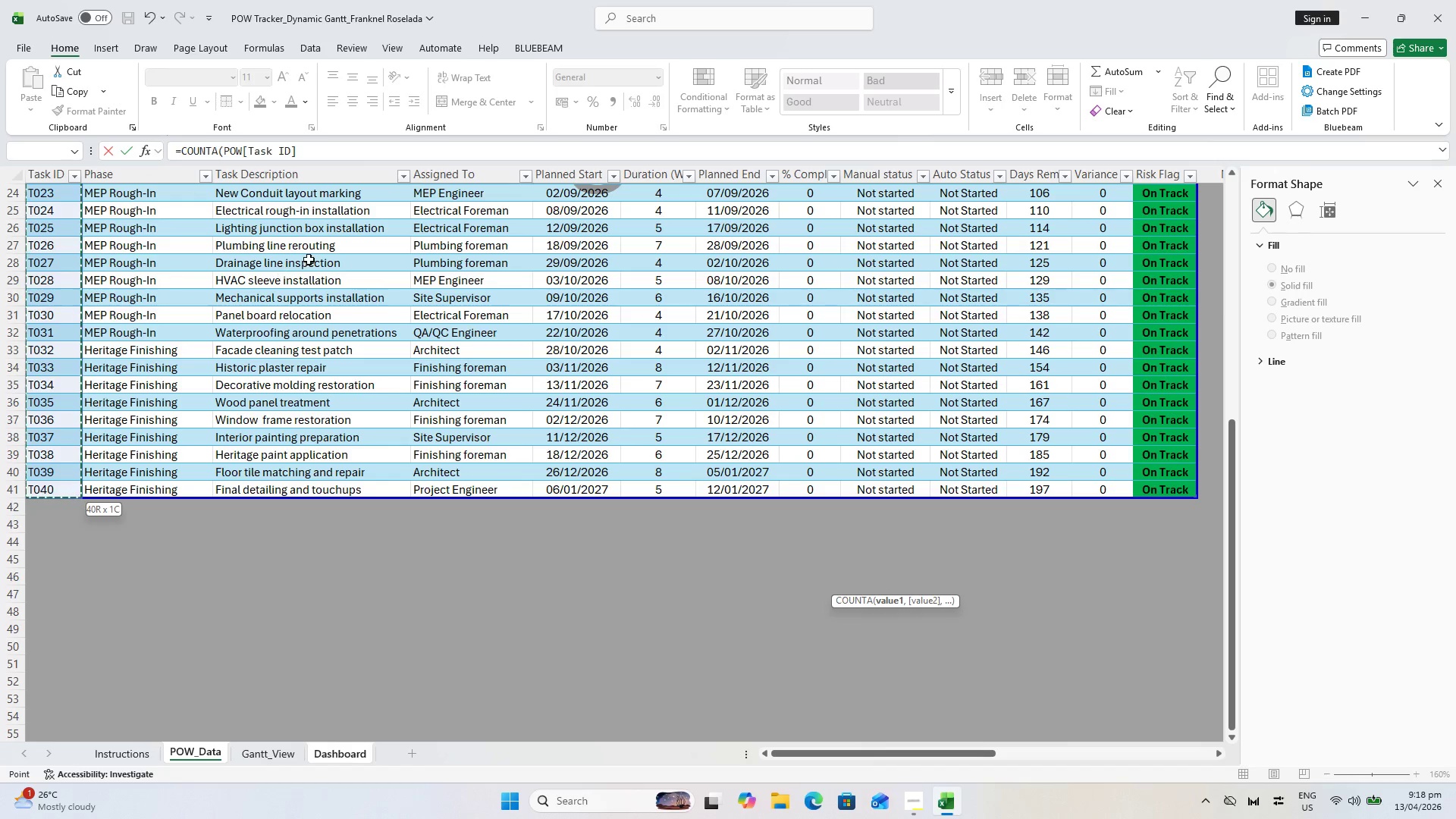 
scroll: coordinate [74, 392], scroll_direction: down, amount: 8.0
 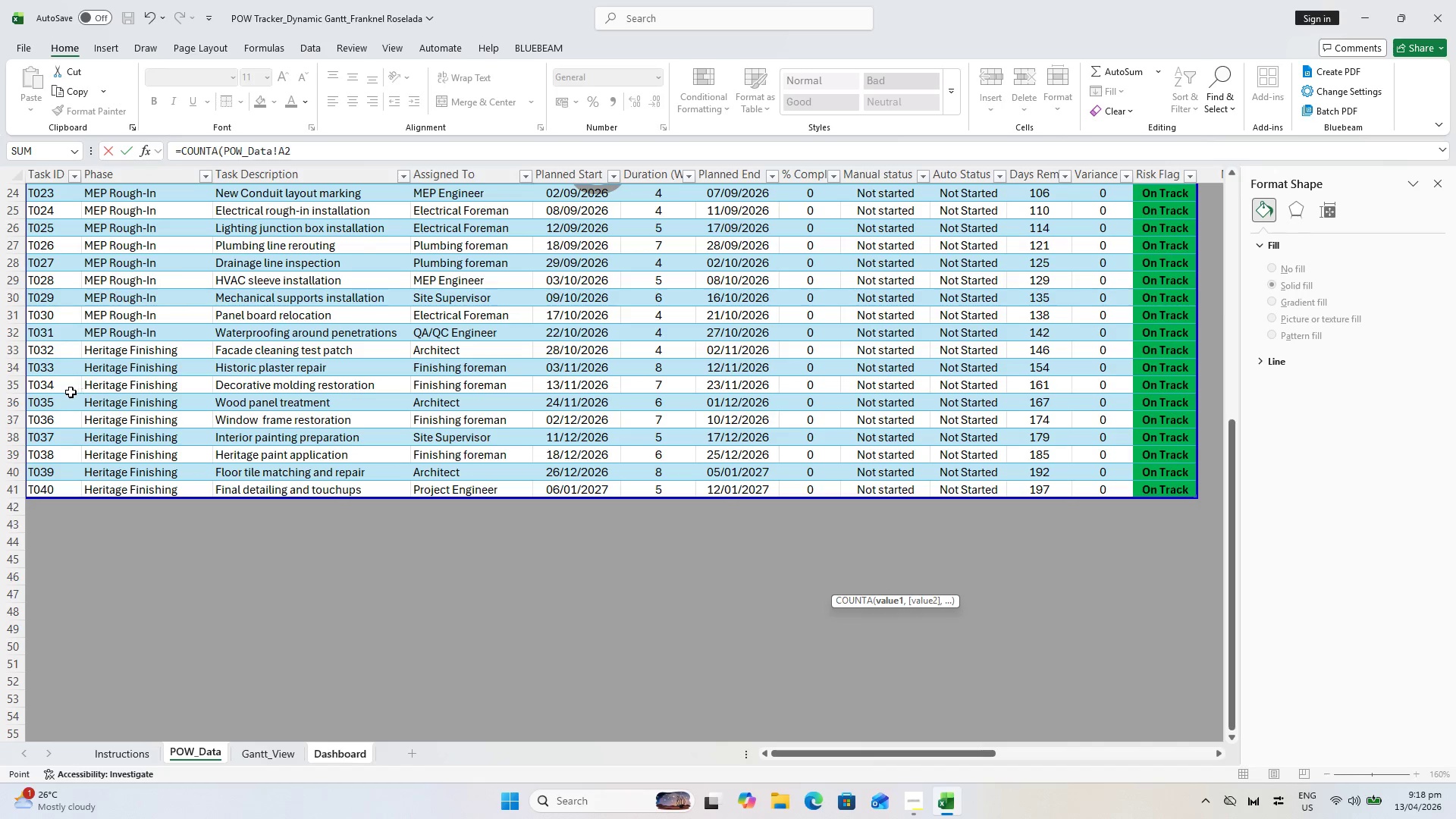 
left_click([51, 491])
 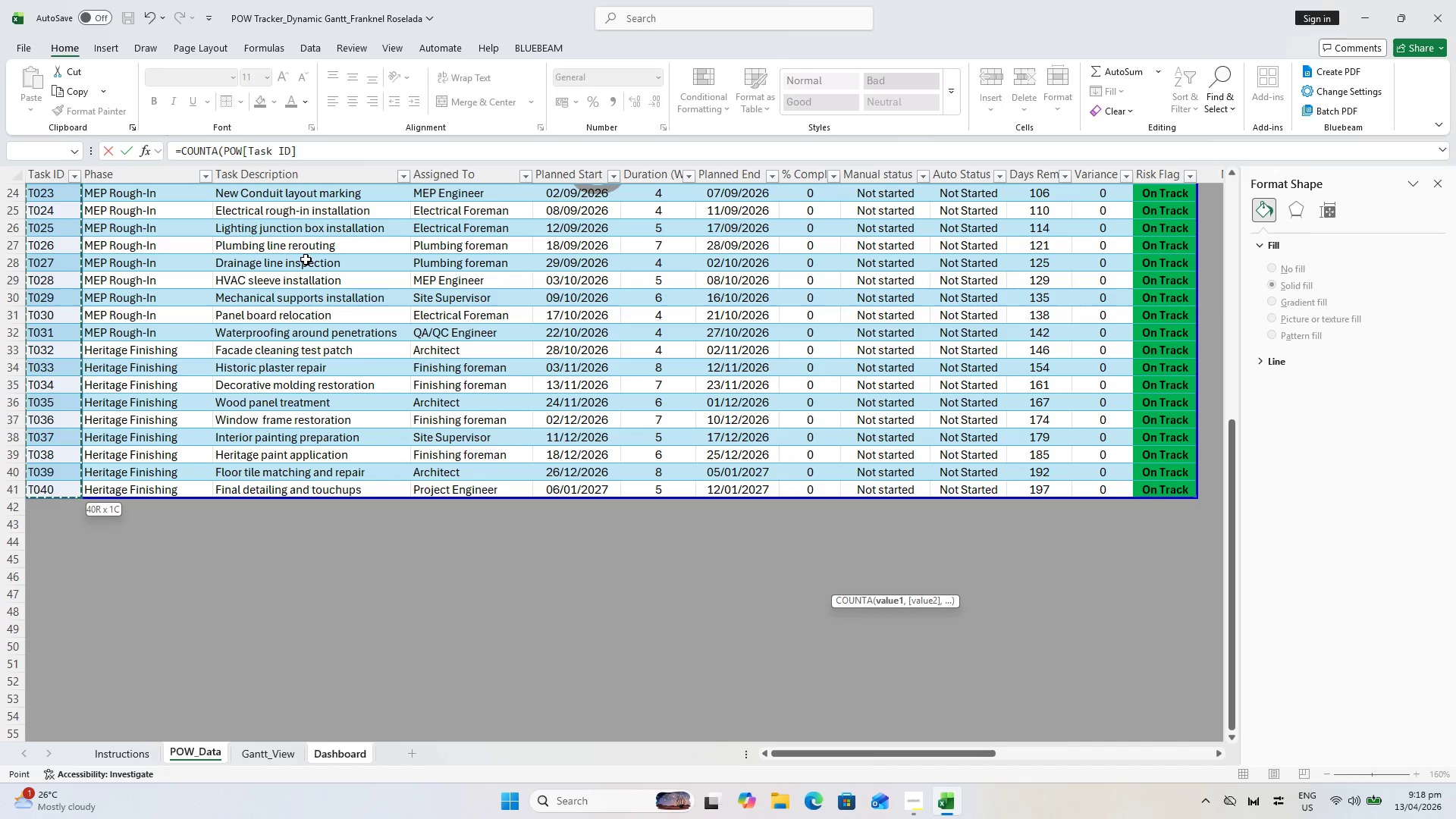 
key(Shift+0)
 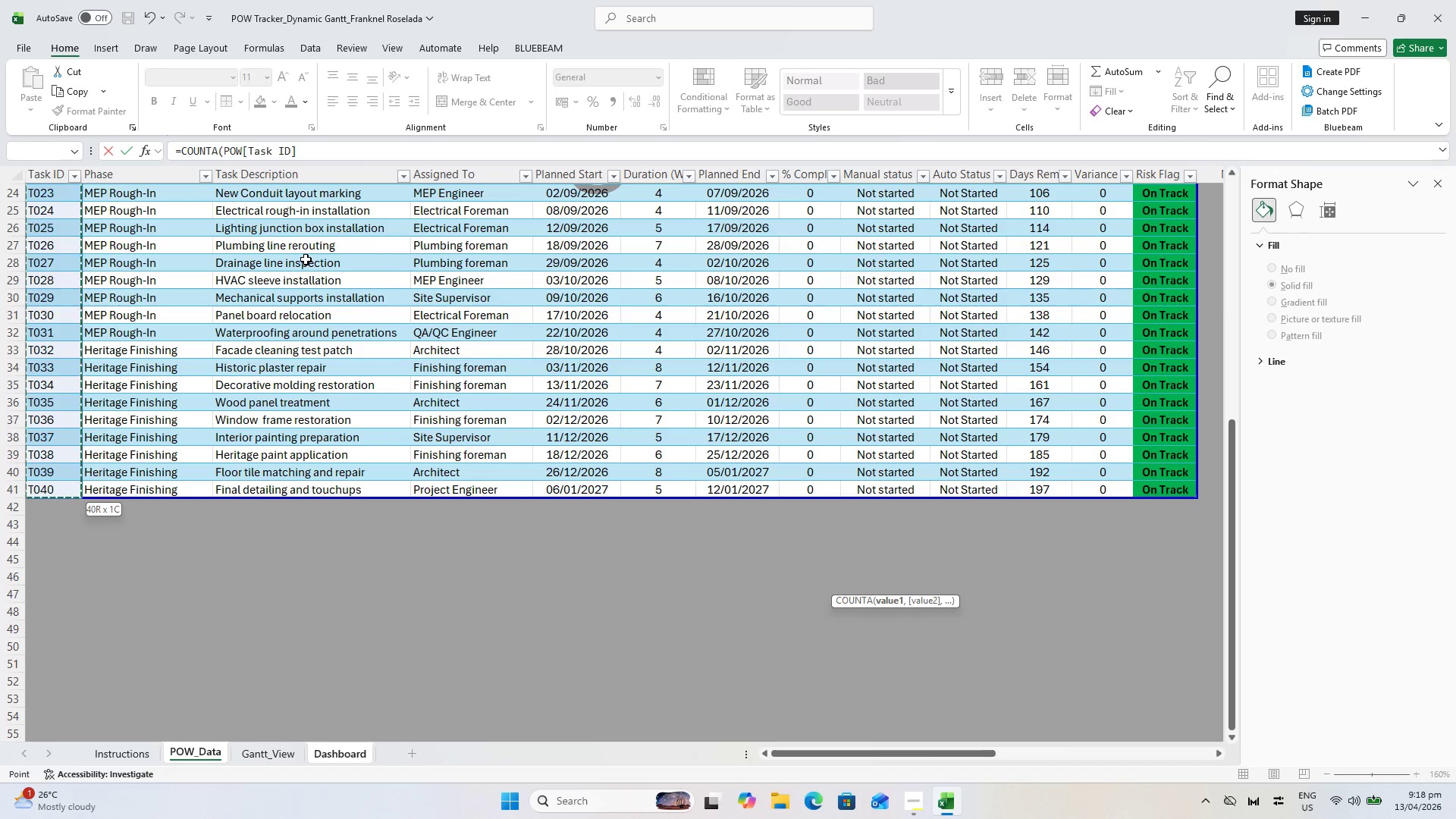 
key(Backslash)
 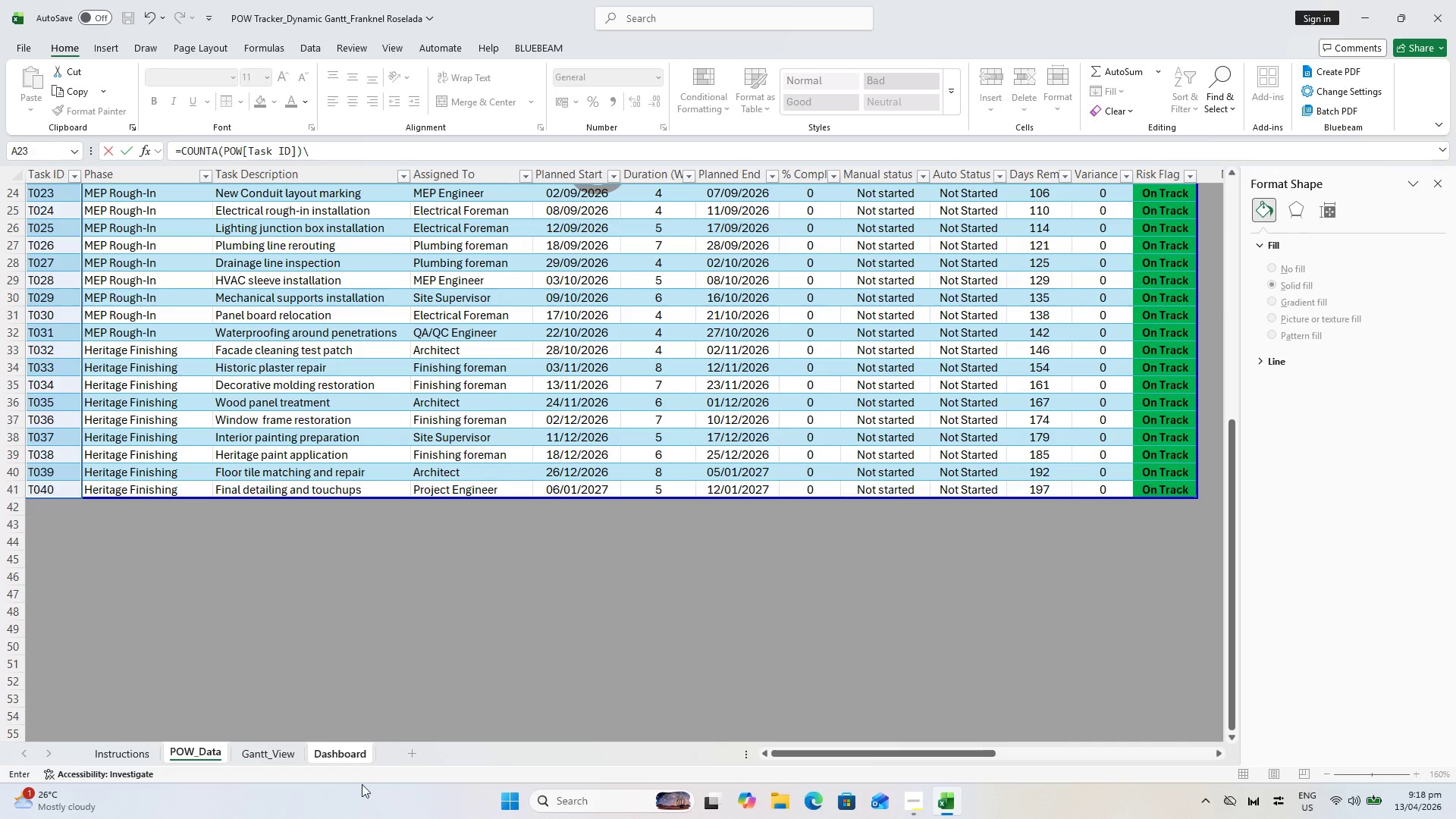 
left_click([351, 744])
 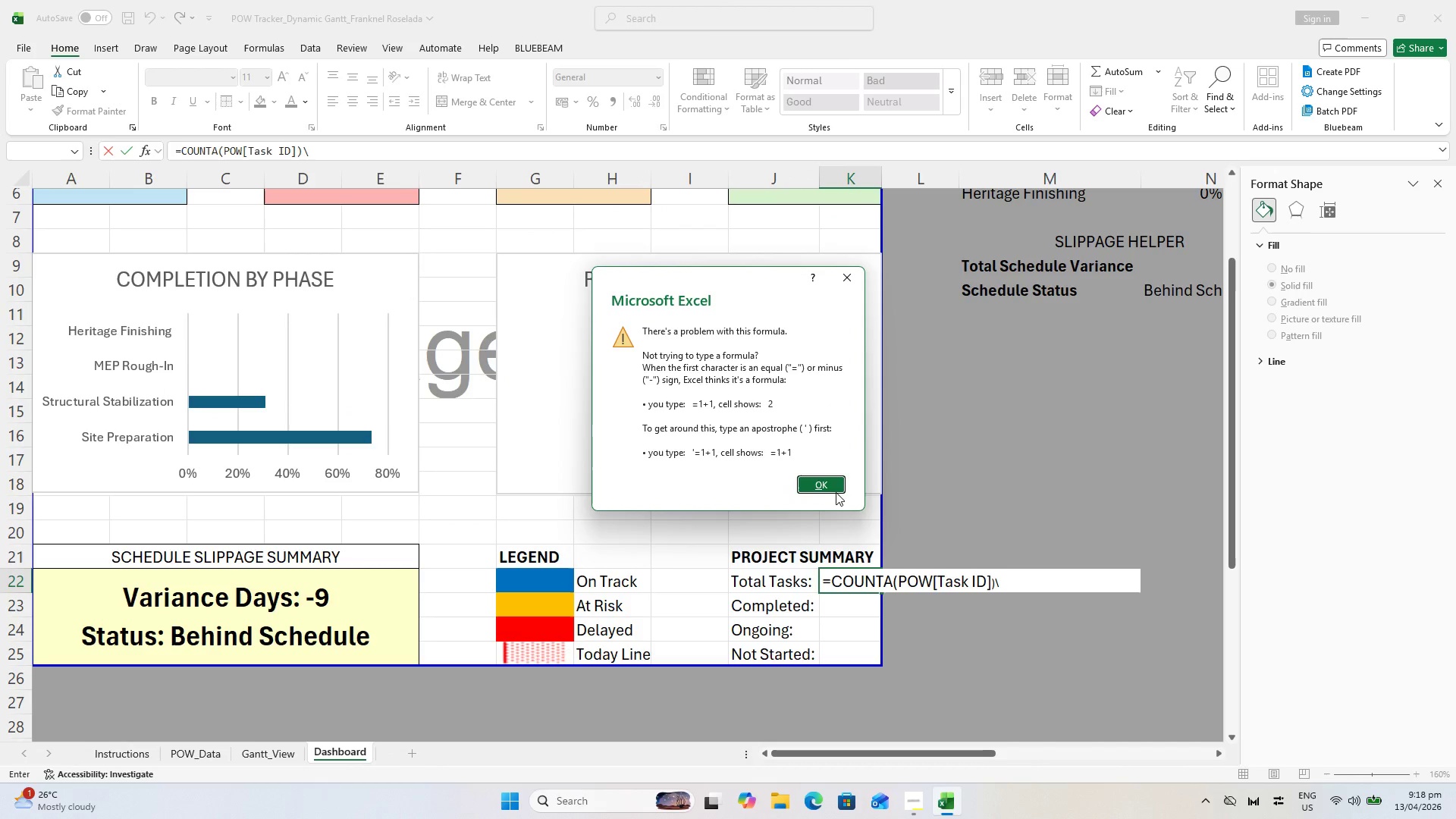 
left_click([836, 486])
 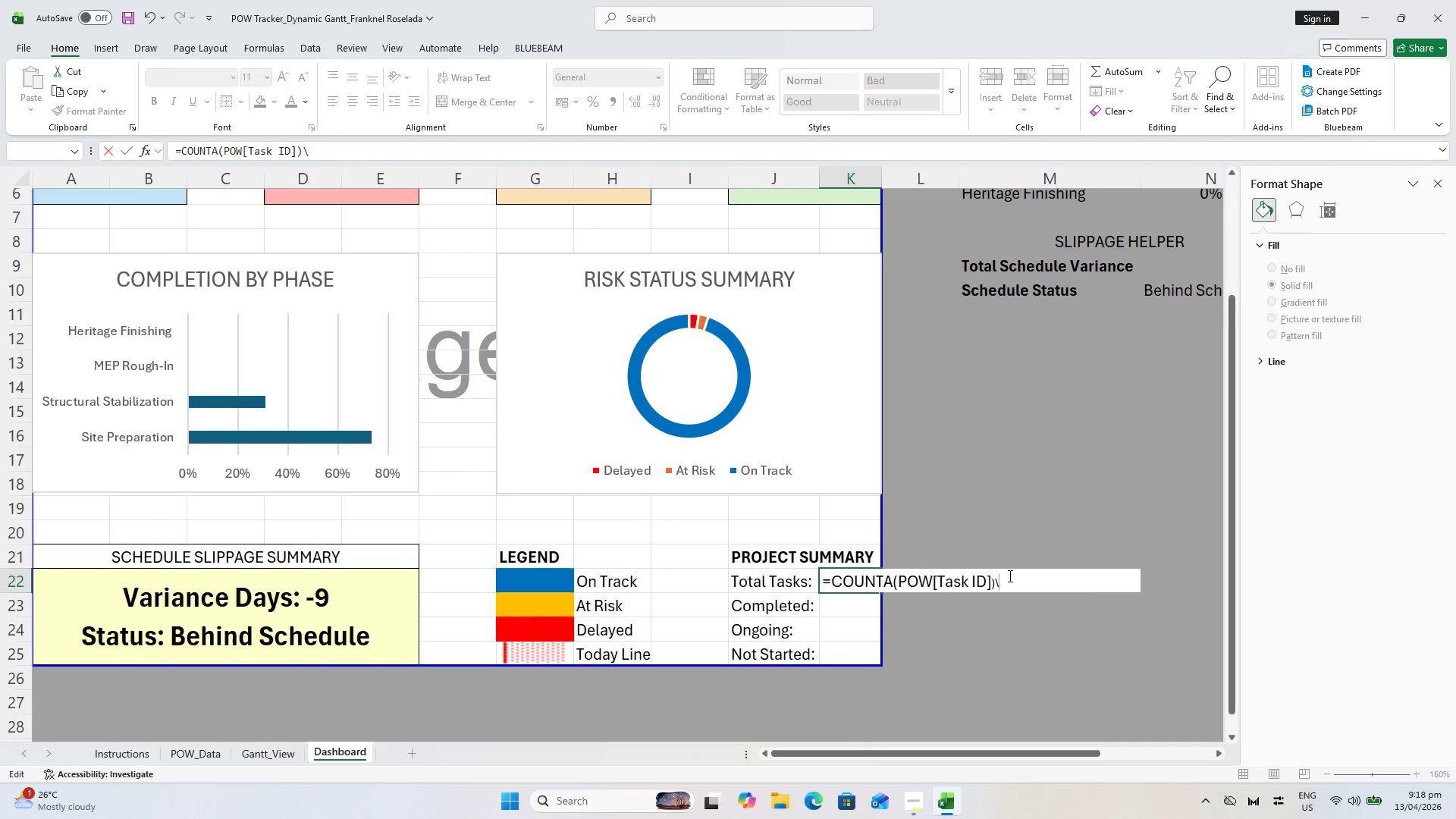 
key(Backspace)
 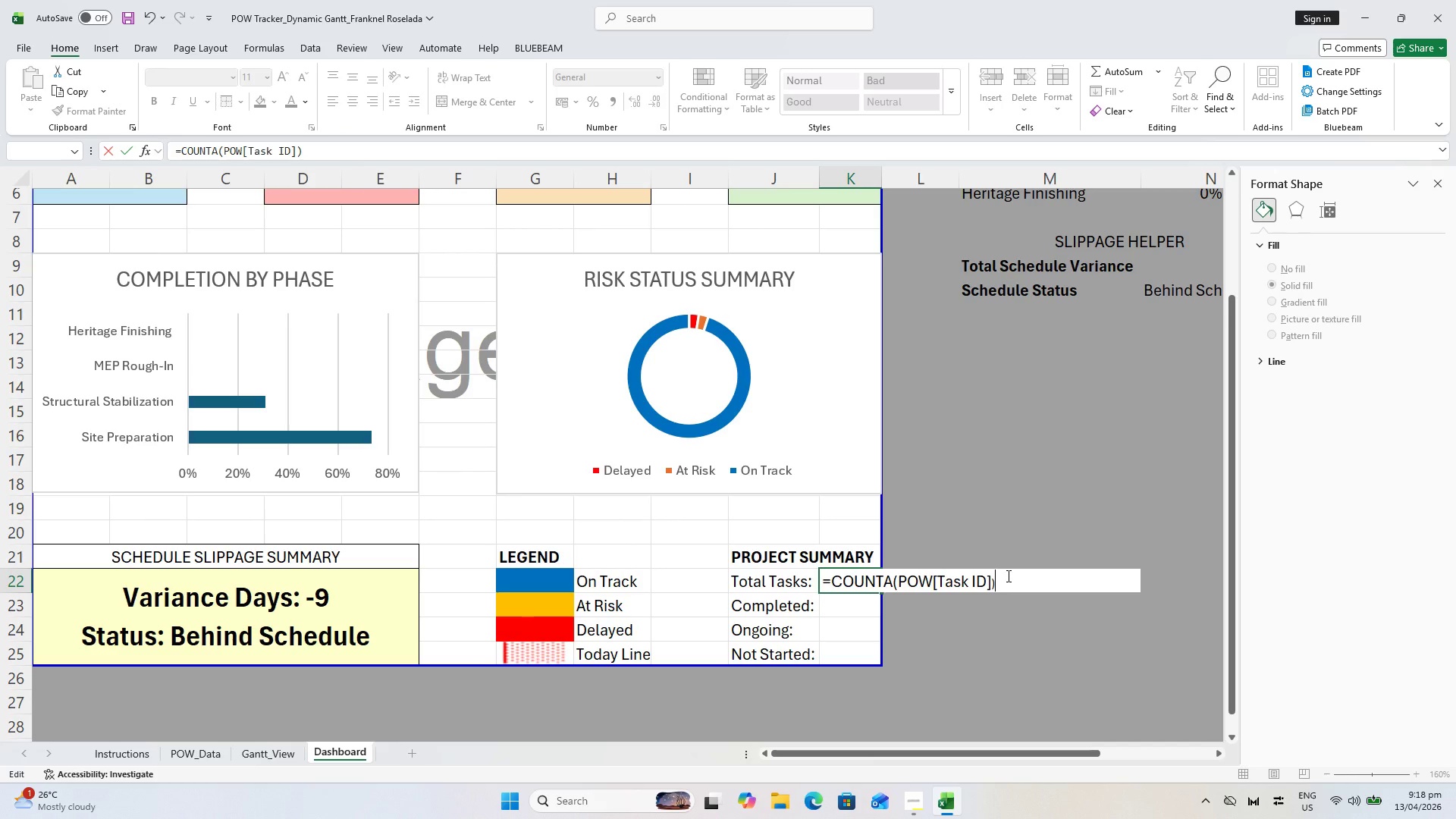 
key(Enter)
 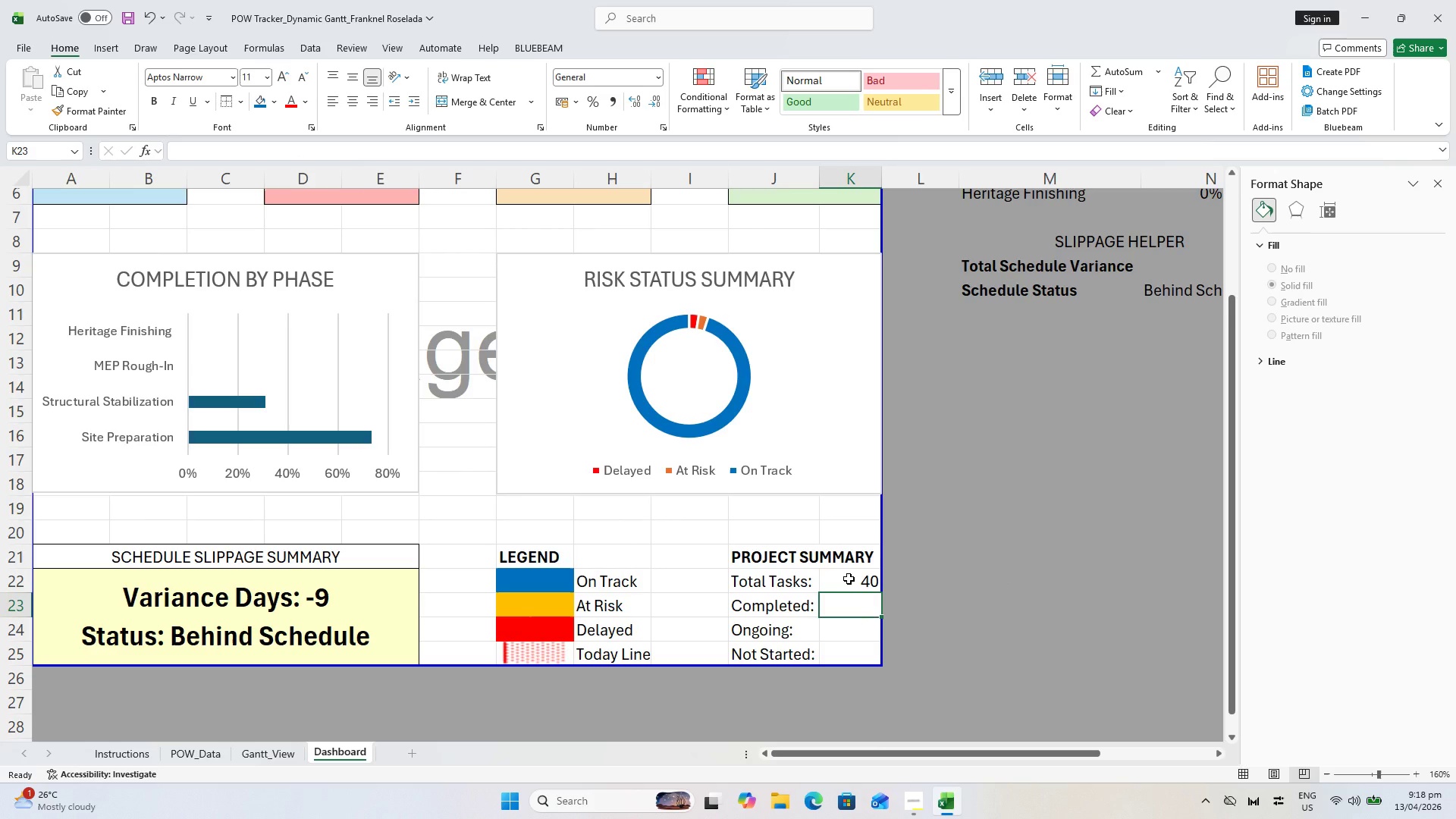 
wait(5.25)
 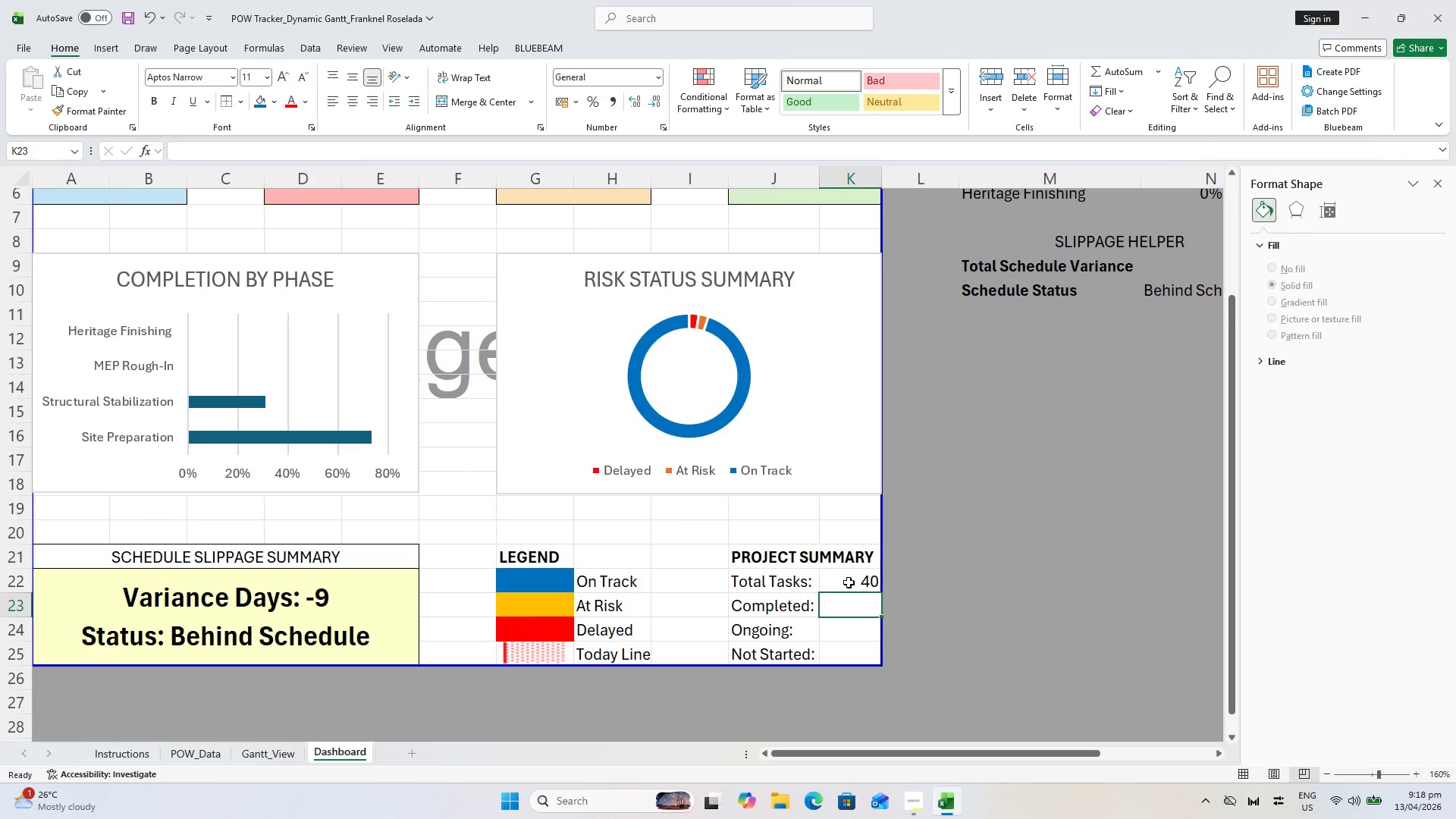 
type(=COUNTIF()
 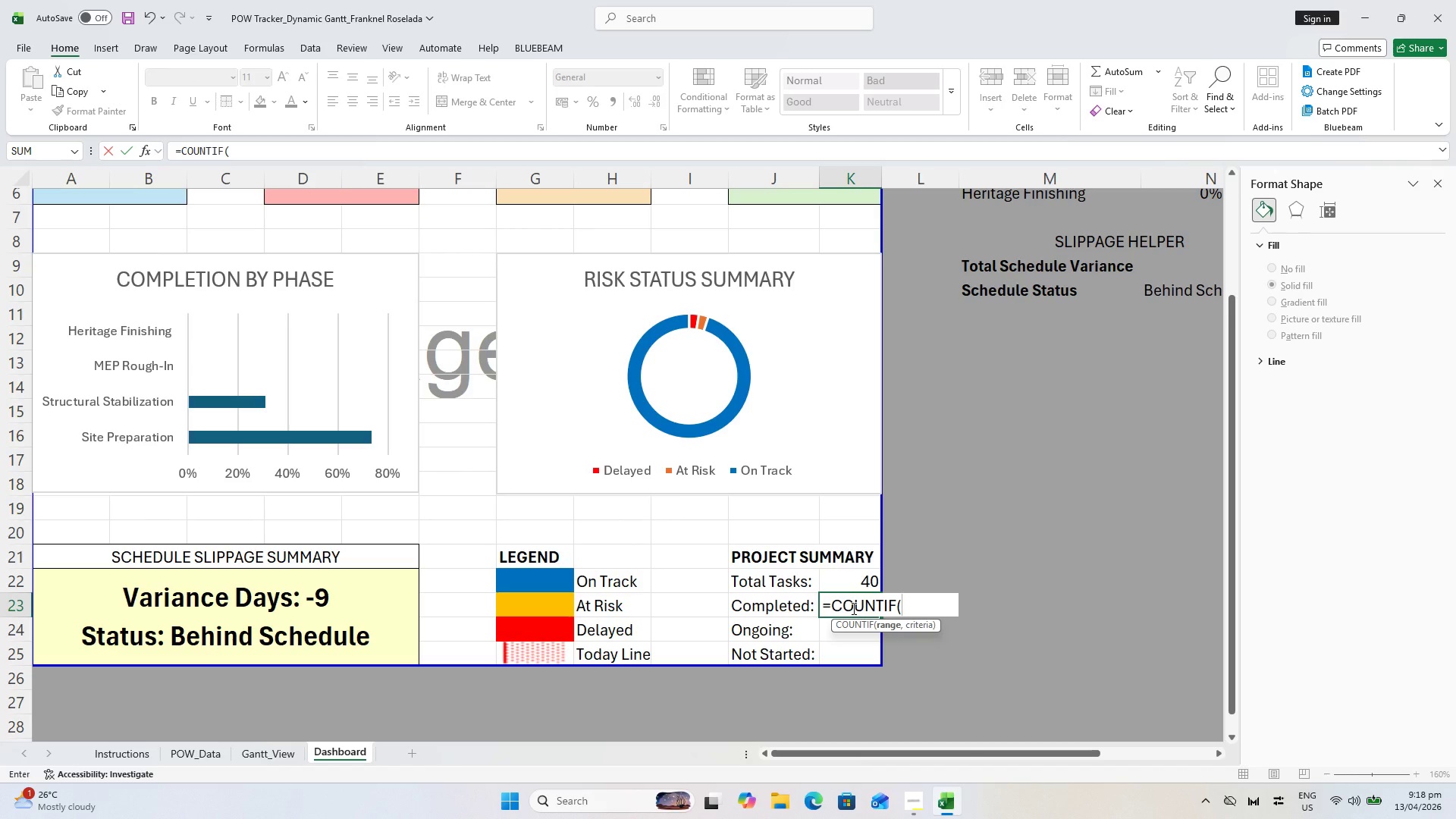 
wait(5.36)
 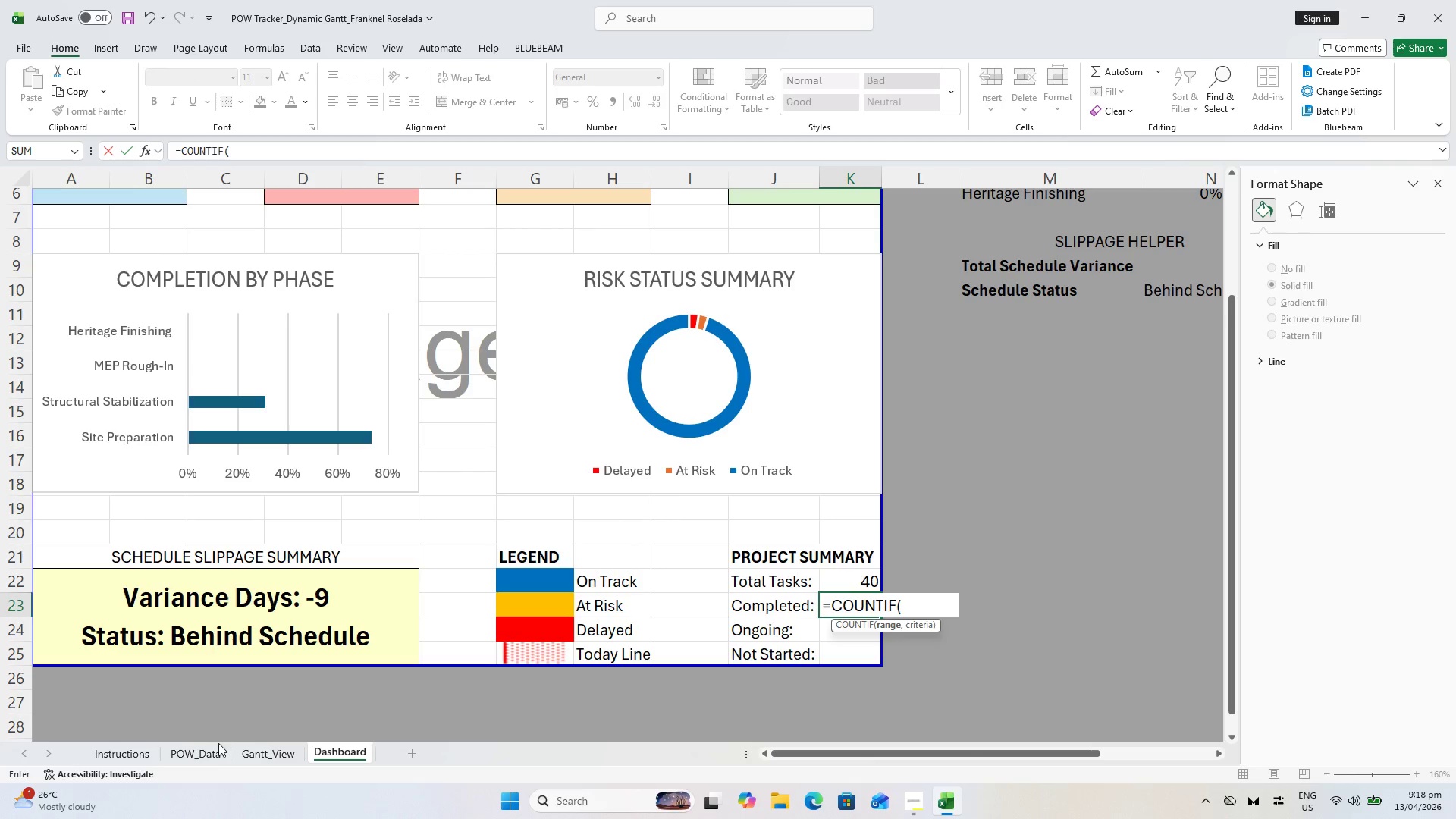 
scroll: coordinate [861, 458], scroll_direction: up, amount: 12.0
 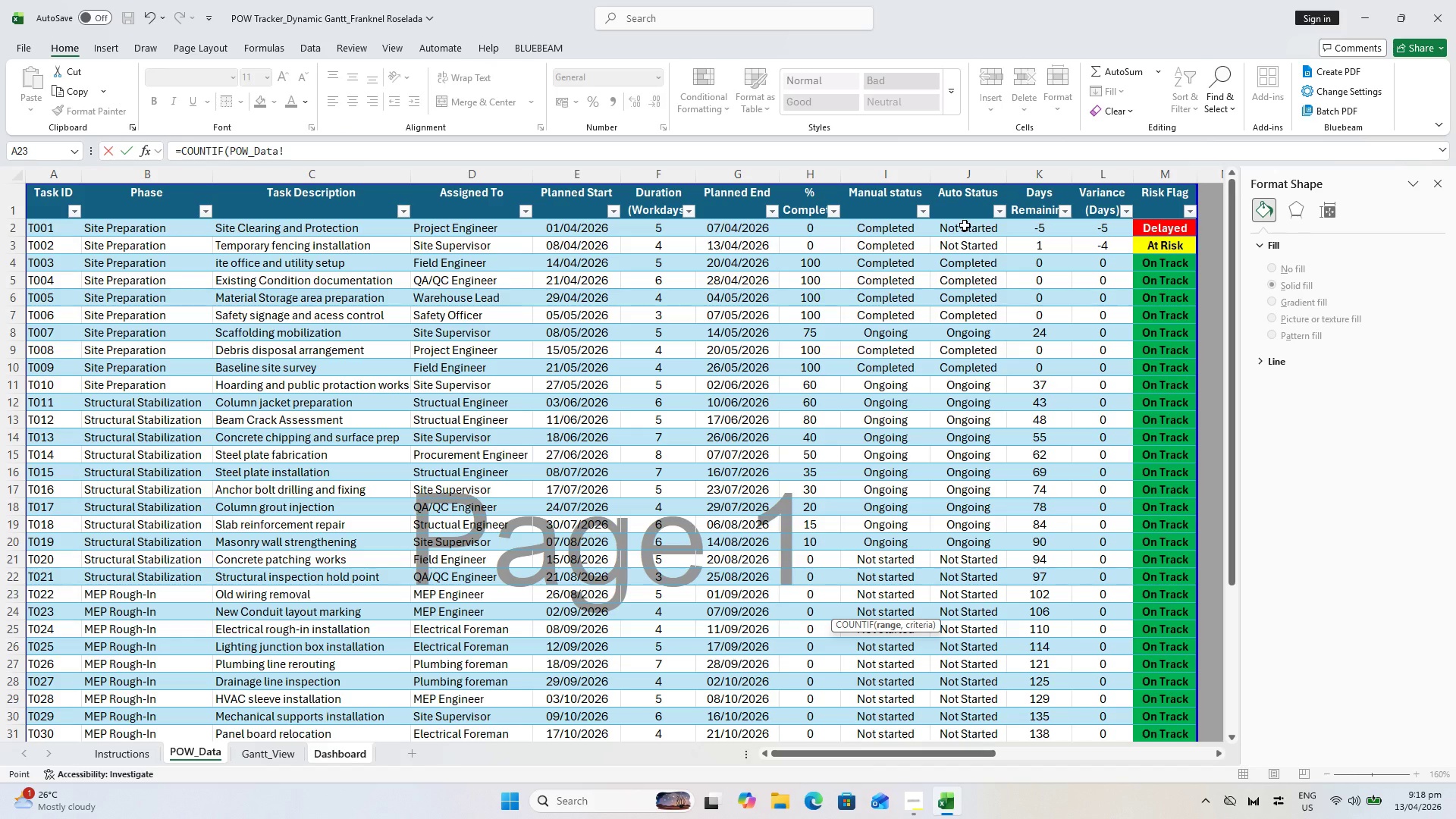 
left_click([965, 225])
 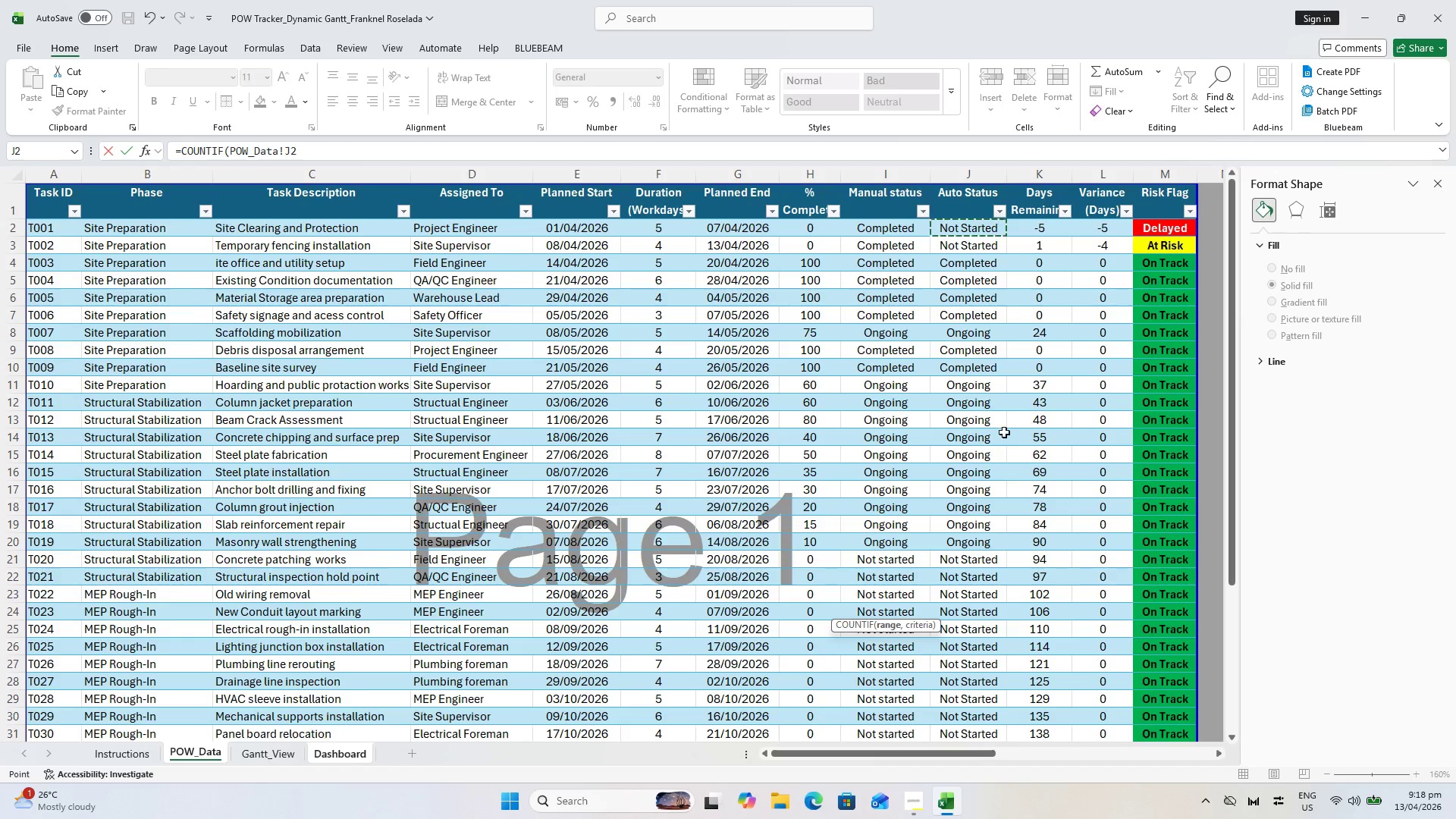 
hold_key(key=ShiftLeft, duration=0.86)
 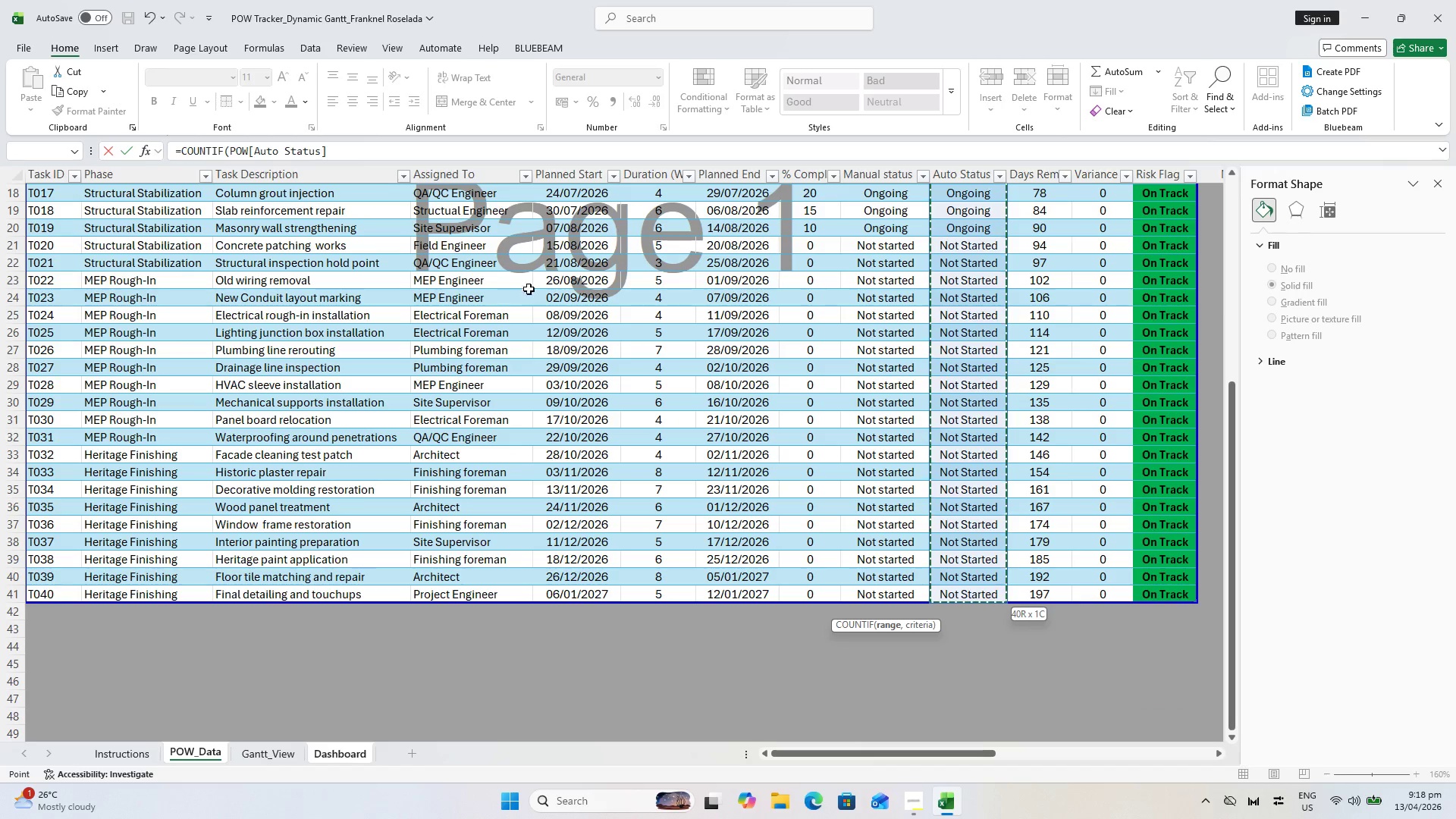 
scroll: coordinate [1013, 477], scroll_direction: down, amount: 6.0
 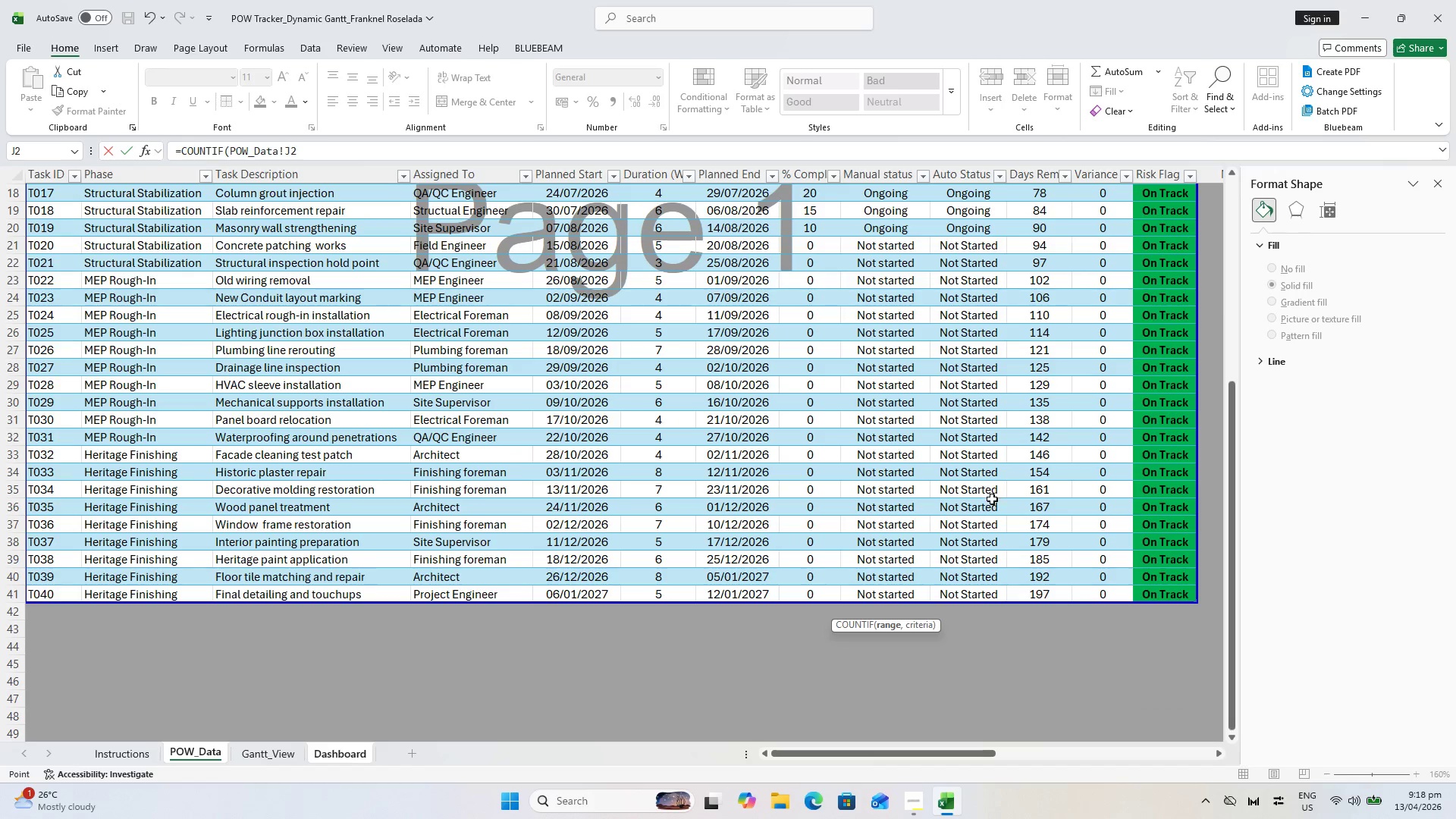 
left_click([981, 601])
 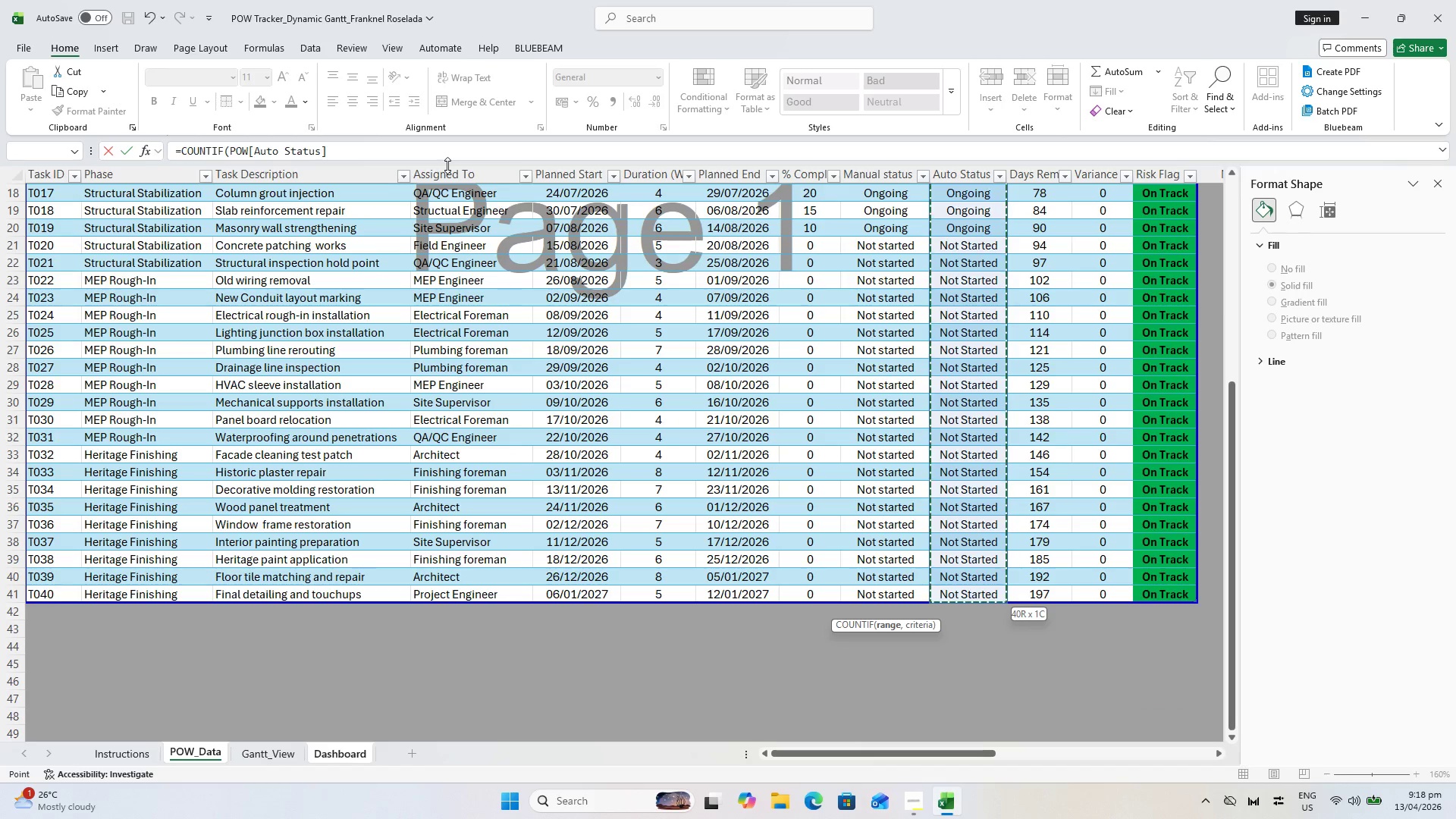 
type(, "cOMPLETED)
key(Backspace)
key(Backspace)
type(Completed"))
 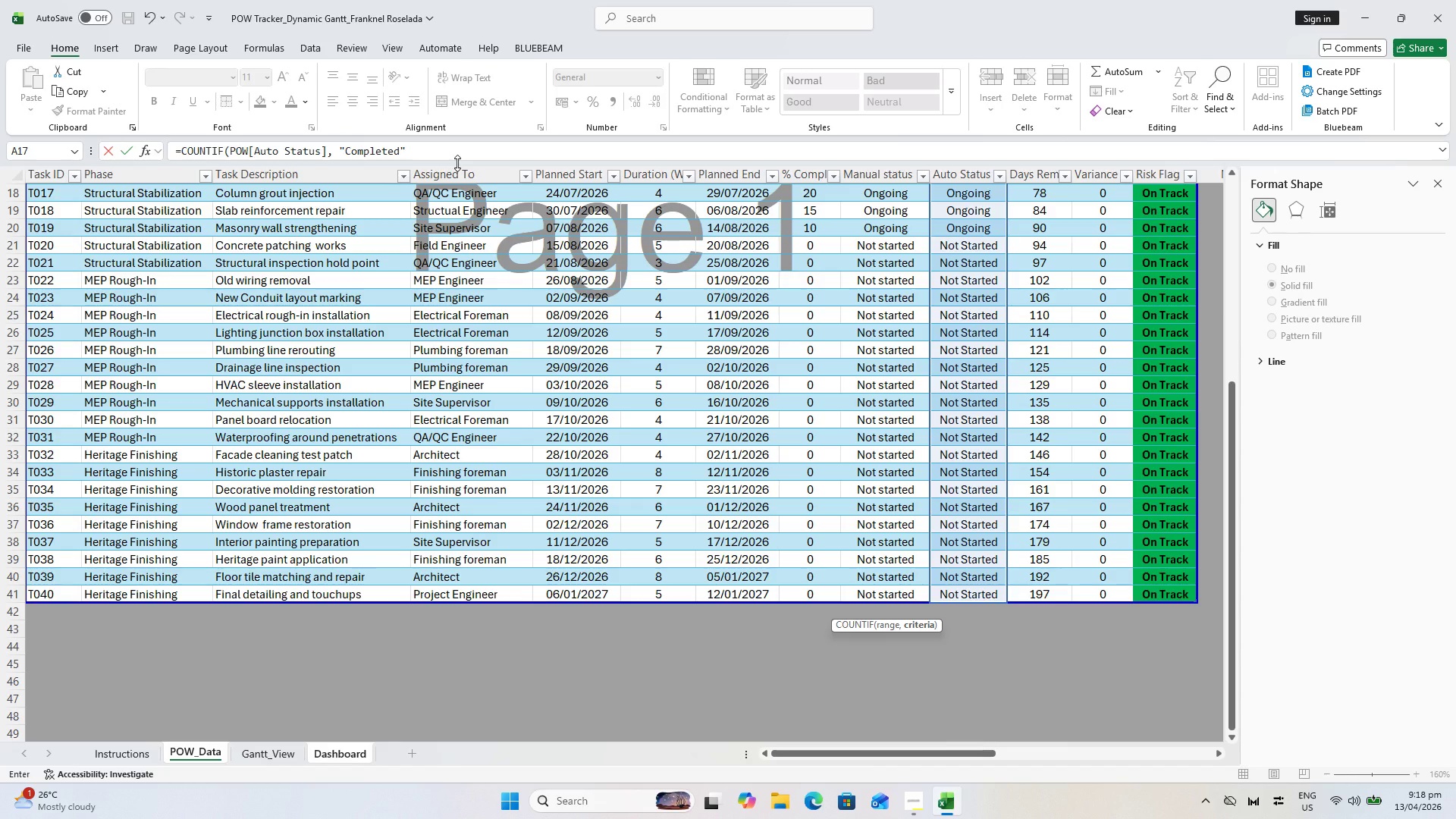 
key(Enter)
 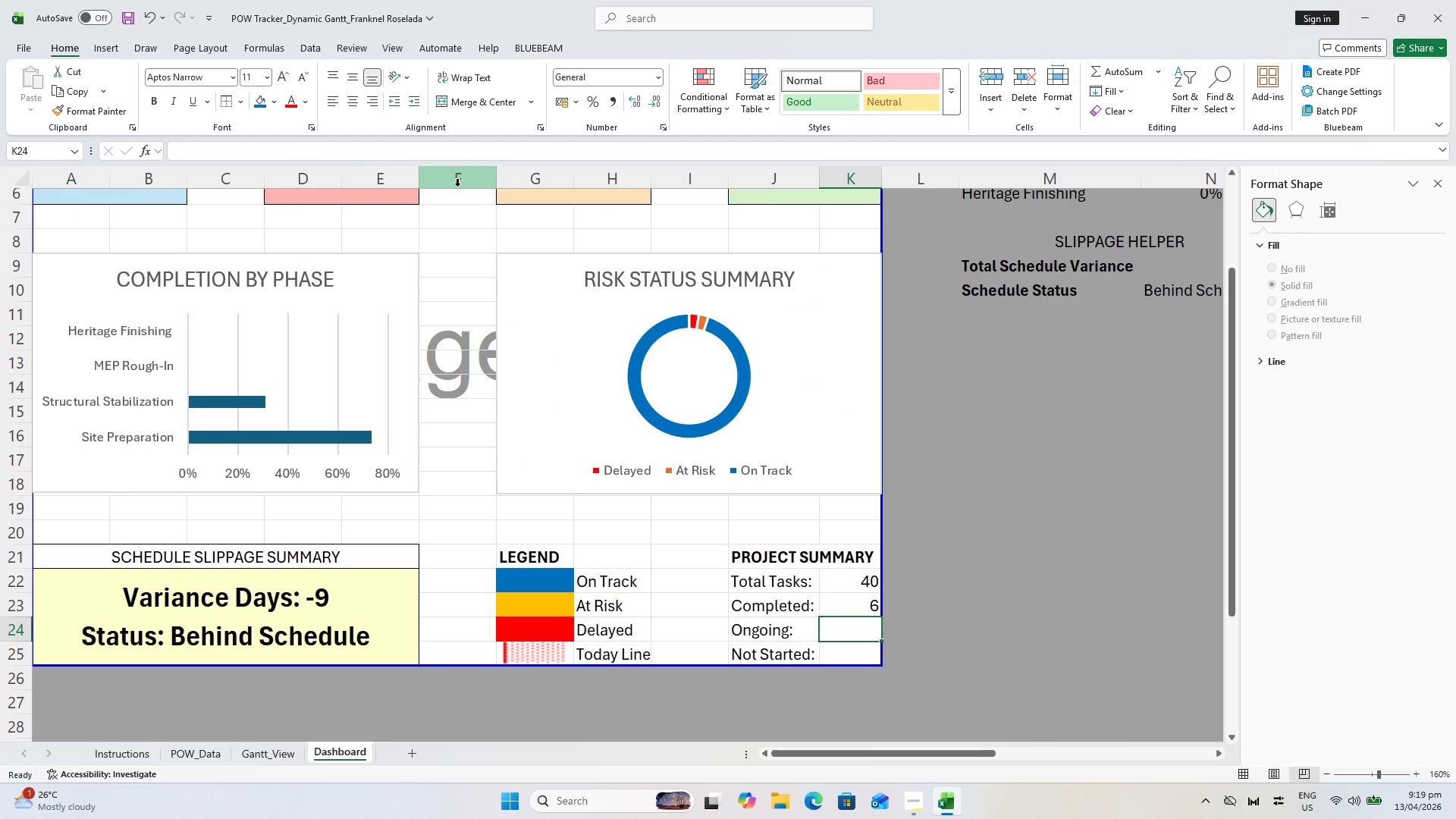 
wait(9.06)
 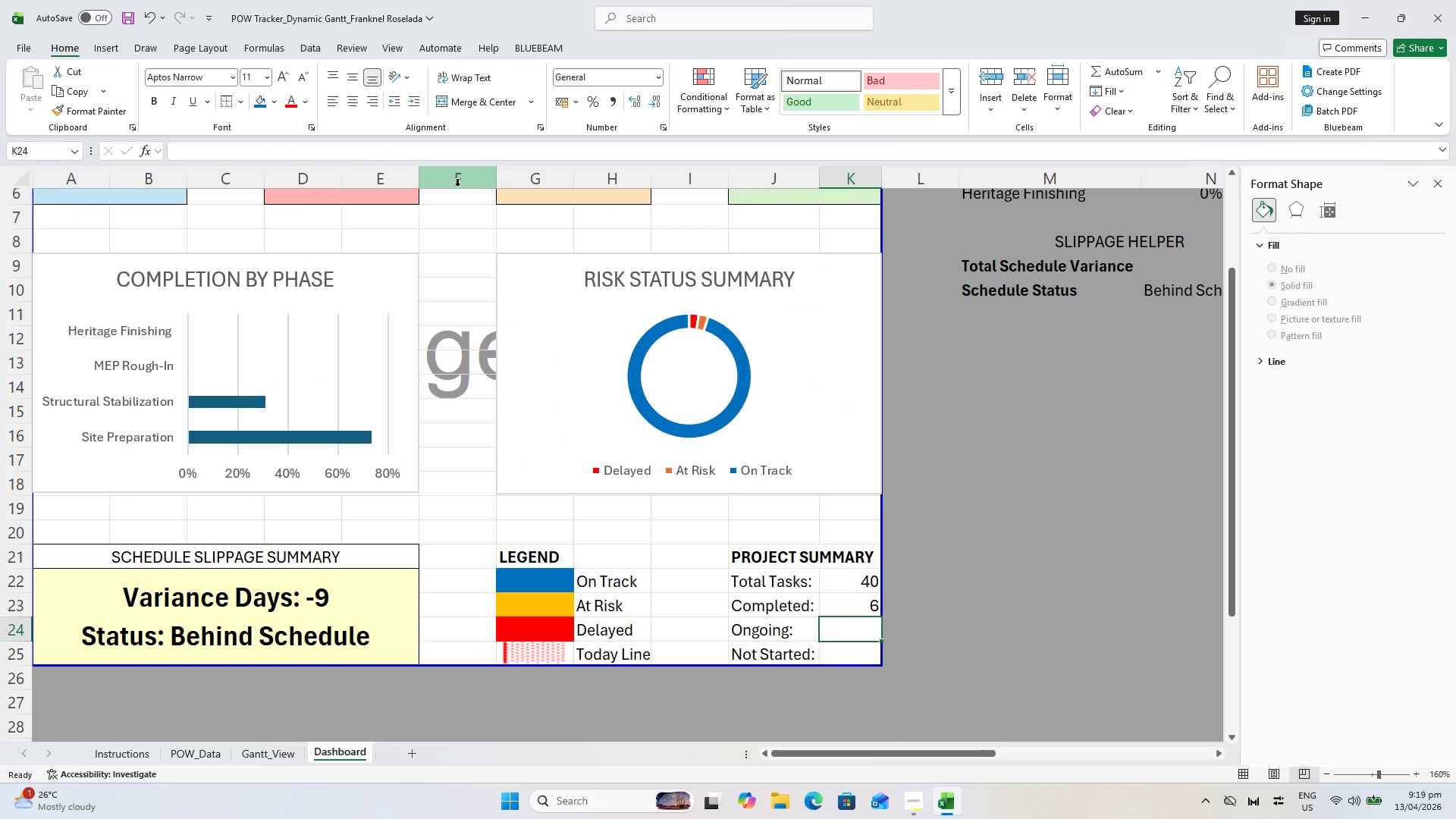 
type(=Coun)
 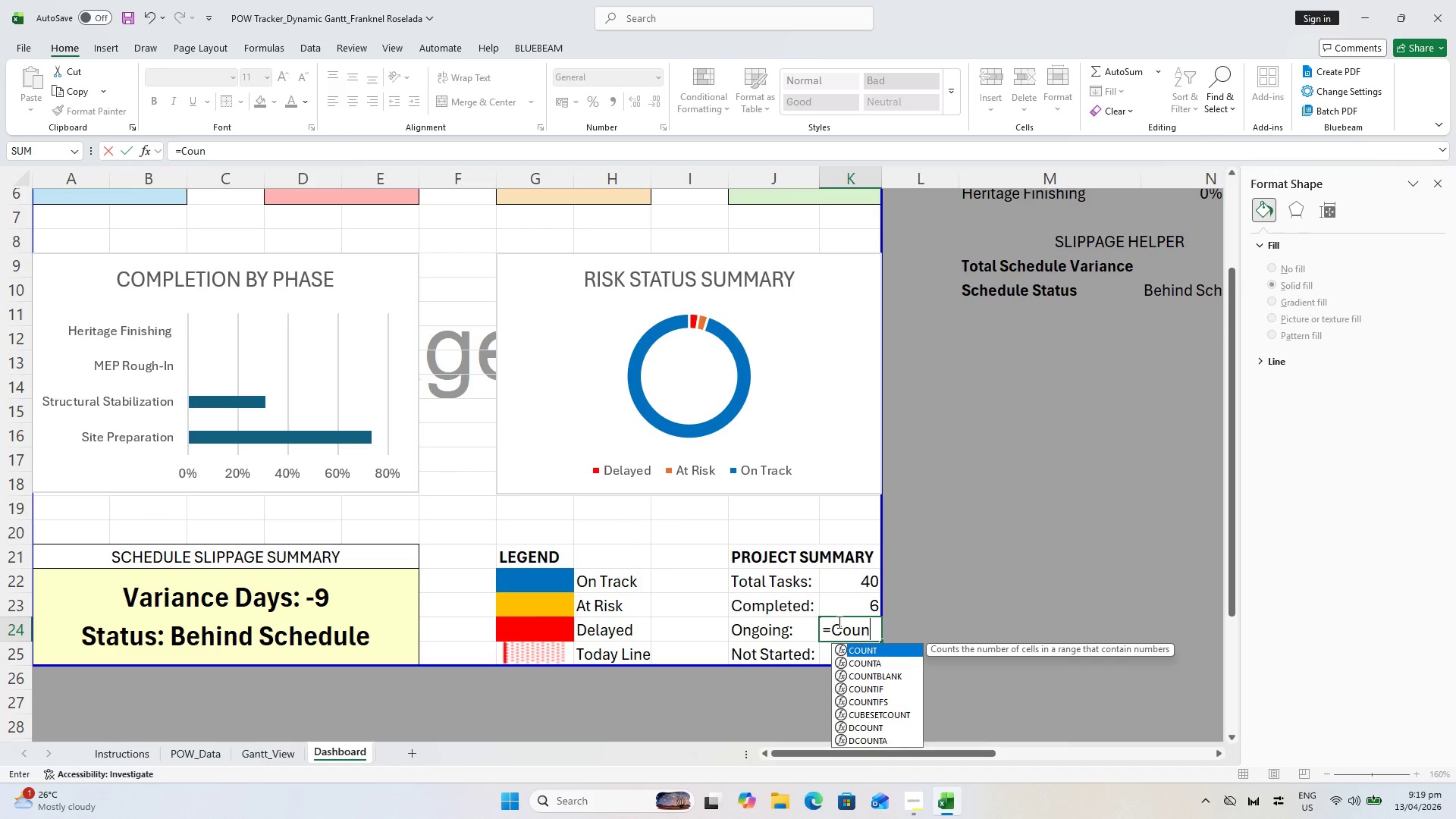 
key(Escape)
 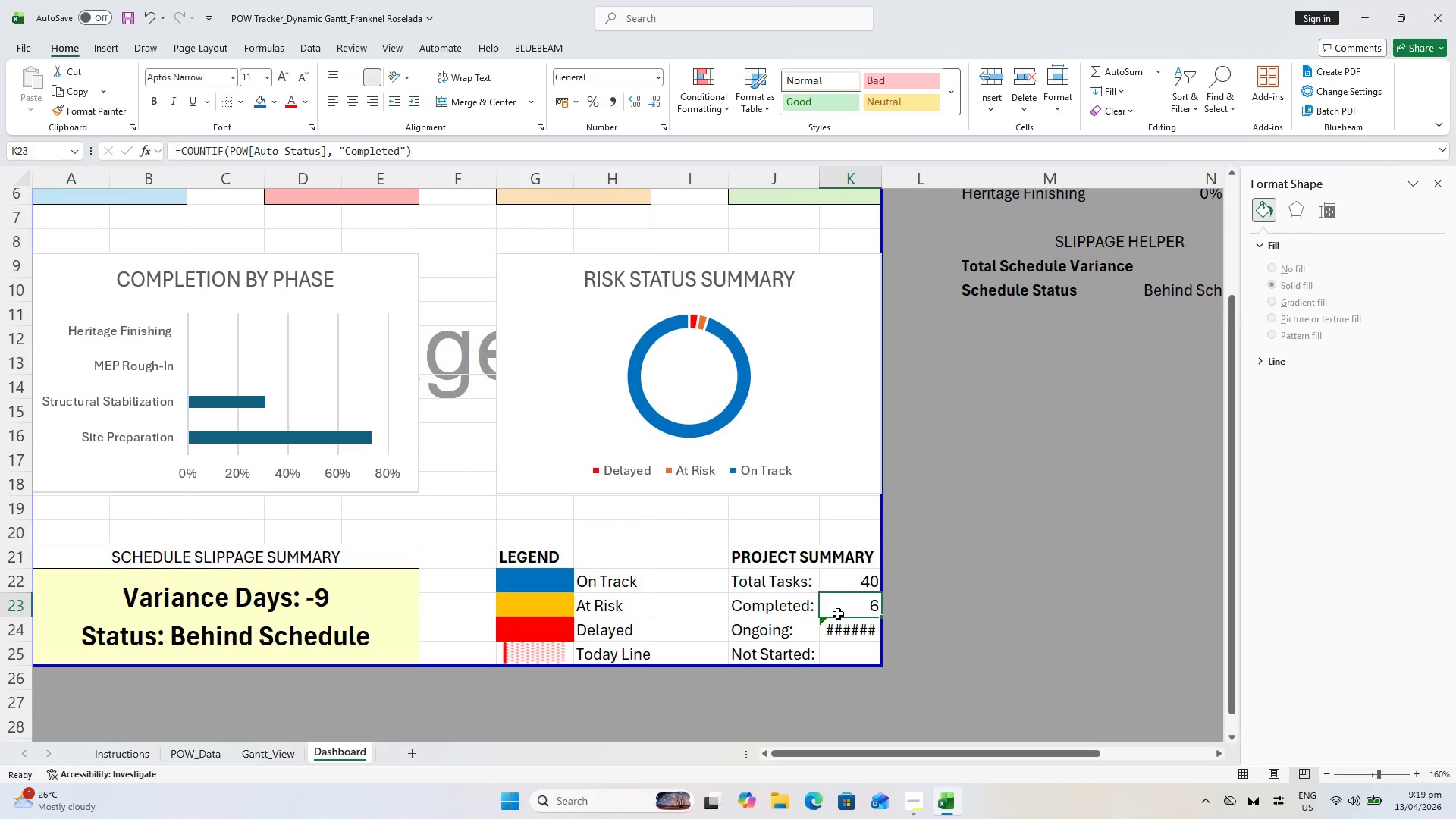 
key(Escape)
 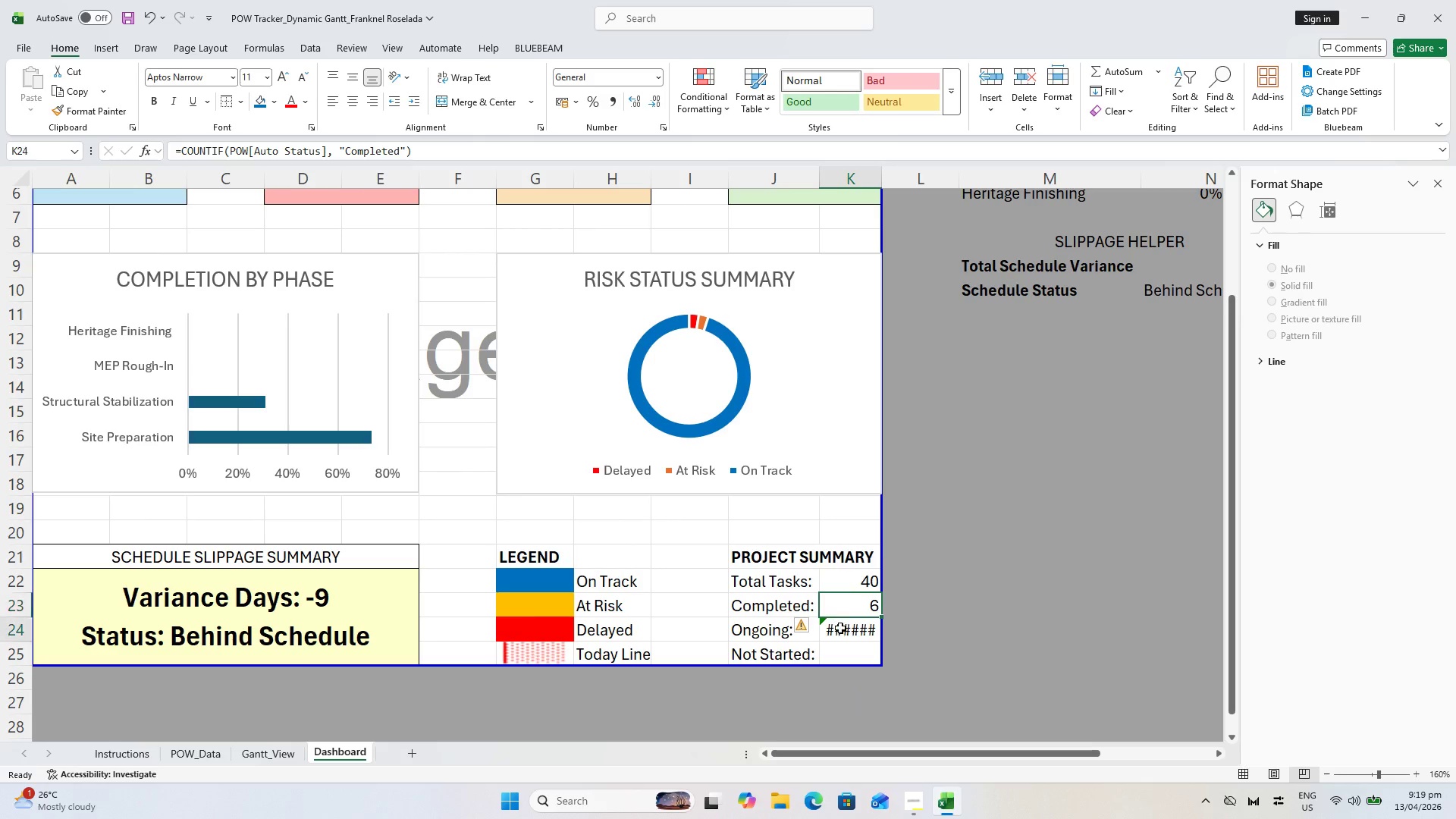 
left_click([840, 628])
 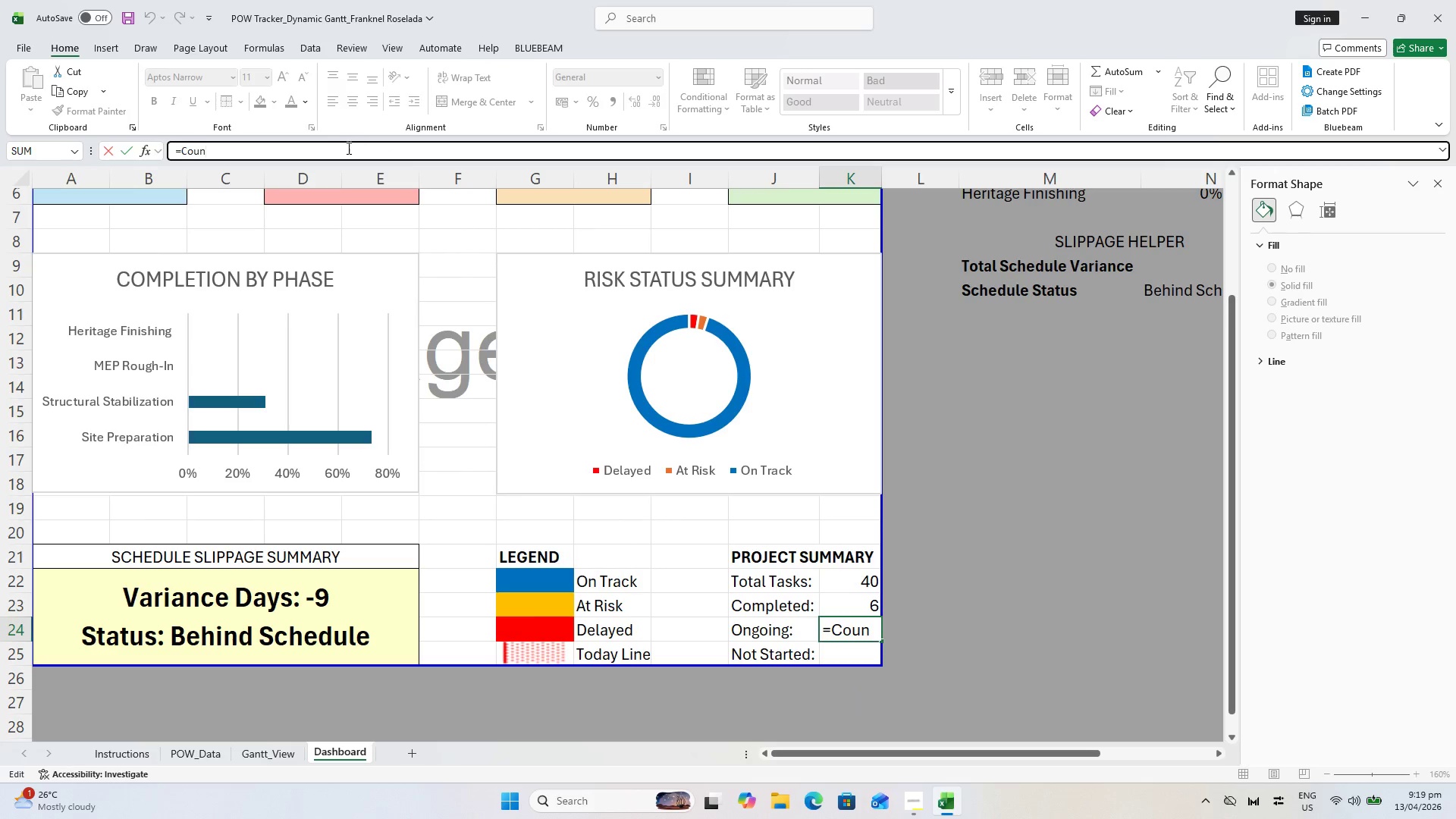 
key(Backspace)
key(Backspace)
key(Backspace)
type(OUNTIF()
 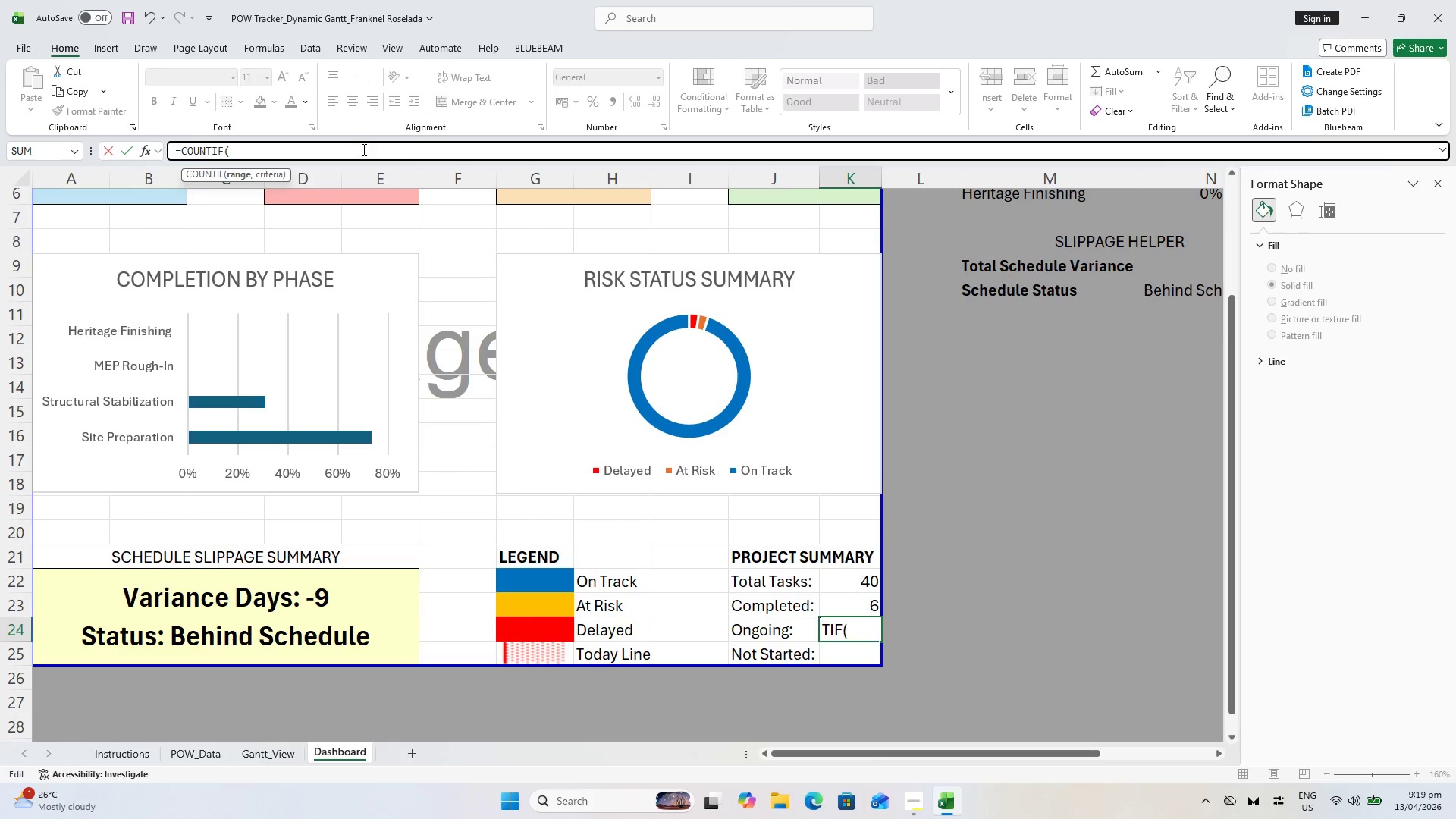 
scroll: coordinate [943, 246], scroll_direction: up, amount: 9.0
 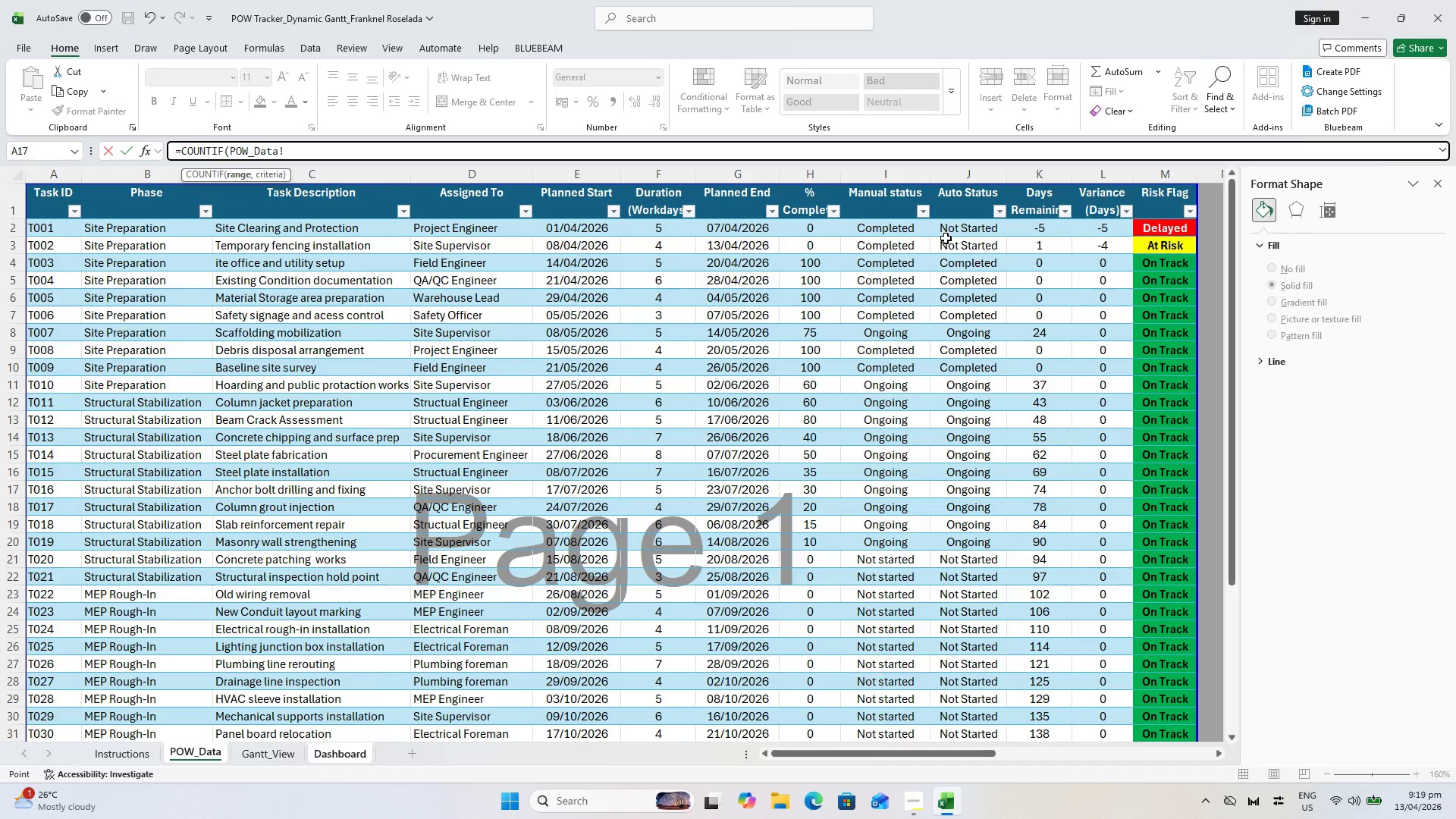 
left_click([950, 230])
 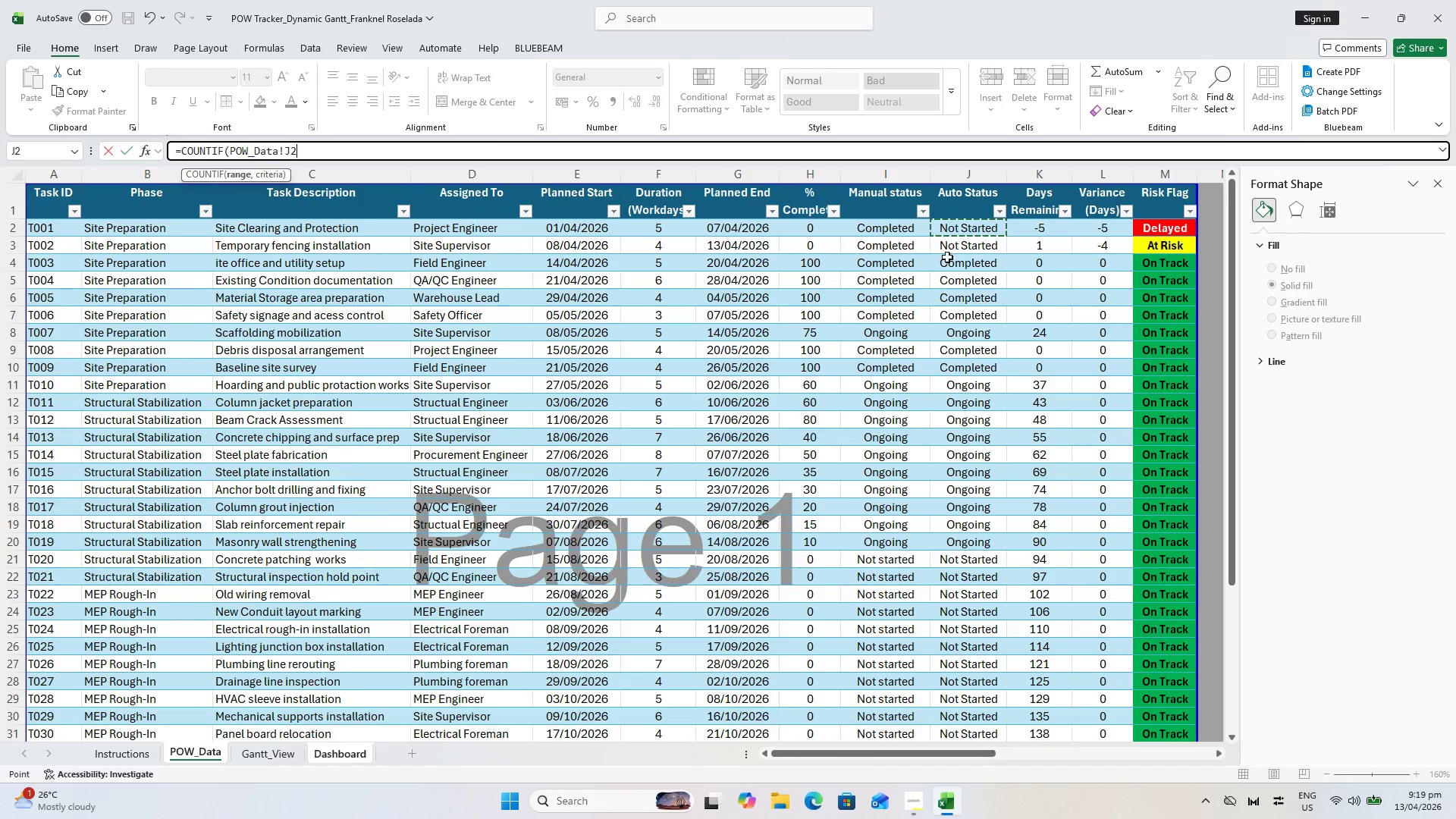 
hold_key(key=ShiftLeft, duration=0.98)
 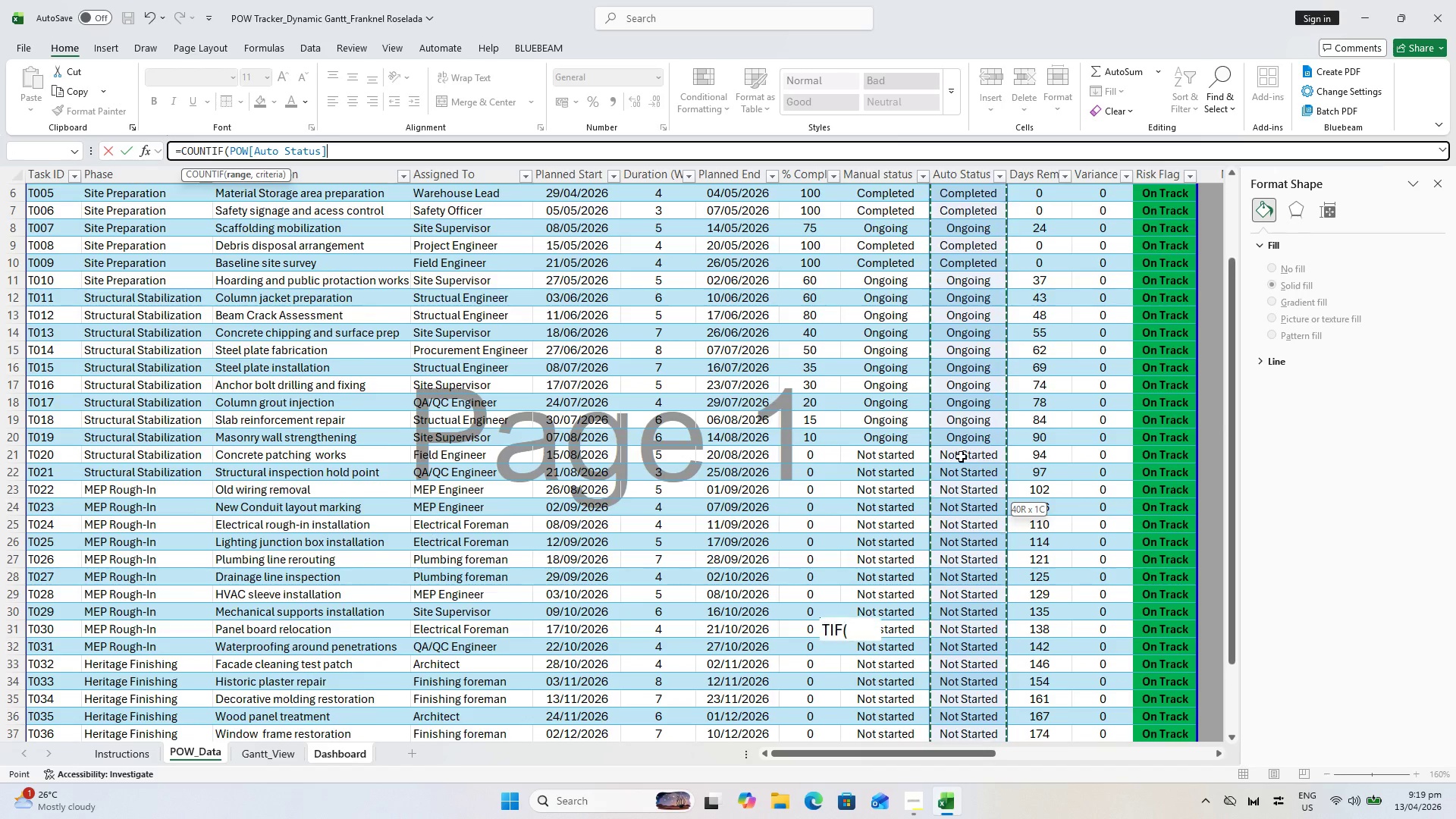 
scroll: coordinate [924, 412], scroll_direction: down, amount: 8.0
 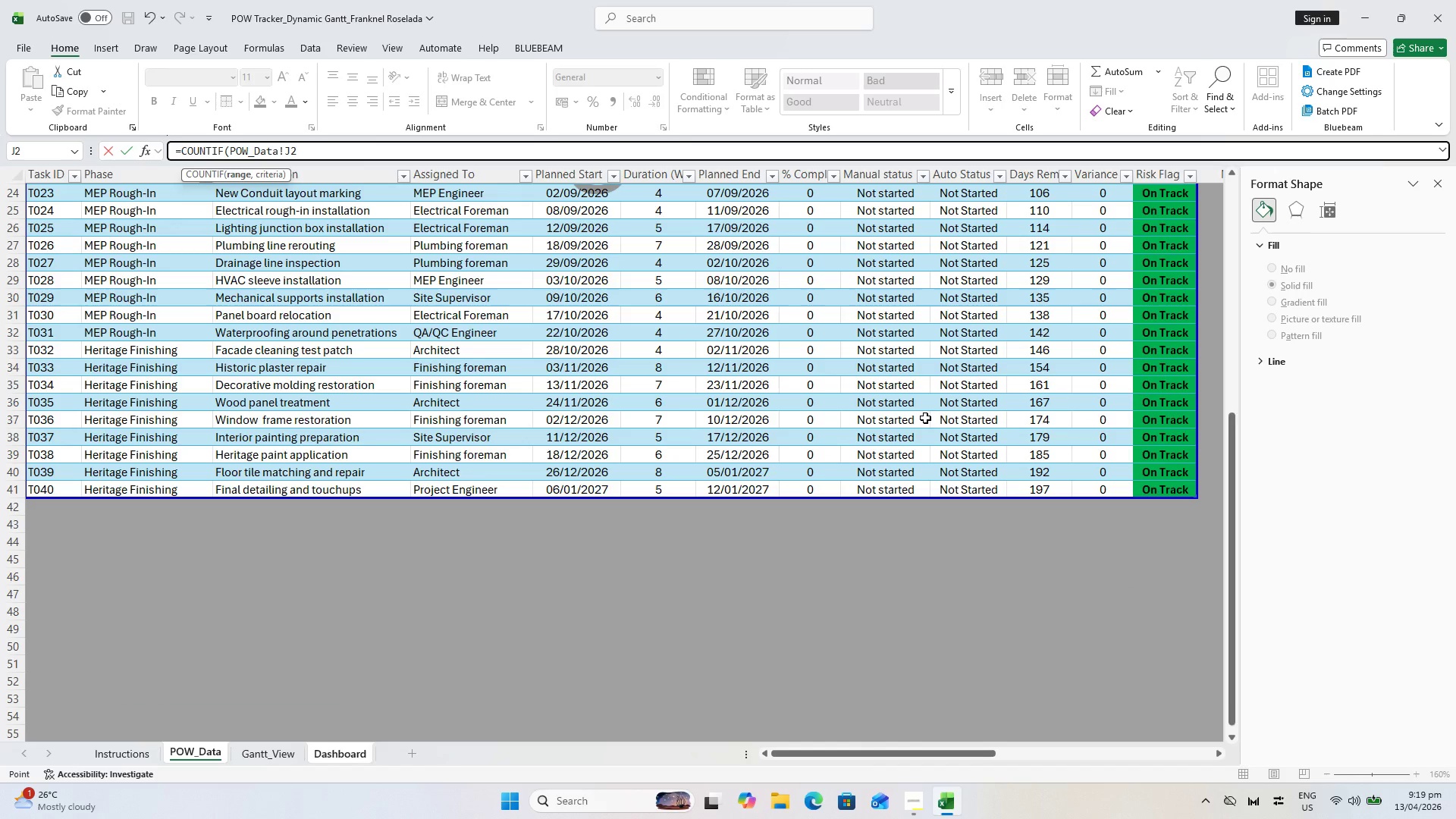 
left_click([962, 485])
 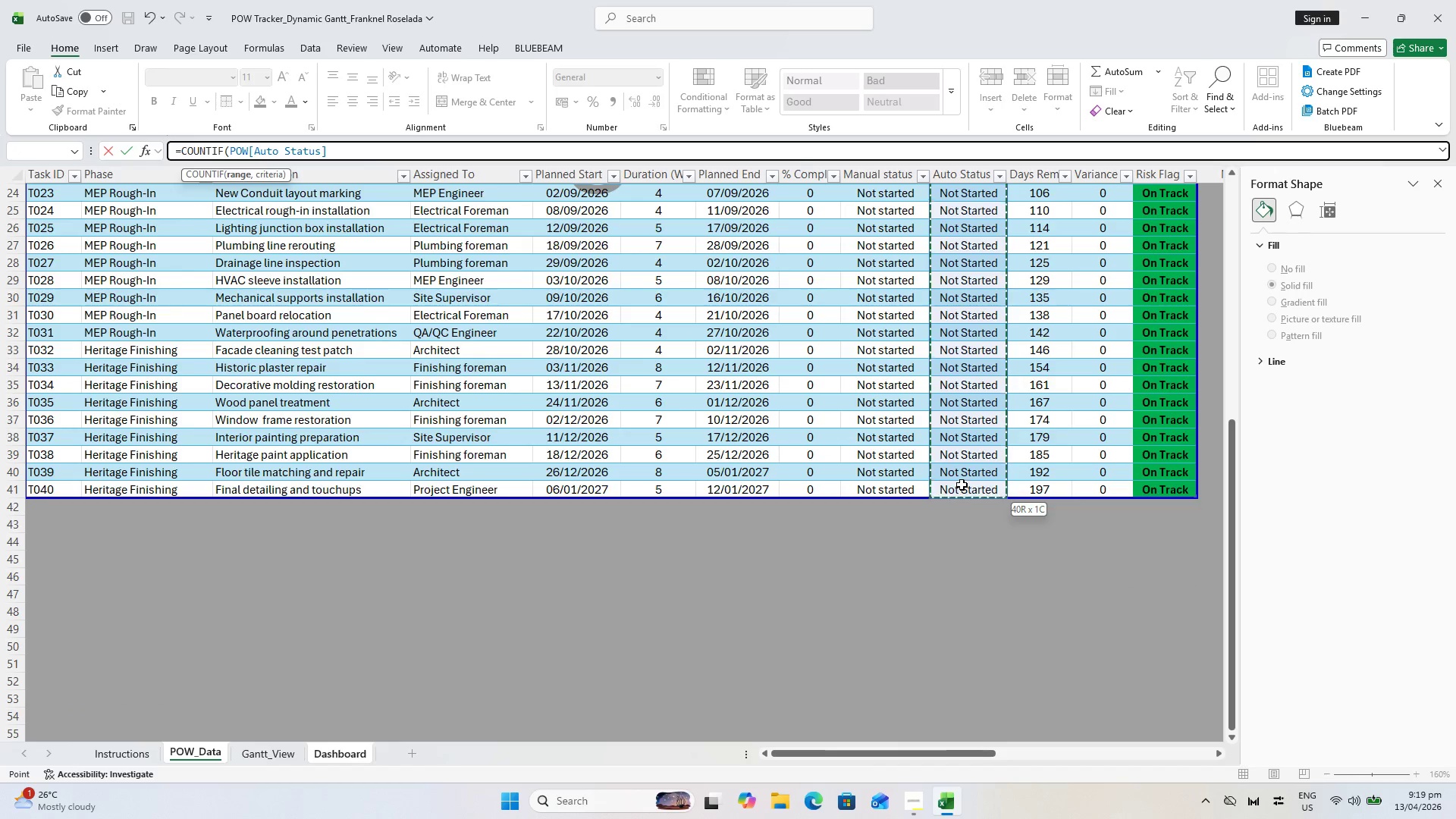 
scroll: coordinate [961, 444], scroll_direction: up, amount: 12.0
 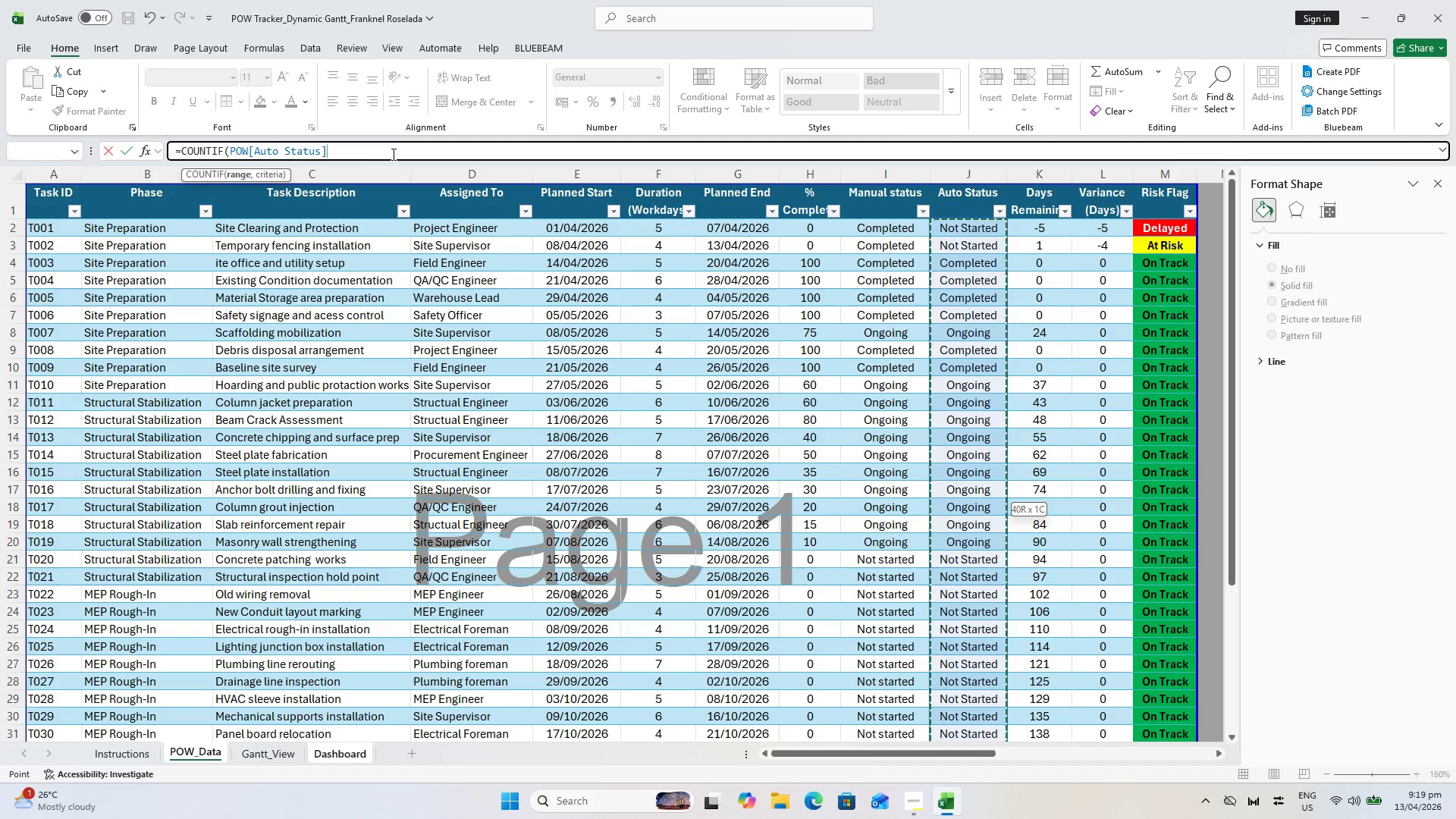 
type(, "O)
key(Backspace)
type(o)
key(Backspace)
type(O)
key(Backspace)
type(o)
key(Backspace)
type(Om)
key(Backspace)
type(ngoing"))
 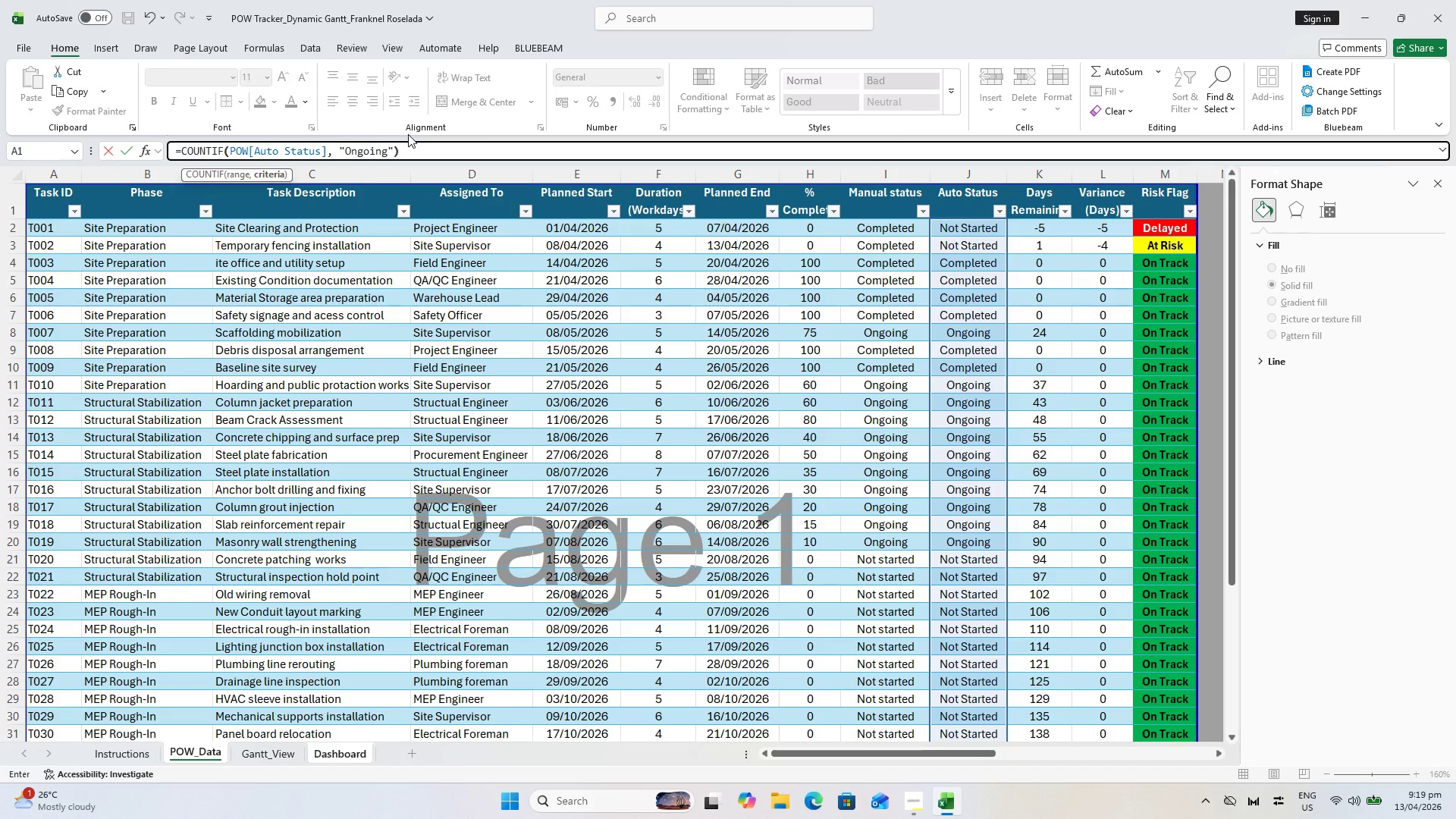 
key(Enter)
 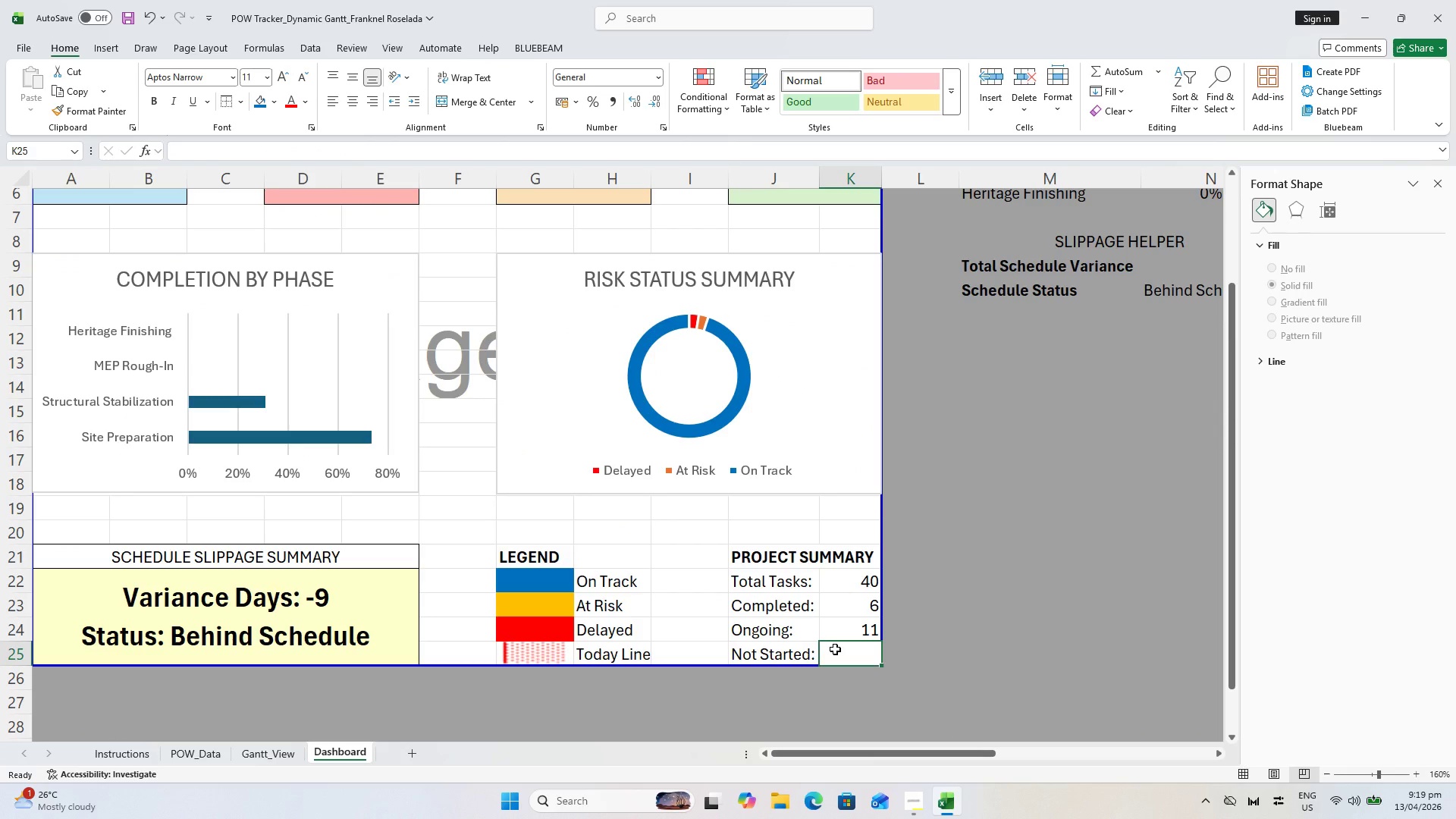 
wait(5.5)
 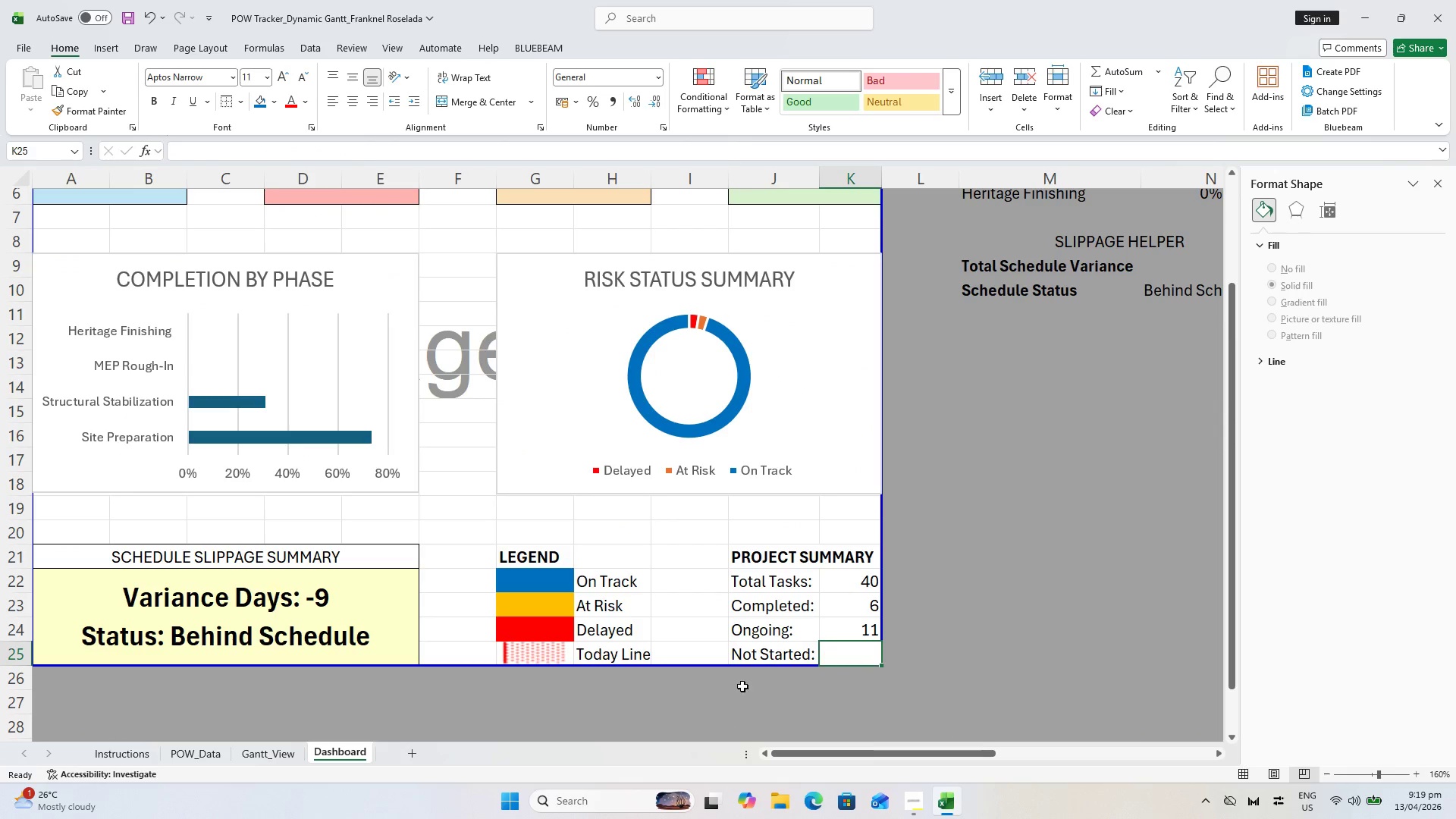 
type(=COUNTIF()
 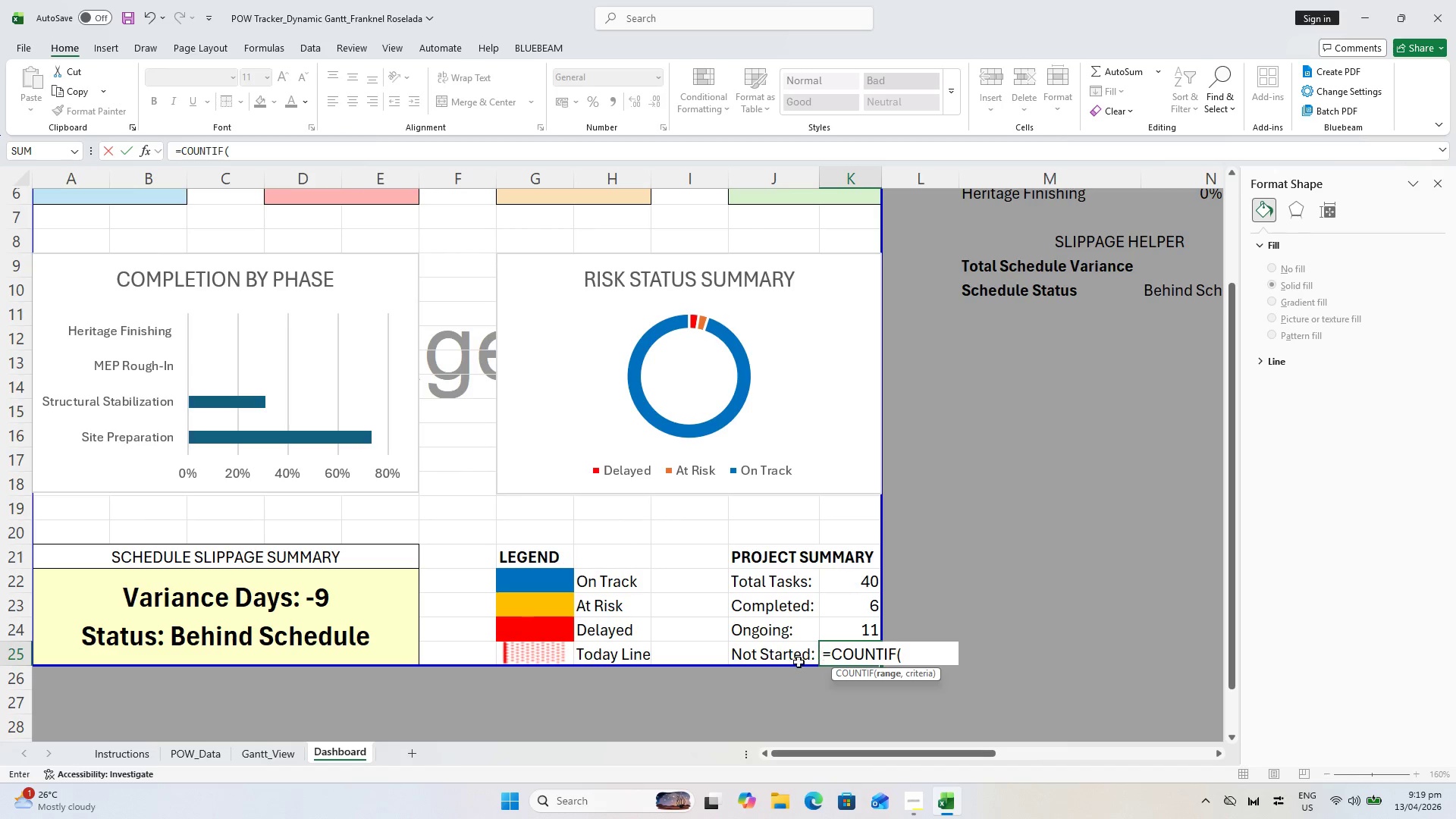 
mouse_move([200, 752])
 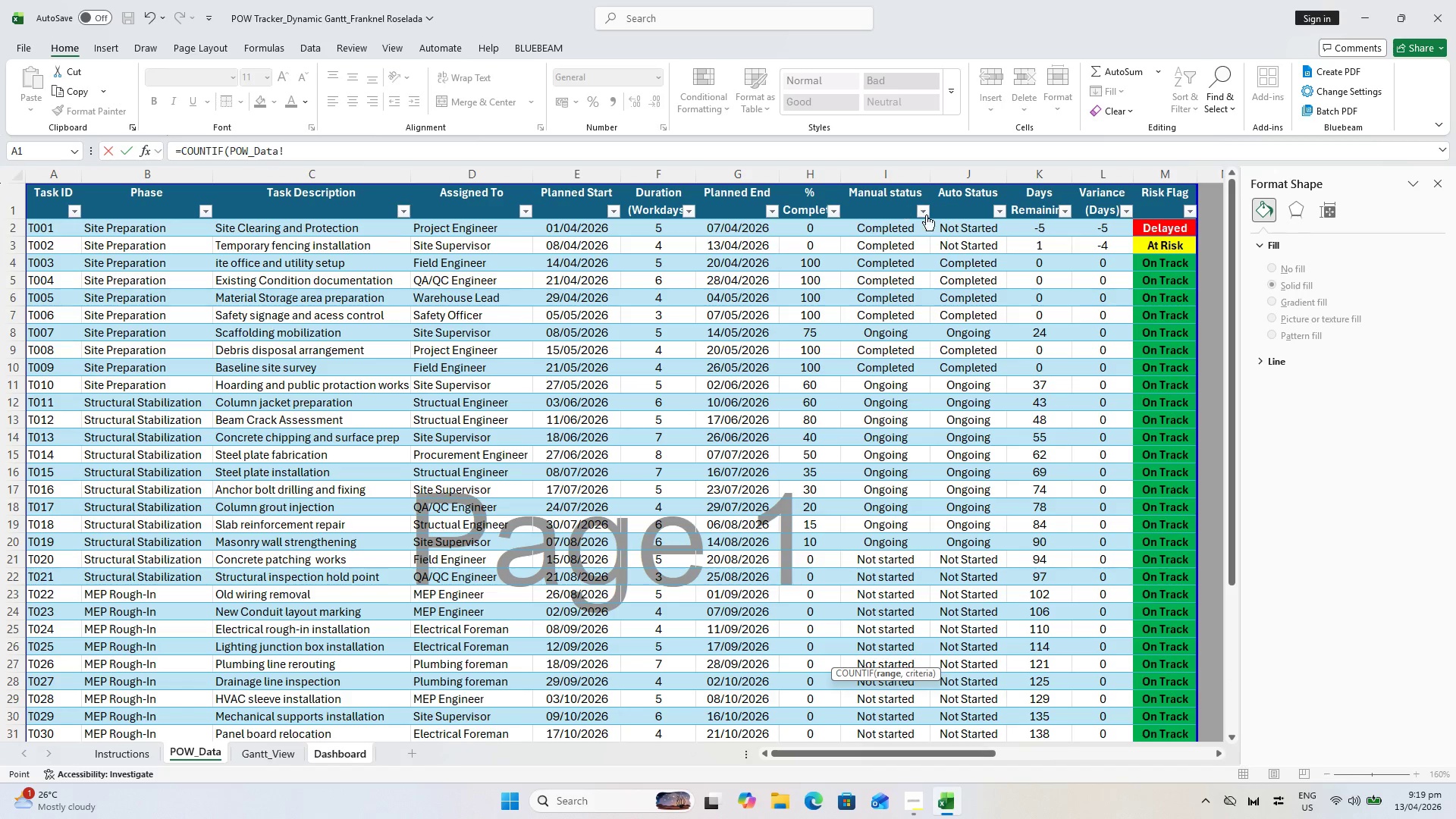 
scroll: coordinate [921, 235], scroll_direction: up, amount: 2.0
 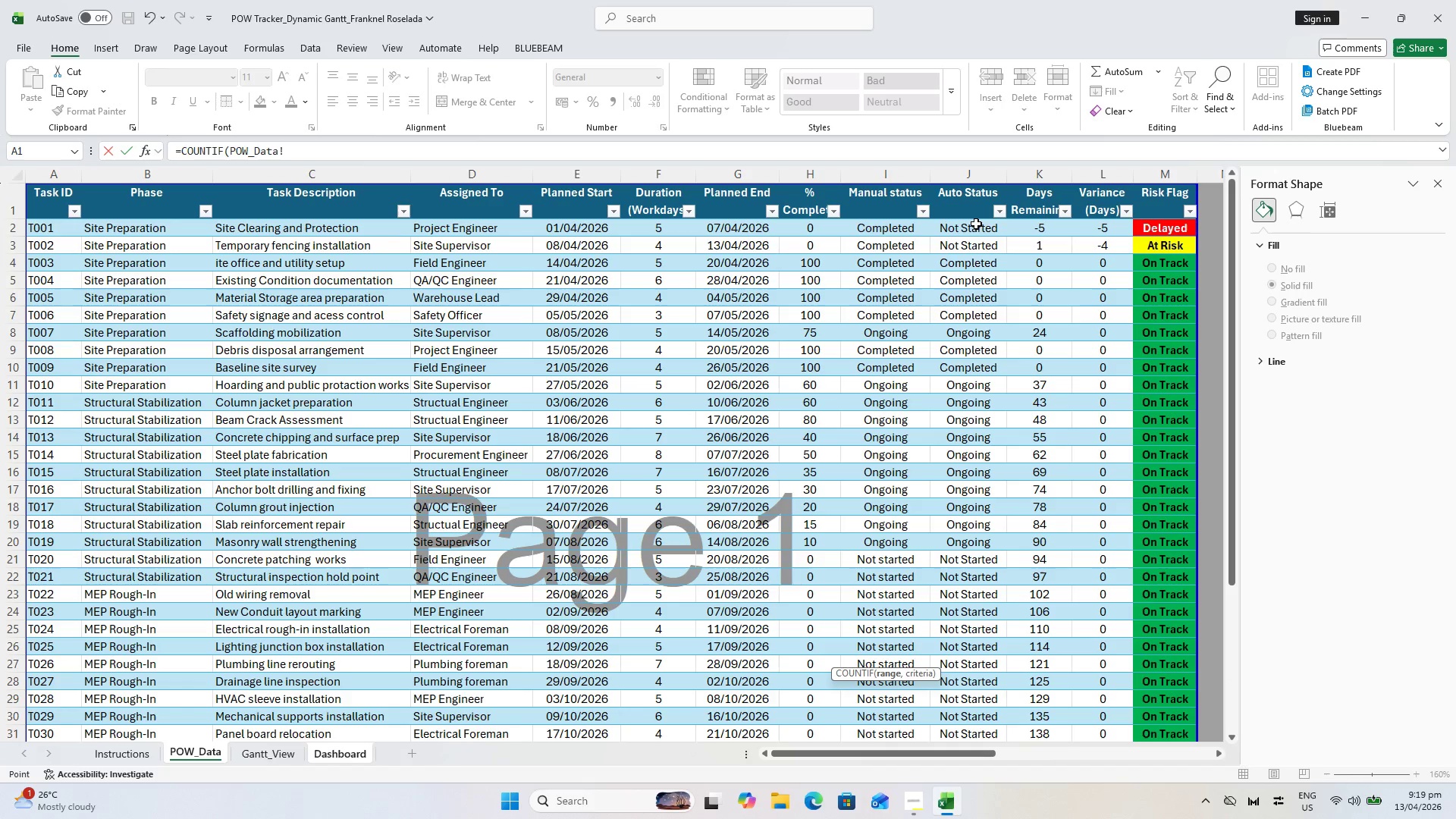 
left_click([973, 224])
 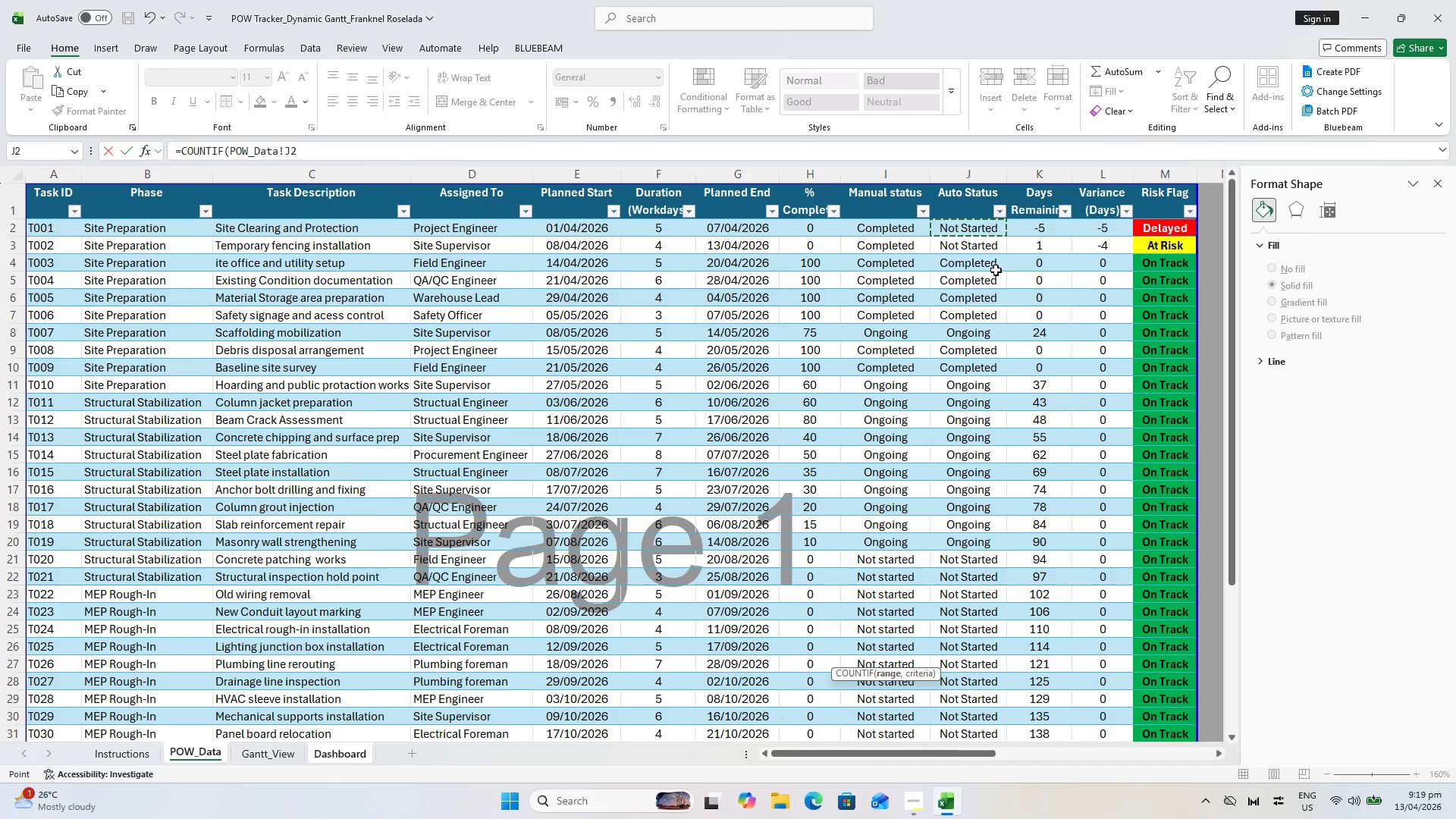 
hold_key(key=ShiftLeft, duration=0.89)
 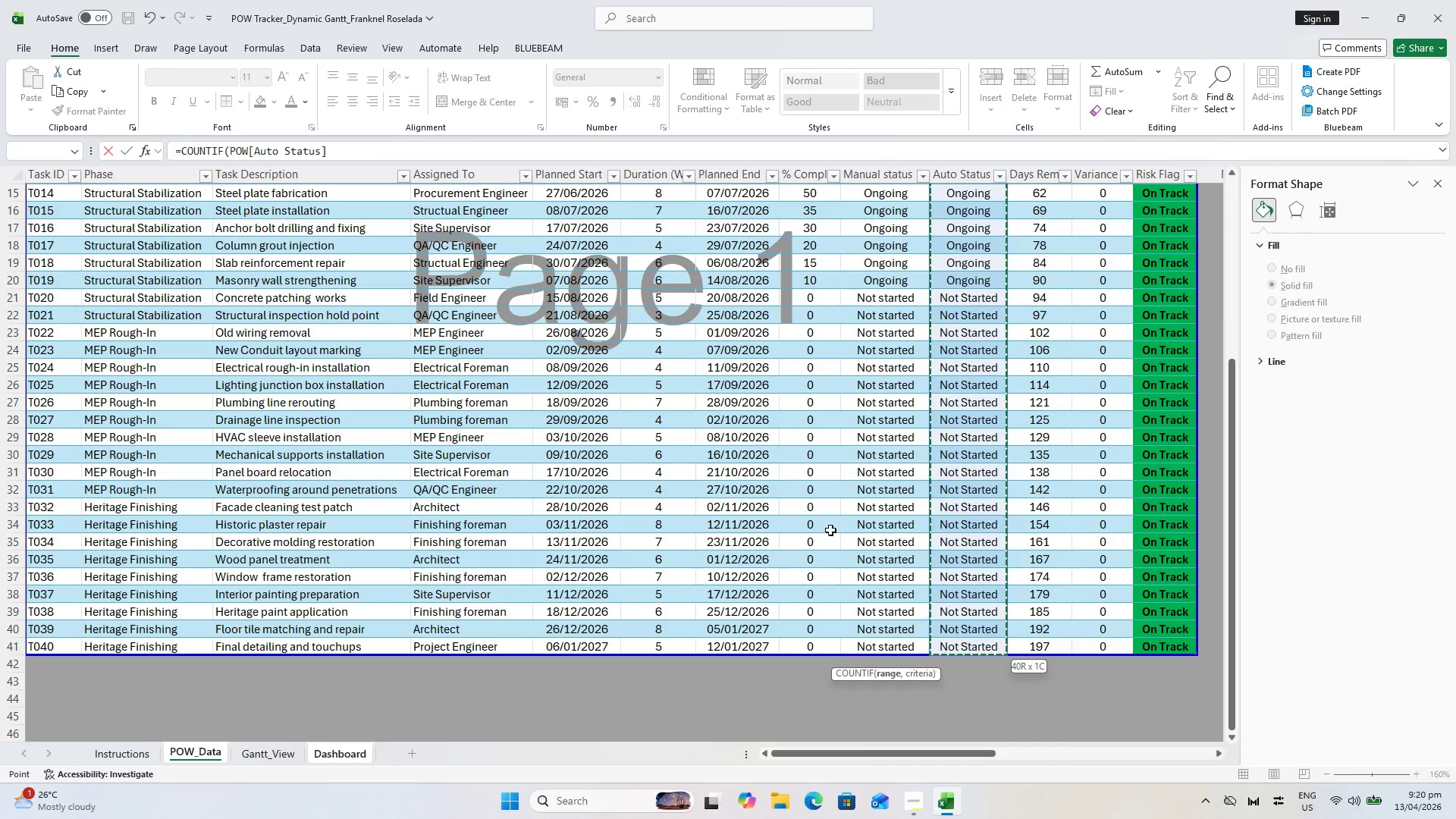 
scroll: coordinate [995, 291], scroll_direction: down, amount: 5.0
 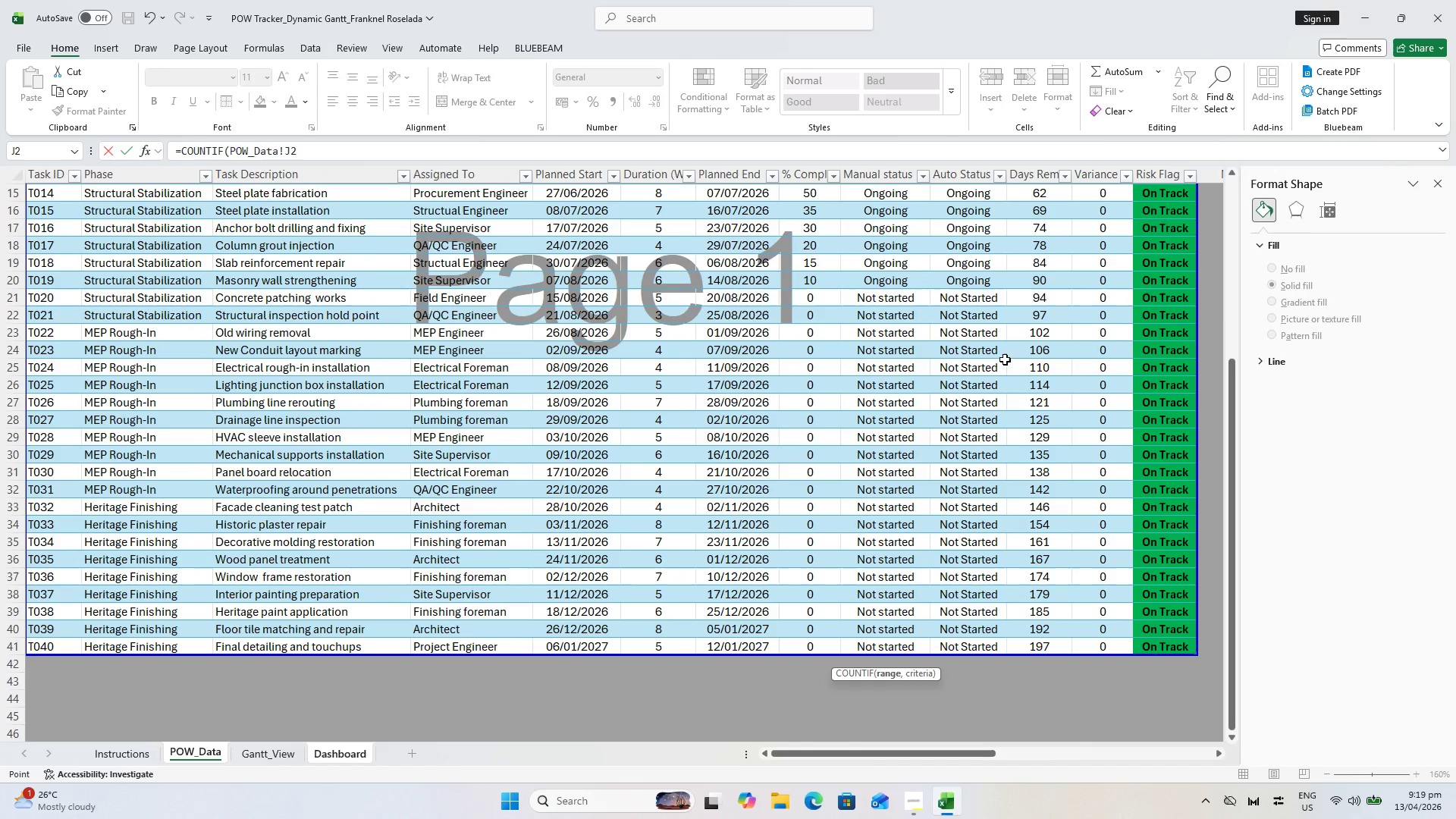 
hold_key(key=ShiftLeft, duration=0.97)
 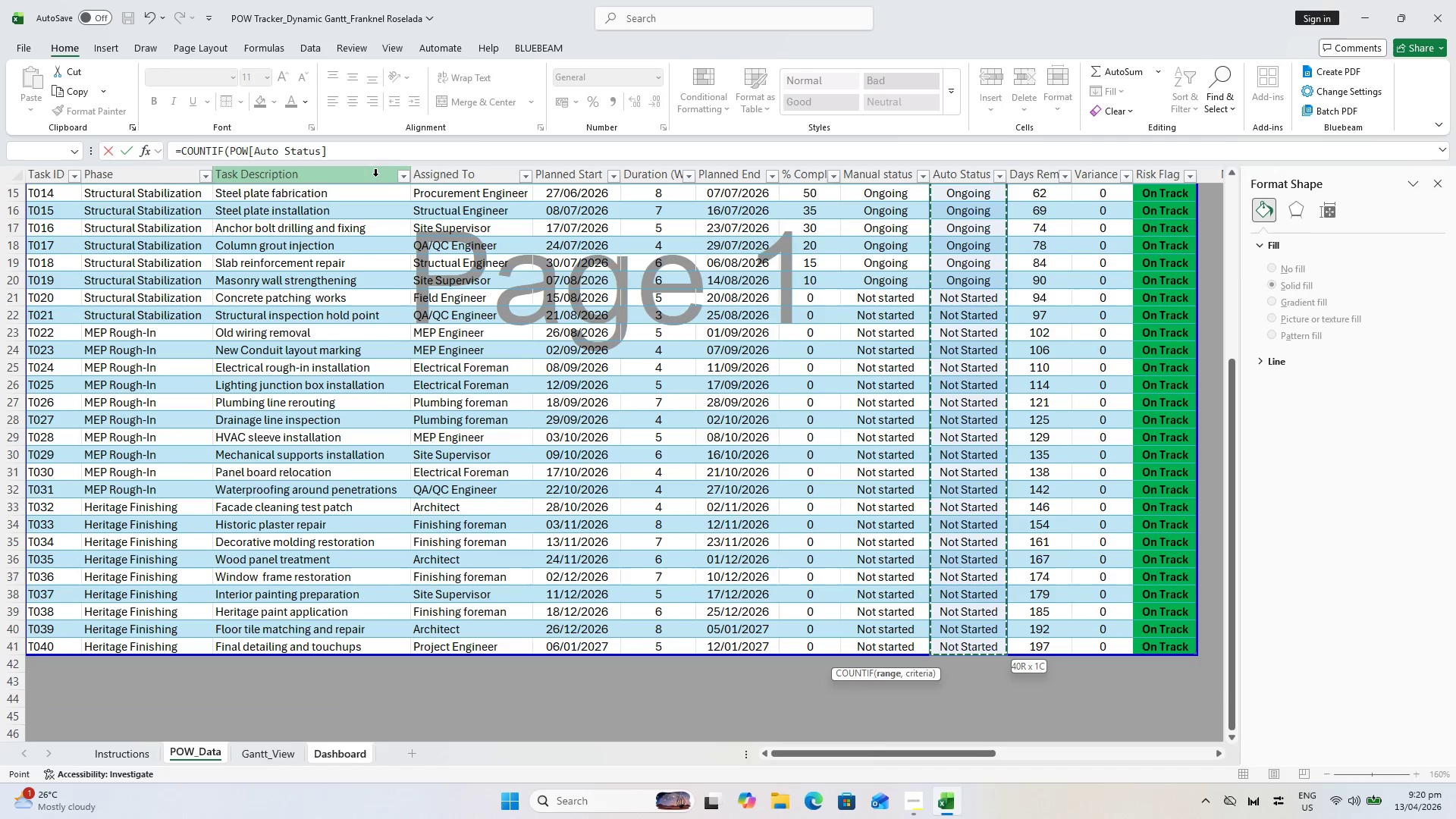 
type(, "nOT Started"))
 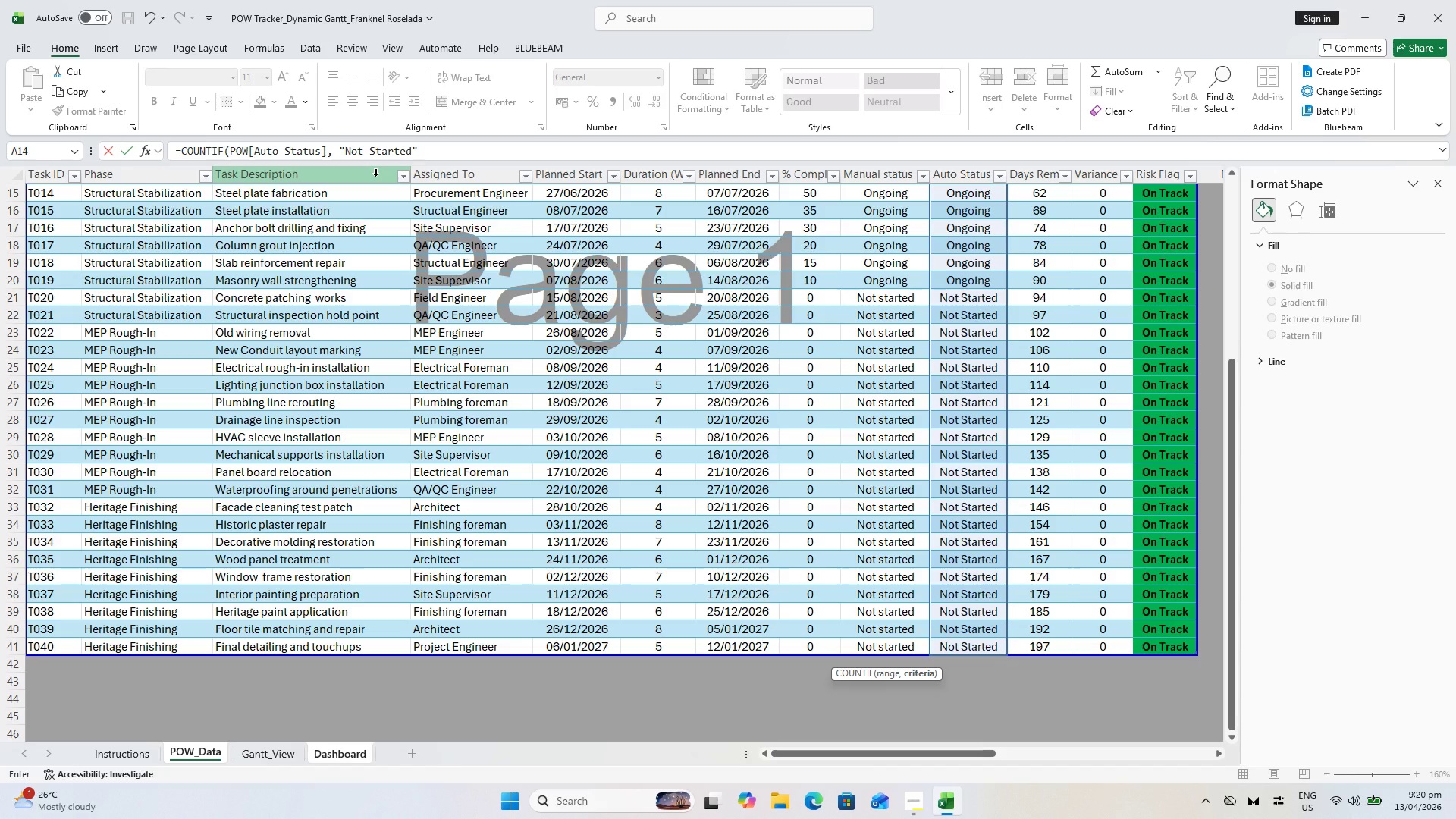 
key(Enter)
 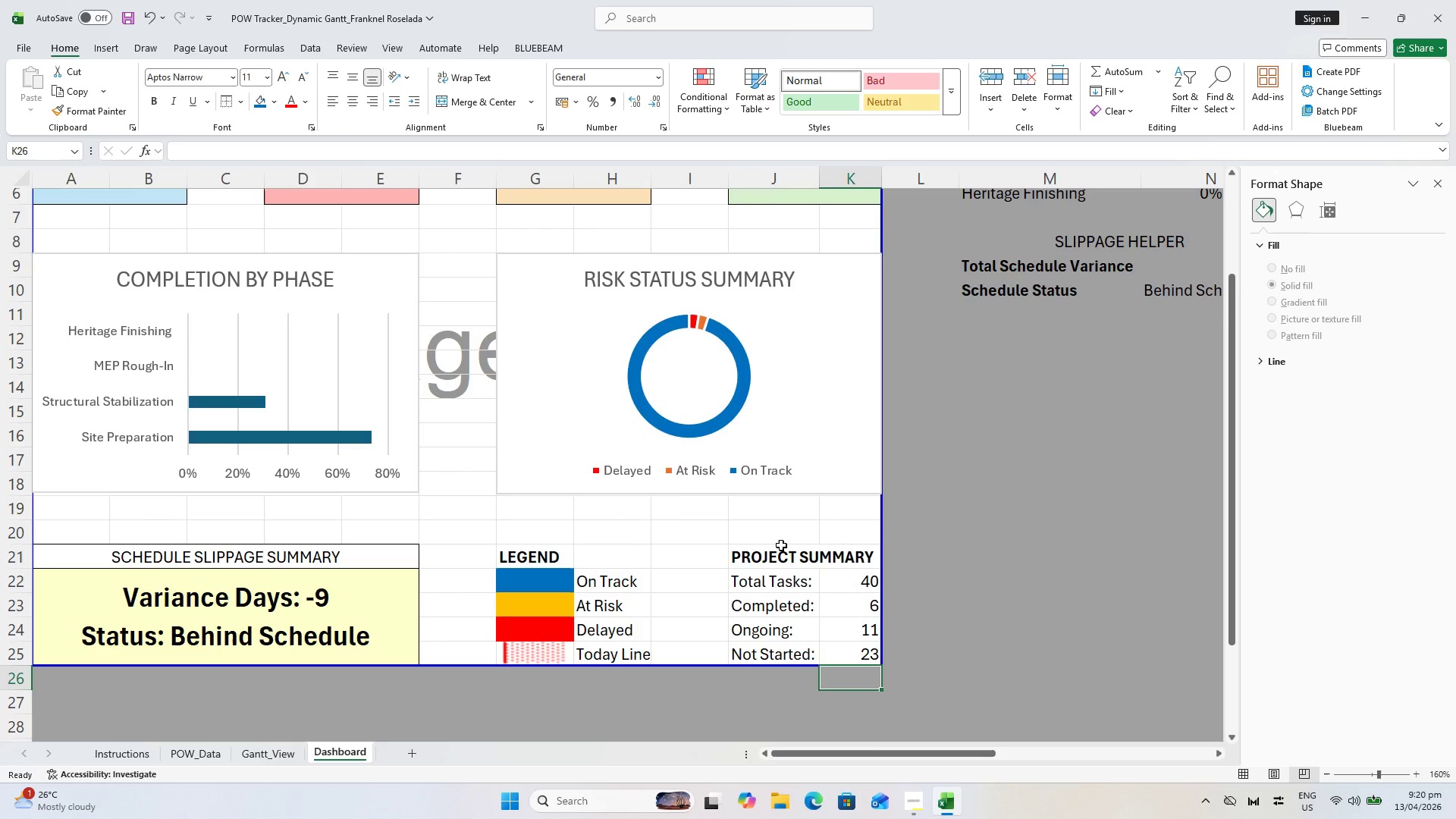 
wait(29.5)
 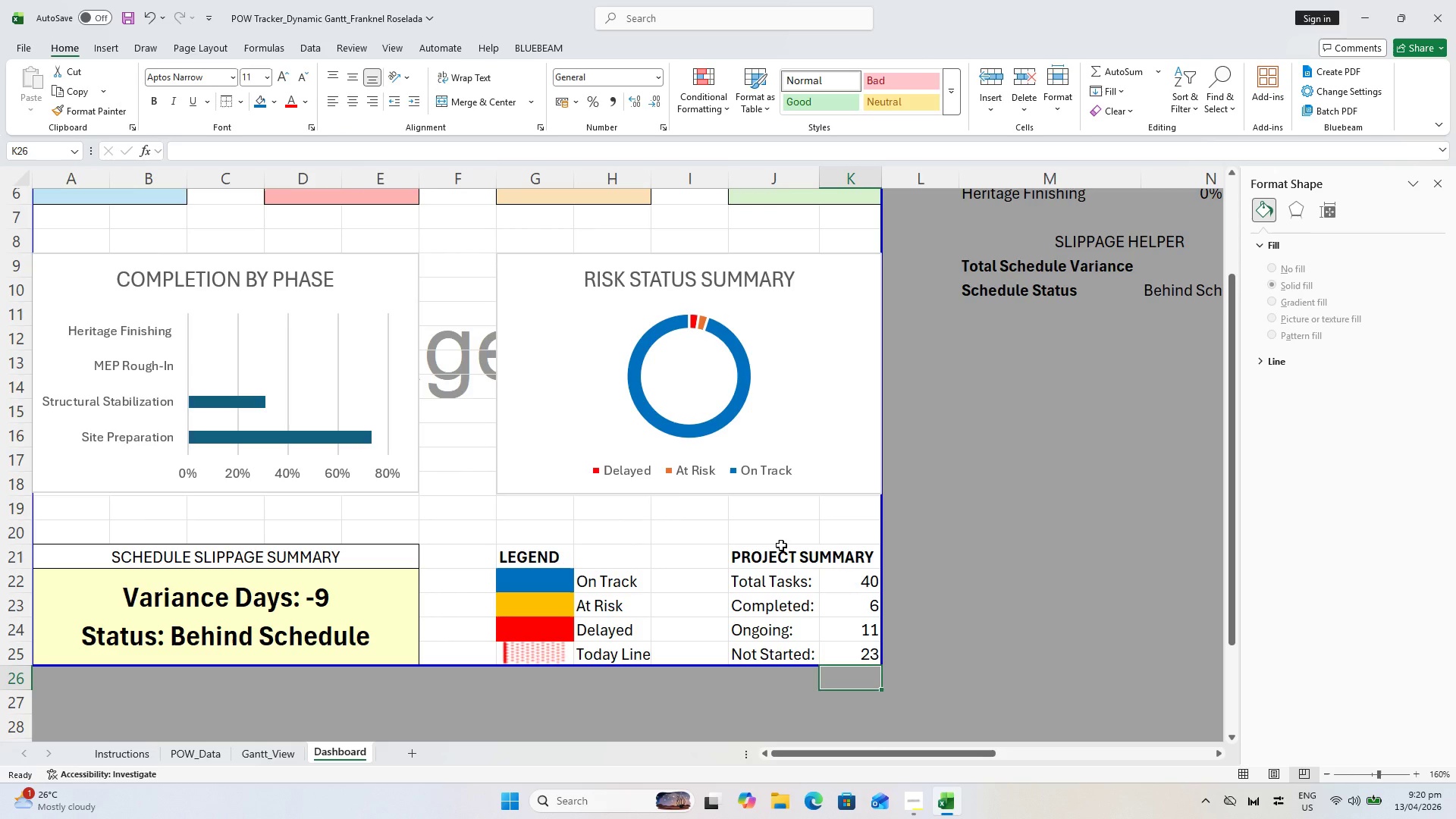 
left_click_drag(start_coordinate=[540, 548], to_coordinate=[609, 645])
 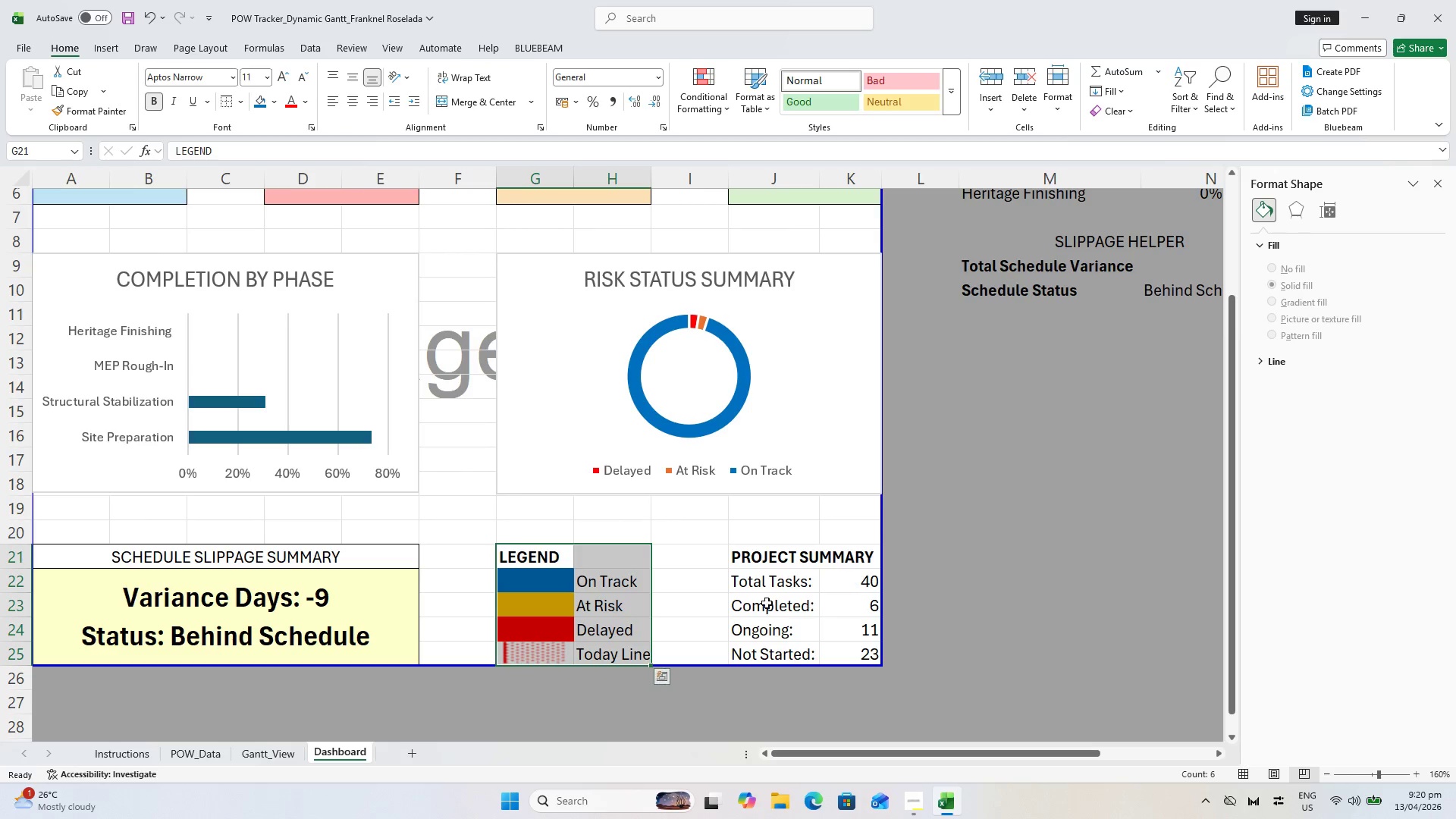 
left_click([987, 614])
 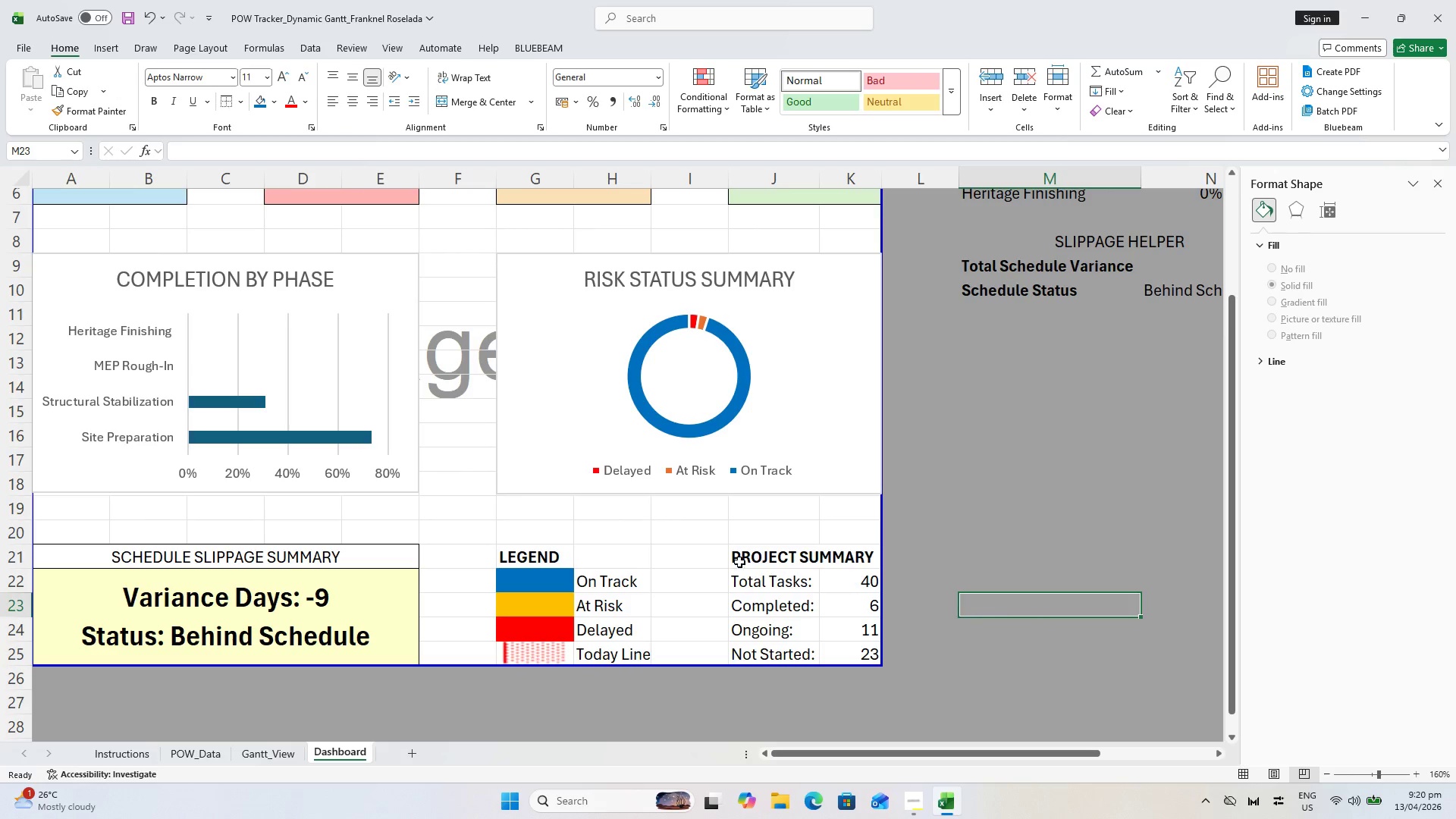 
scroll: coordinate [739, 560], scroll_direction: up, amount: 1.0
 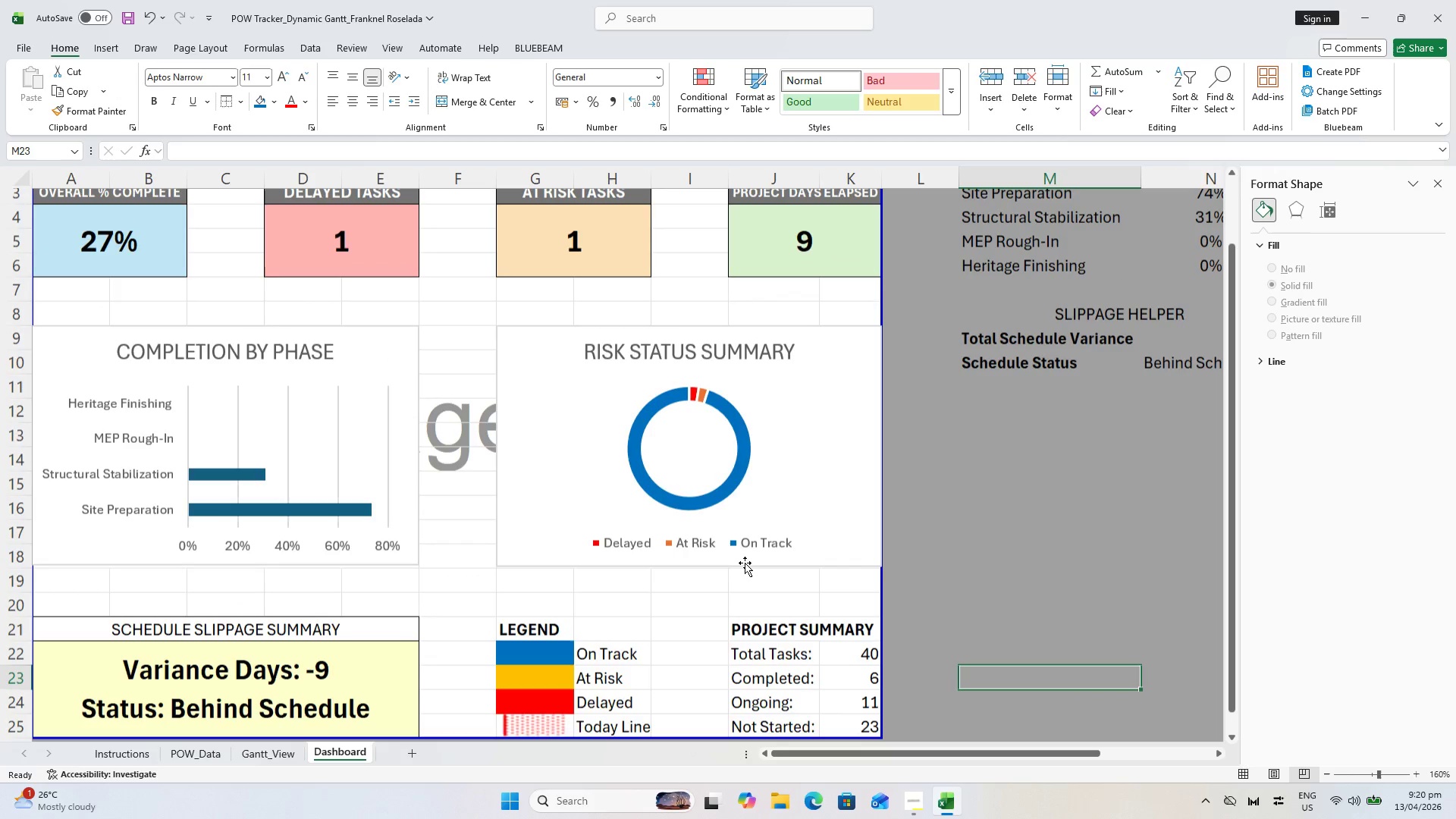 
key(Control+P)
 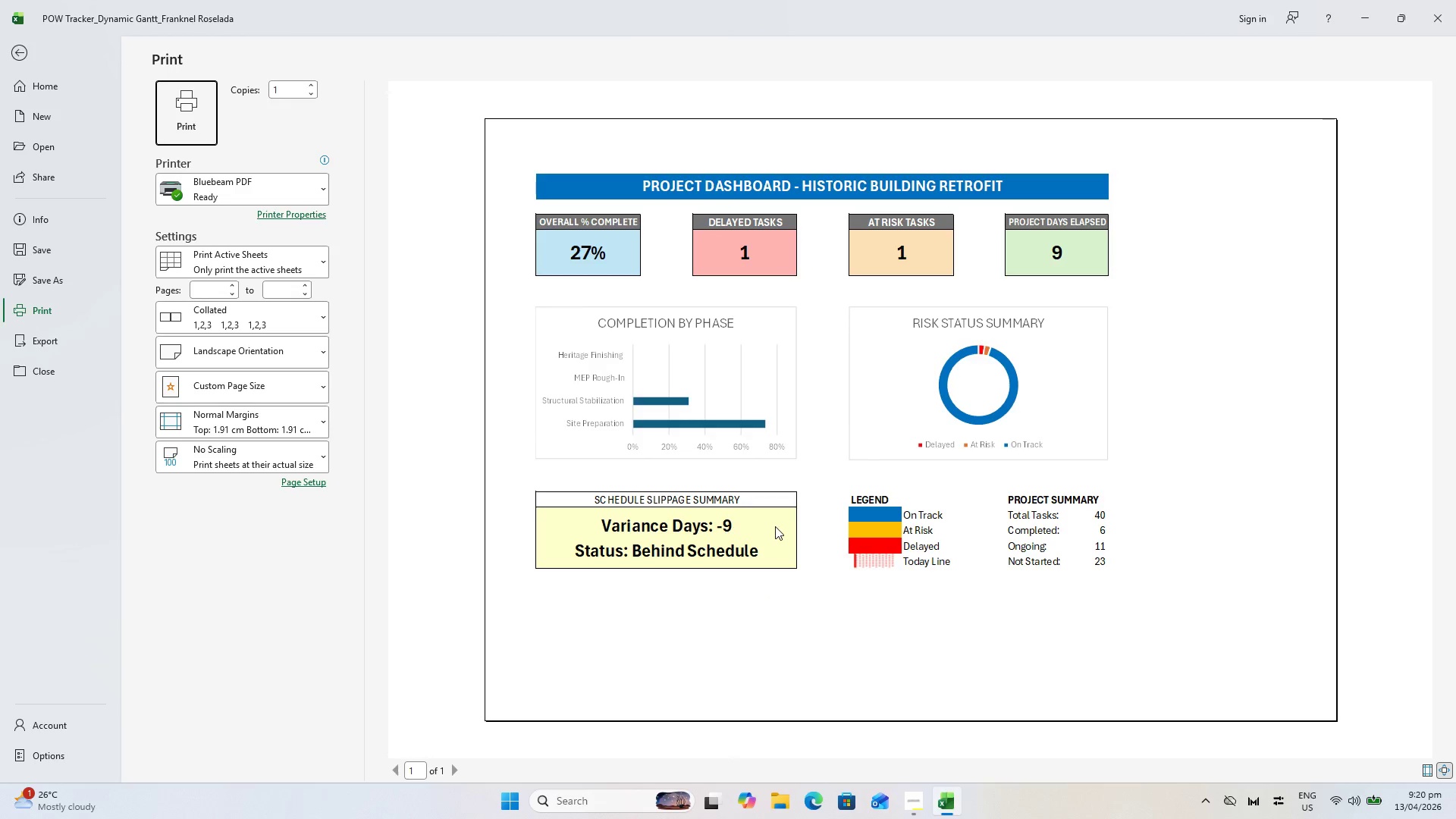 
key(Escape)
 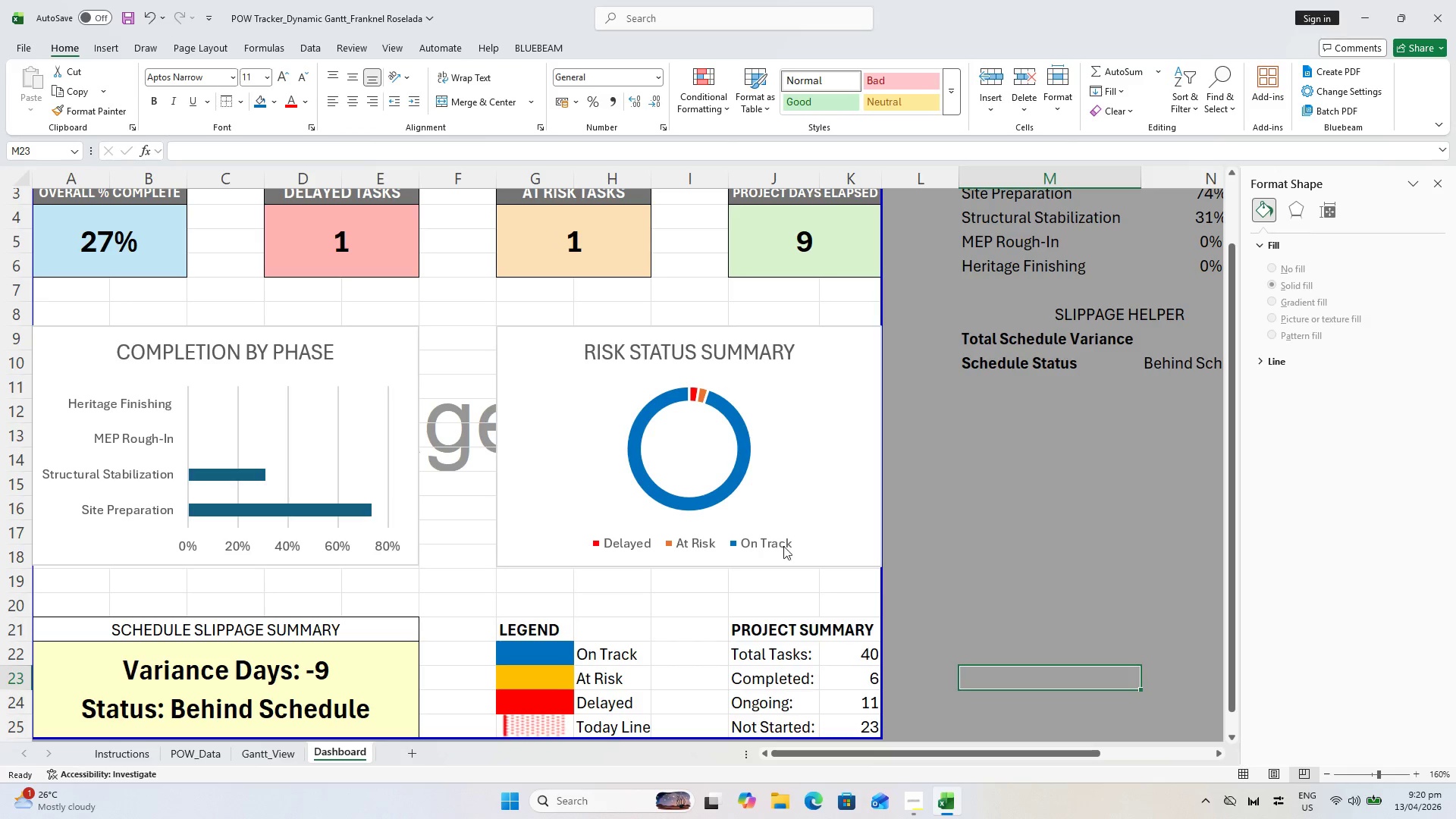 
key(Escape)
 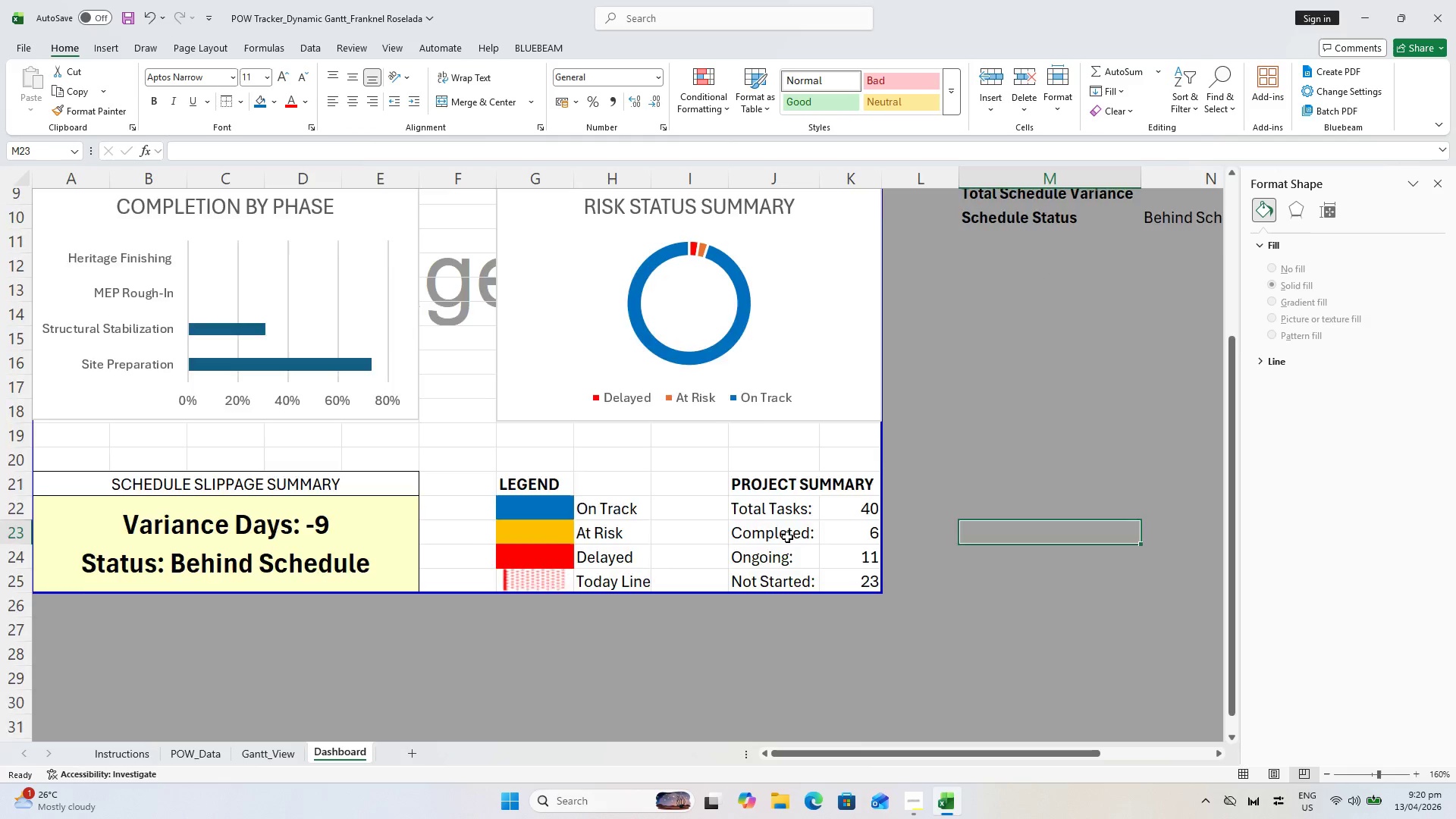 
scroll: coordinate [788, 541], scroll_direction: down, amount: 2.0
 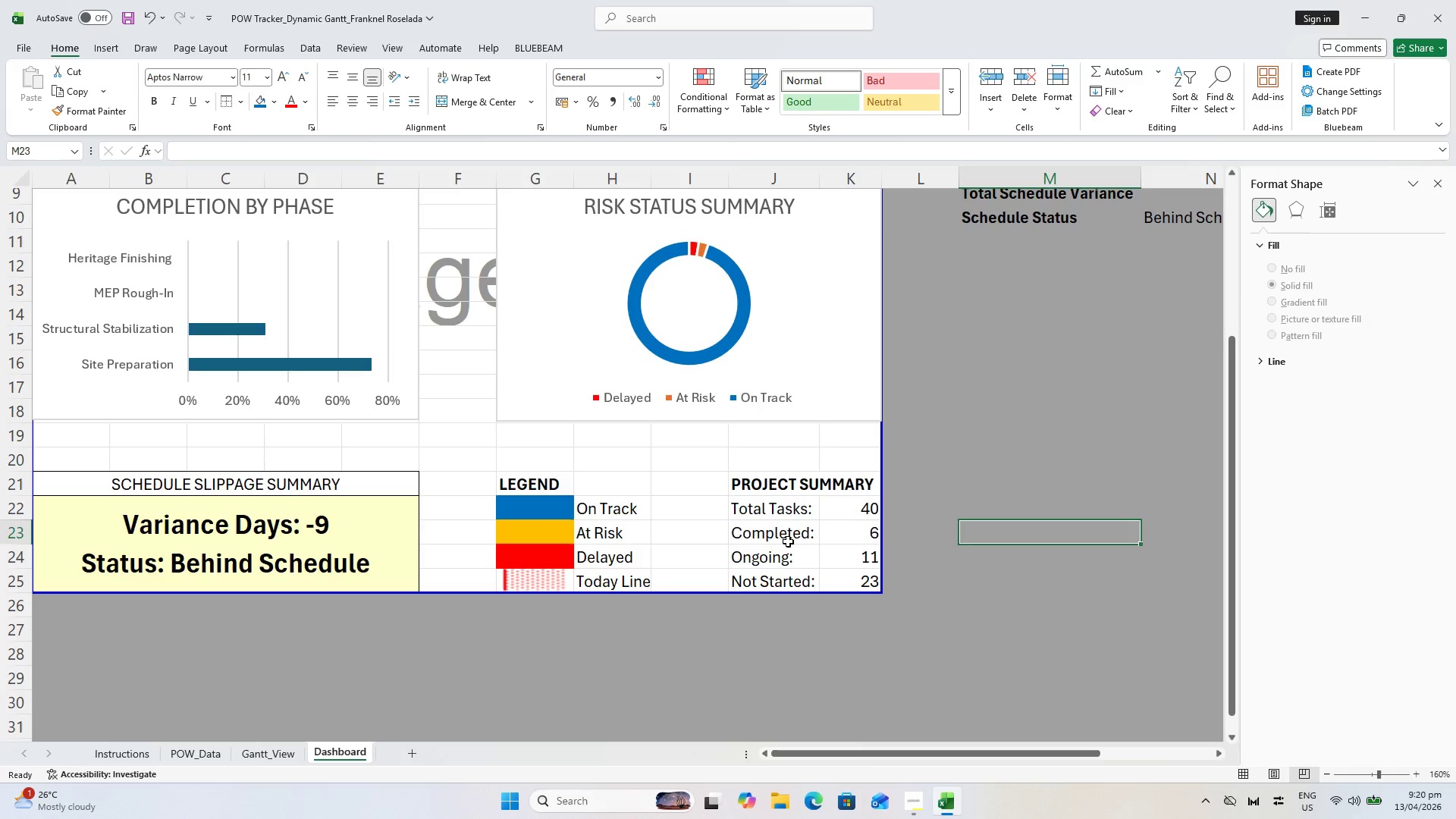 
scroll: coordinate [787, 537], scroll_direction: up, amount: 1.0
 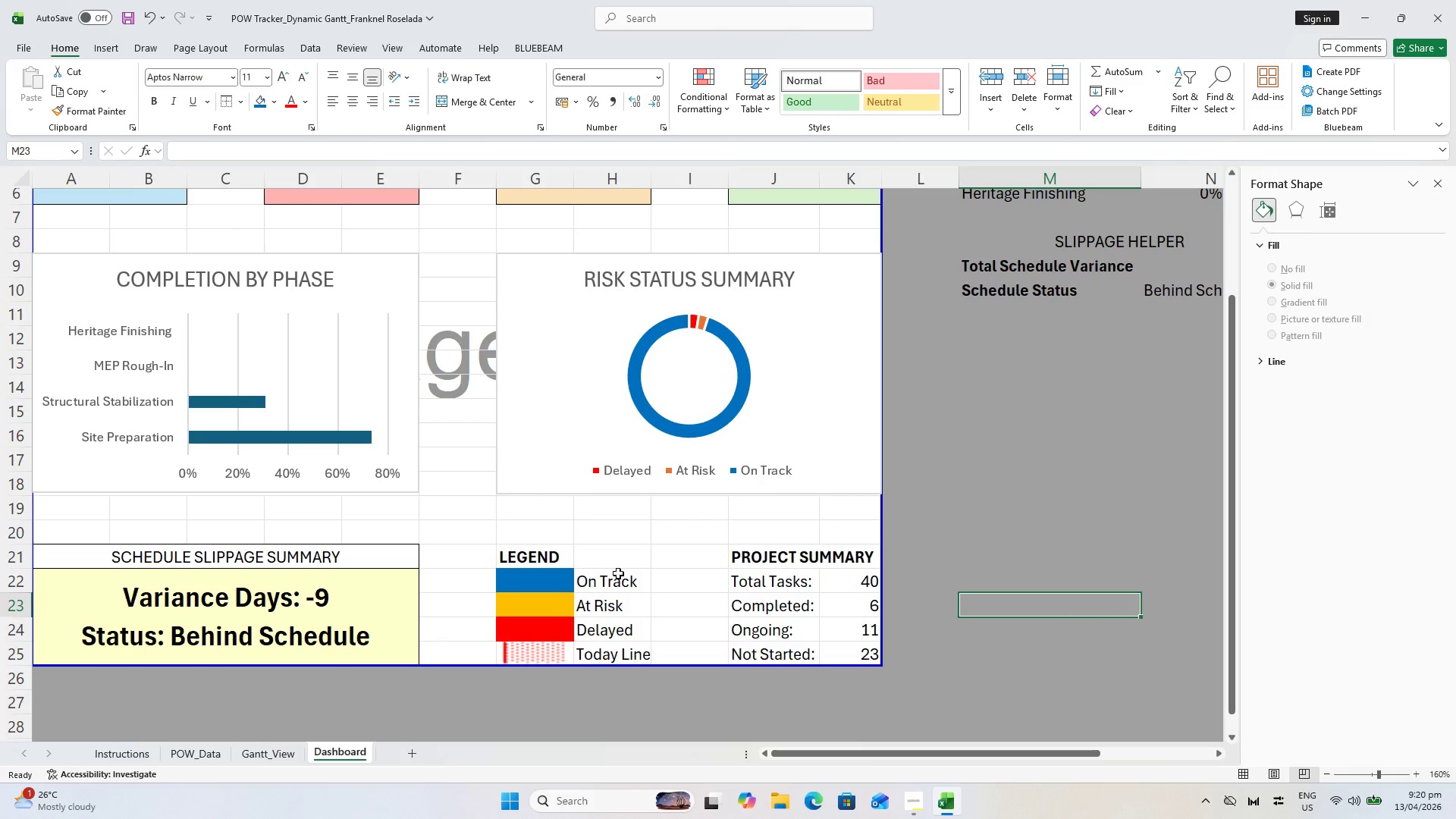 
left_click_drag(start_coordinate=[565, 554], to_coordinate=[588, 554])
 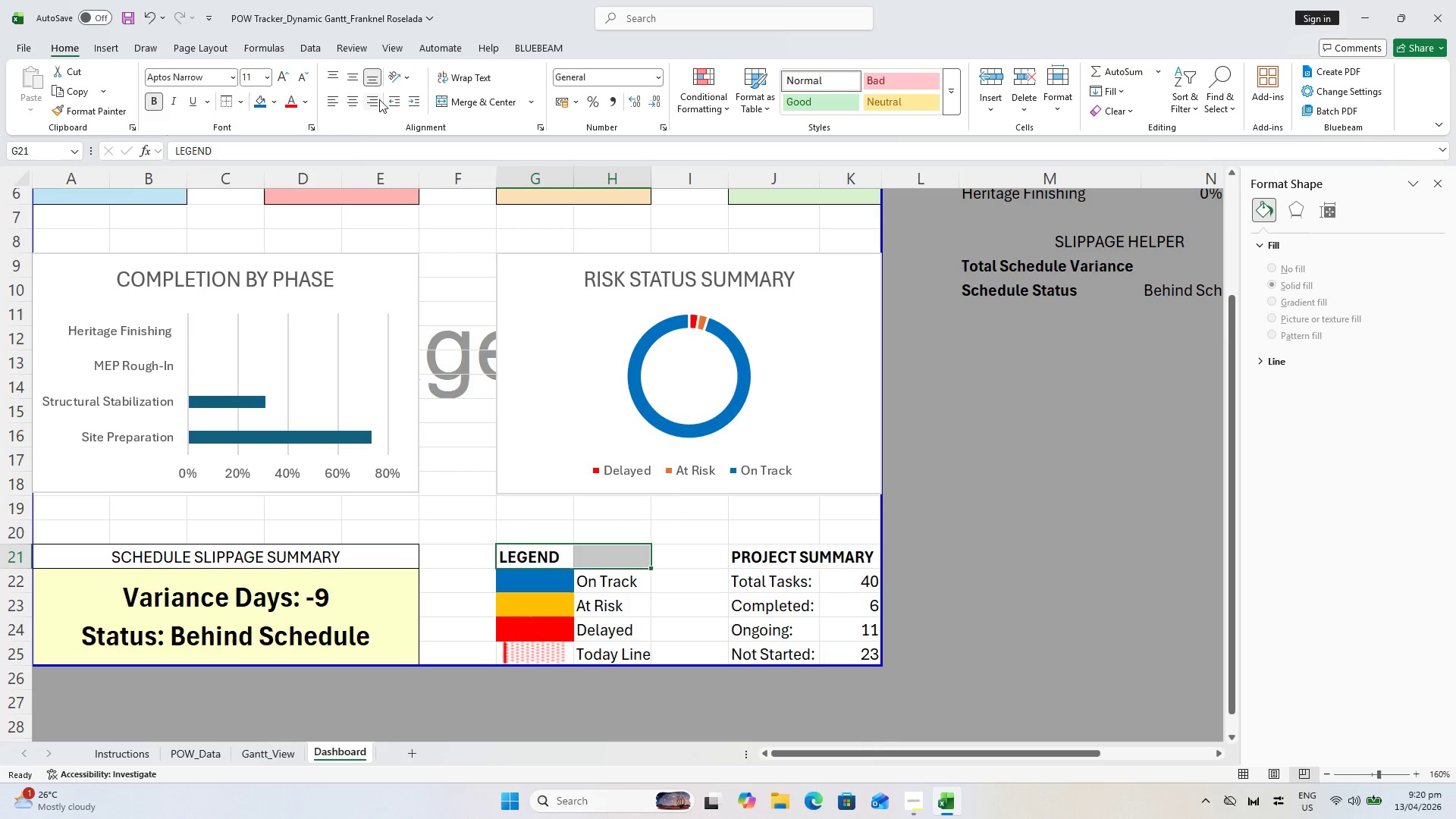 
left_click([453, 101])
 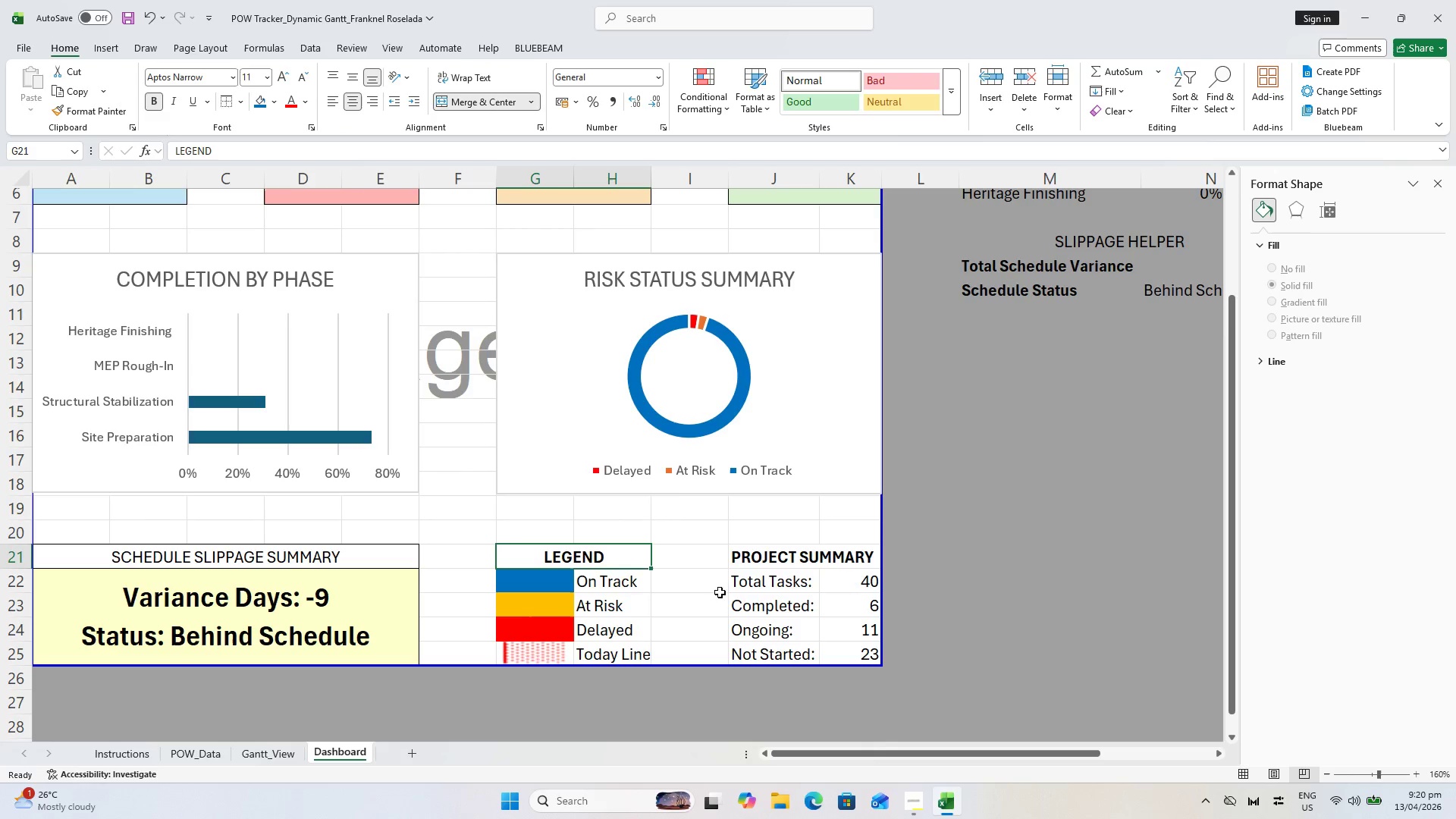 
left_click([709, 598])
 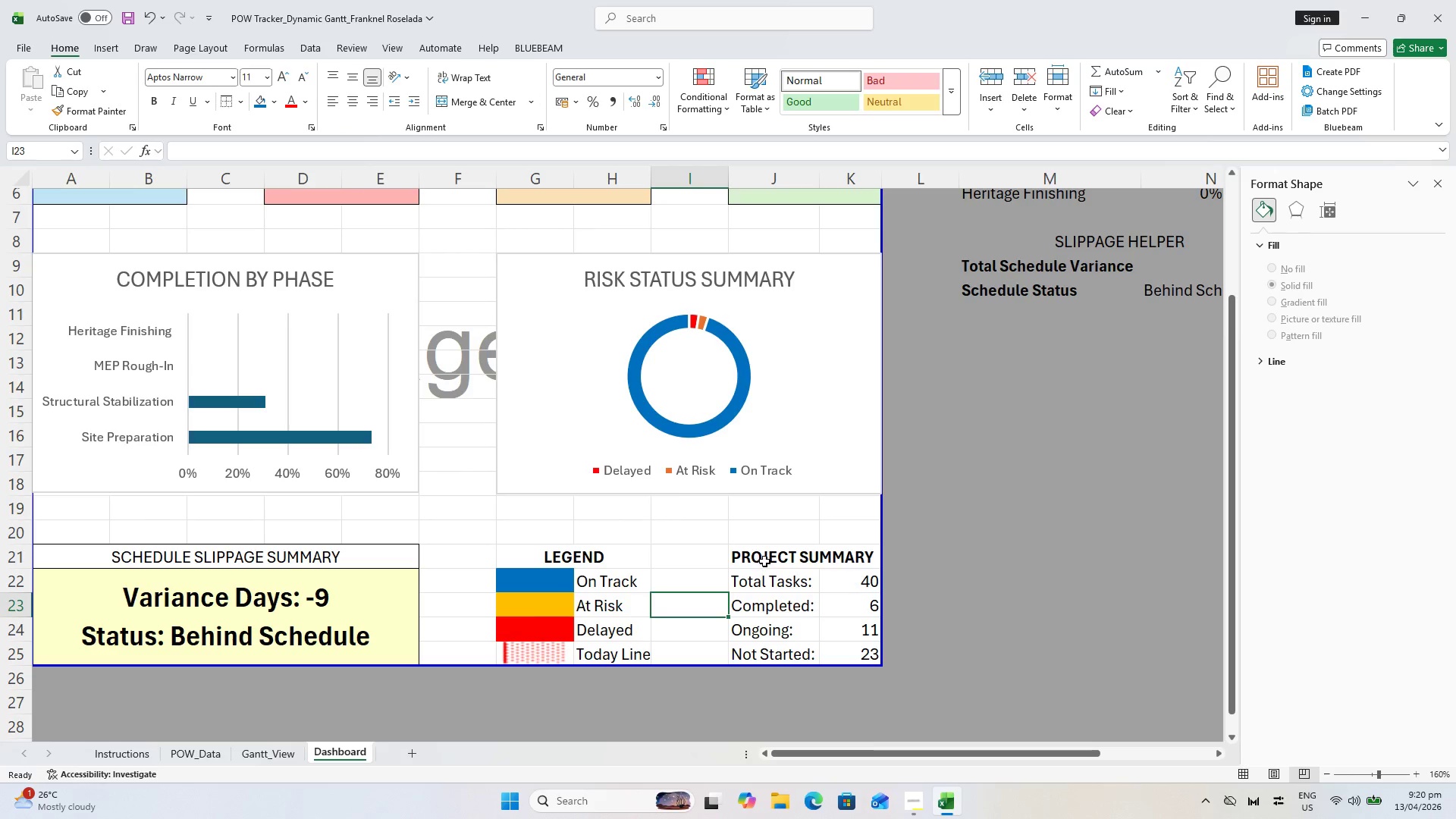 
left_click([767, 558])
 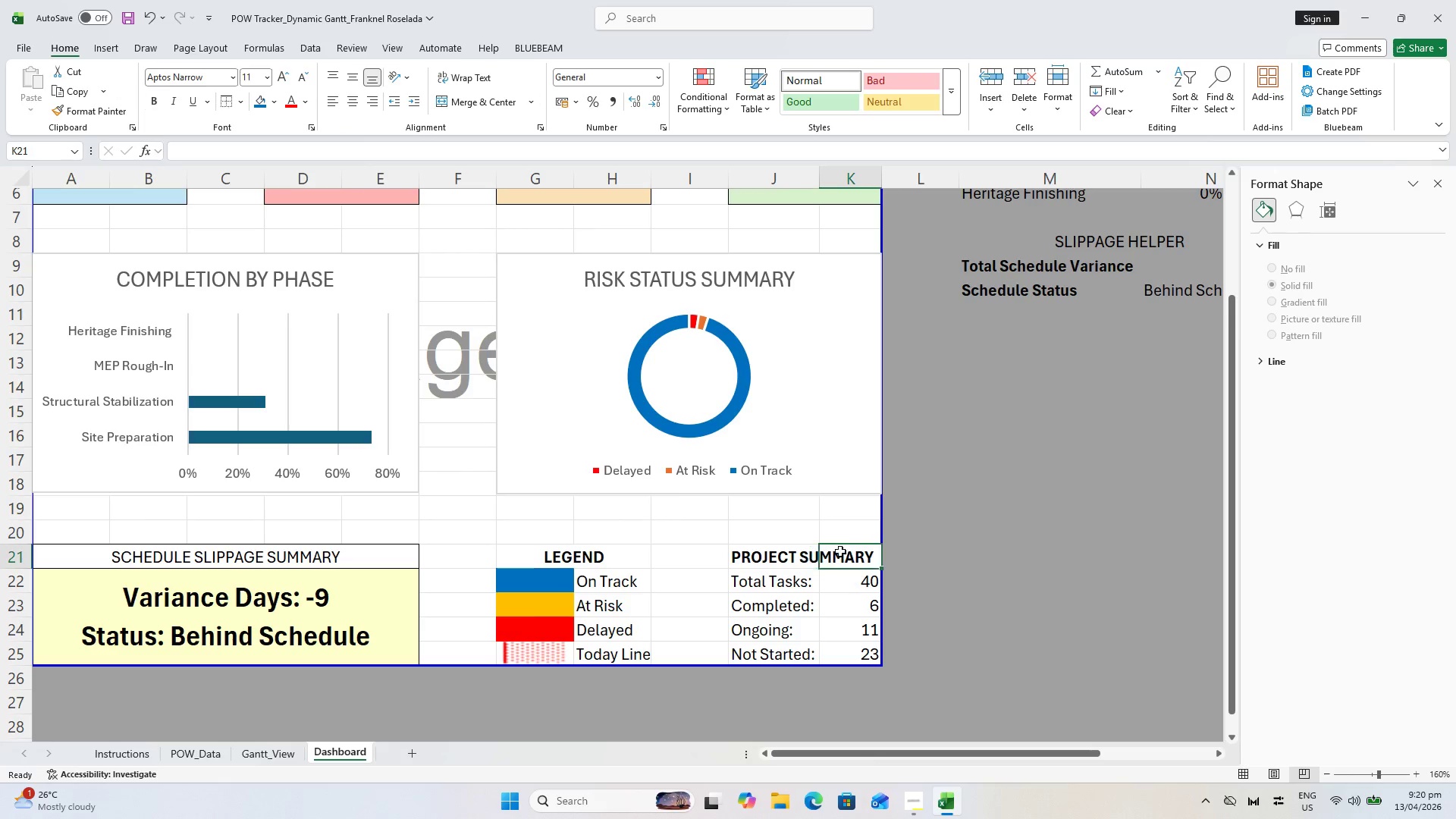 
key(Shift+ShiftLeft)
 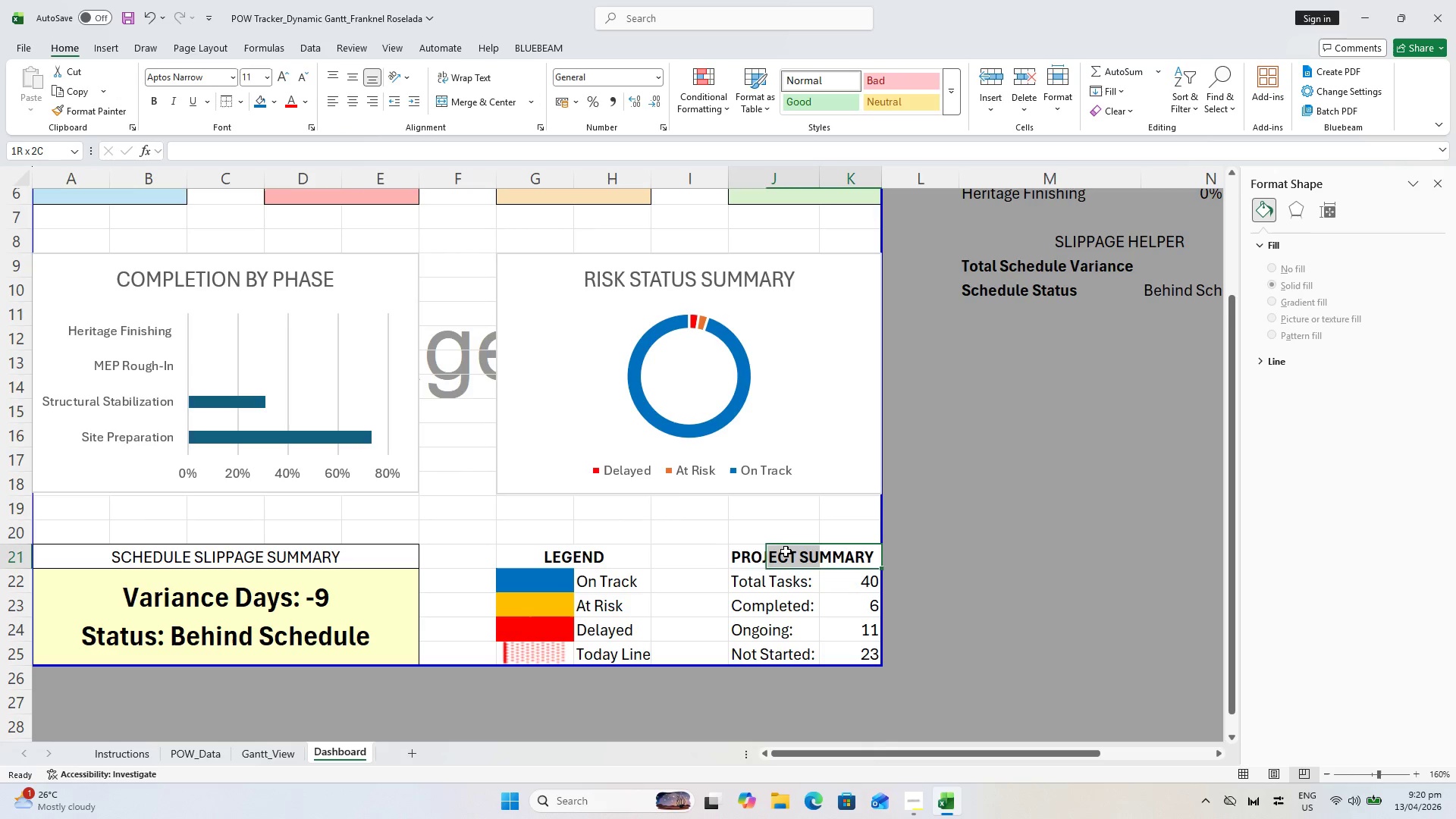 
left_click_drag(start_coordinate=[786, 551], to_coordinate=[830, 560])
 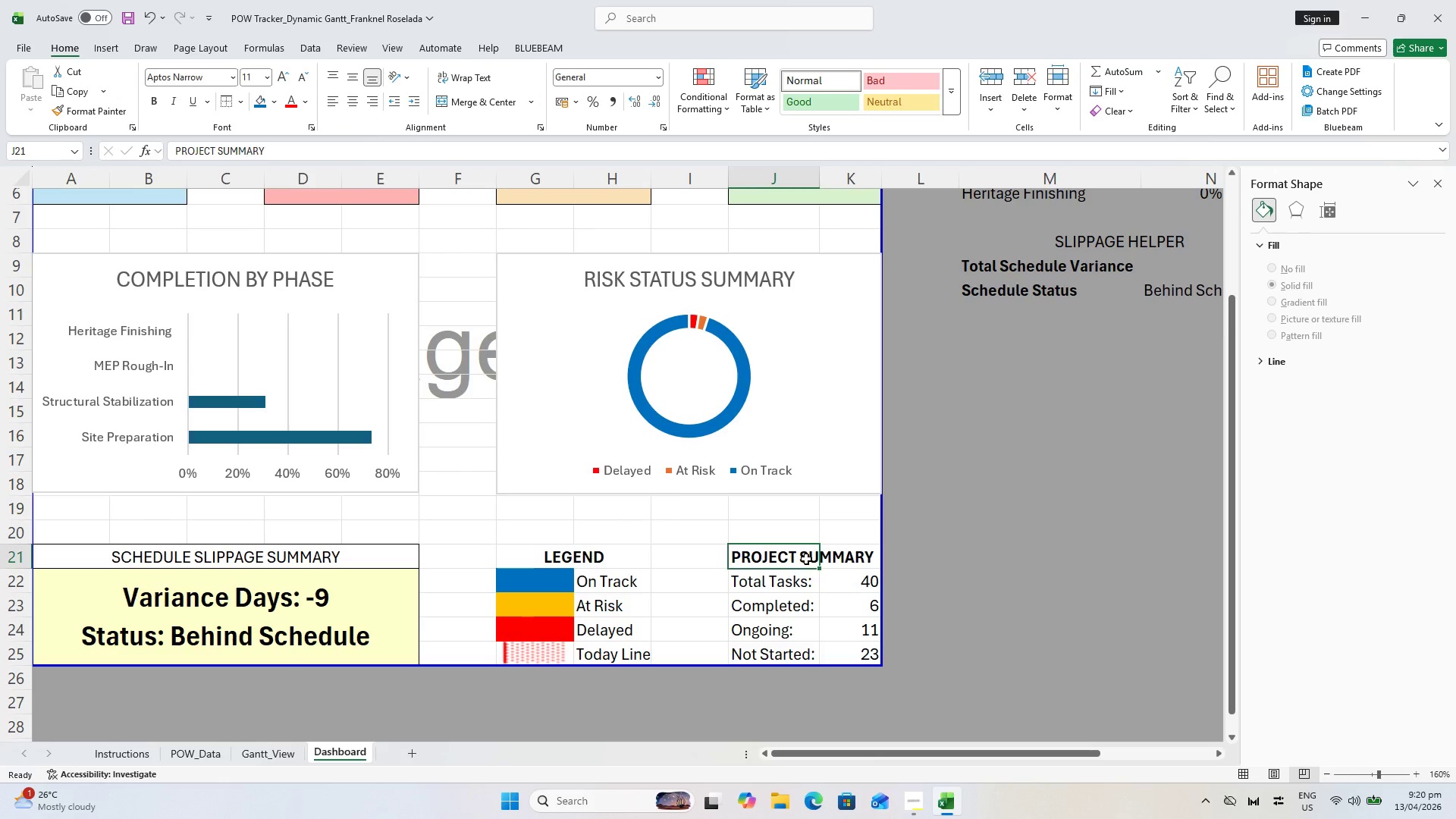 
left_click_drag(start_coordinate=[817, 557], to_coordinate=[846, 555])
 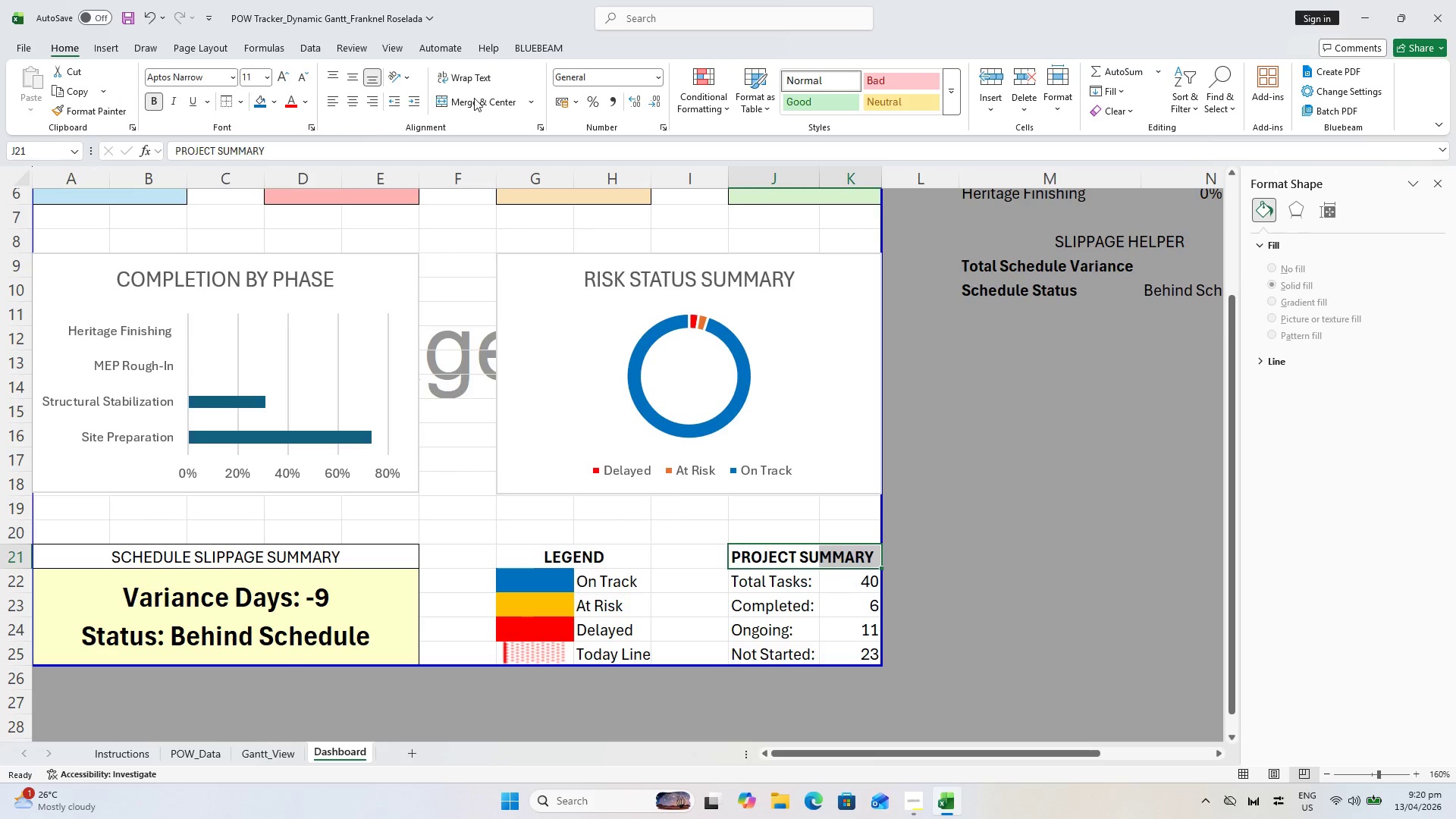 
left_click([474, 99])
 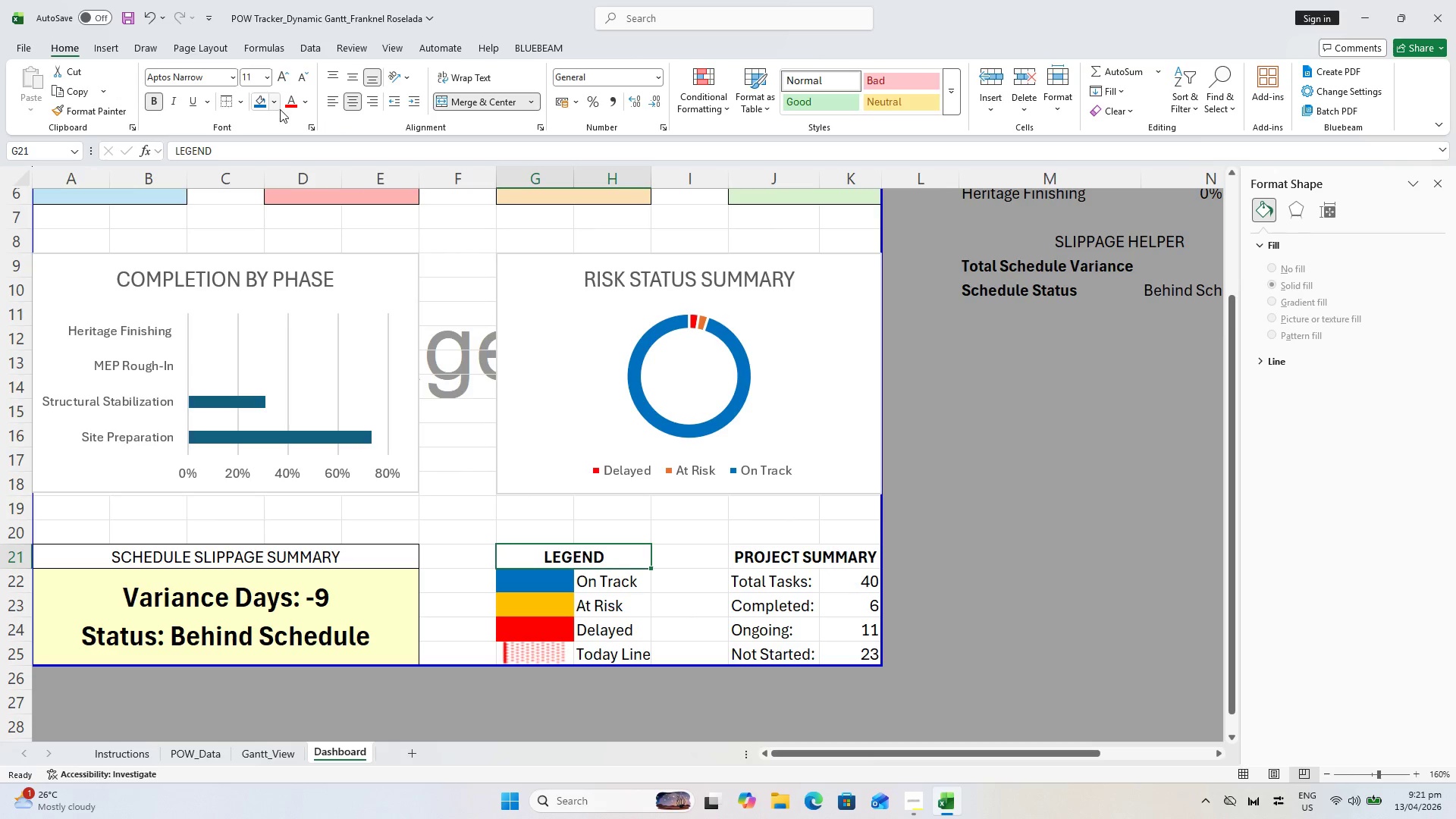 
wait(5.17)
 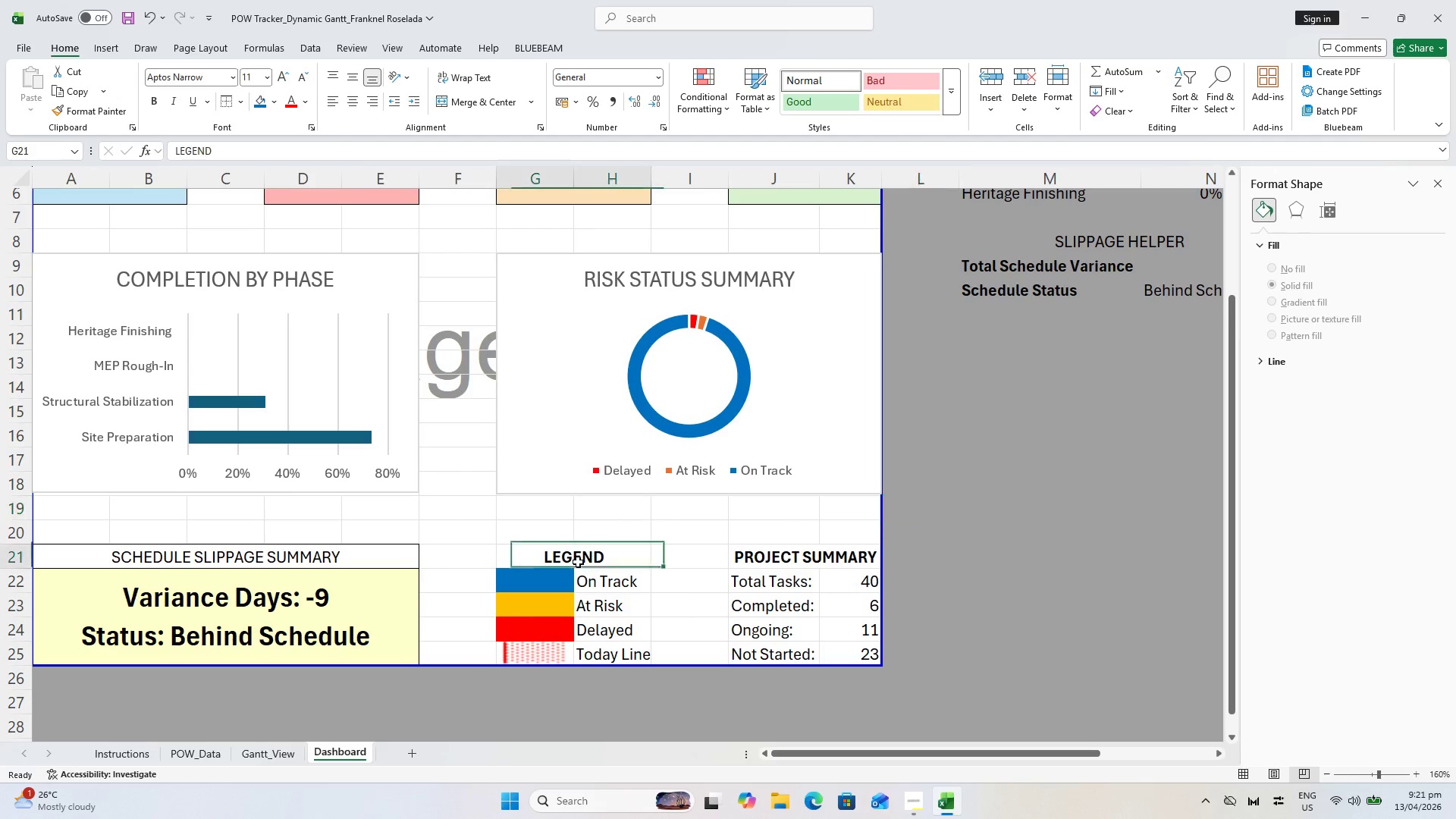 
left_click([268, 203])
 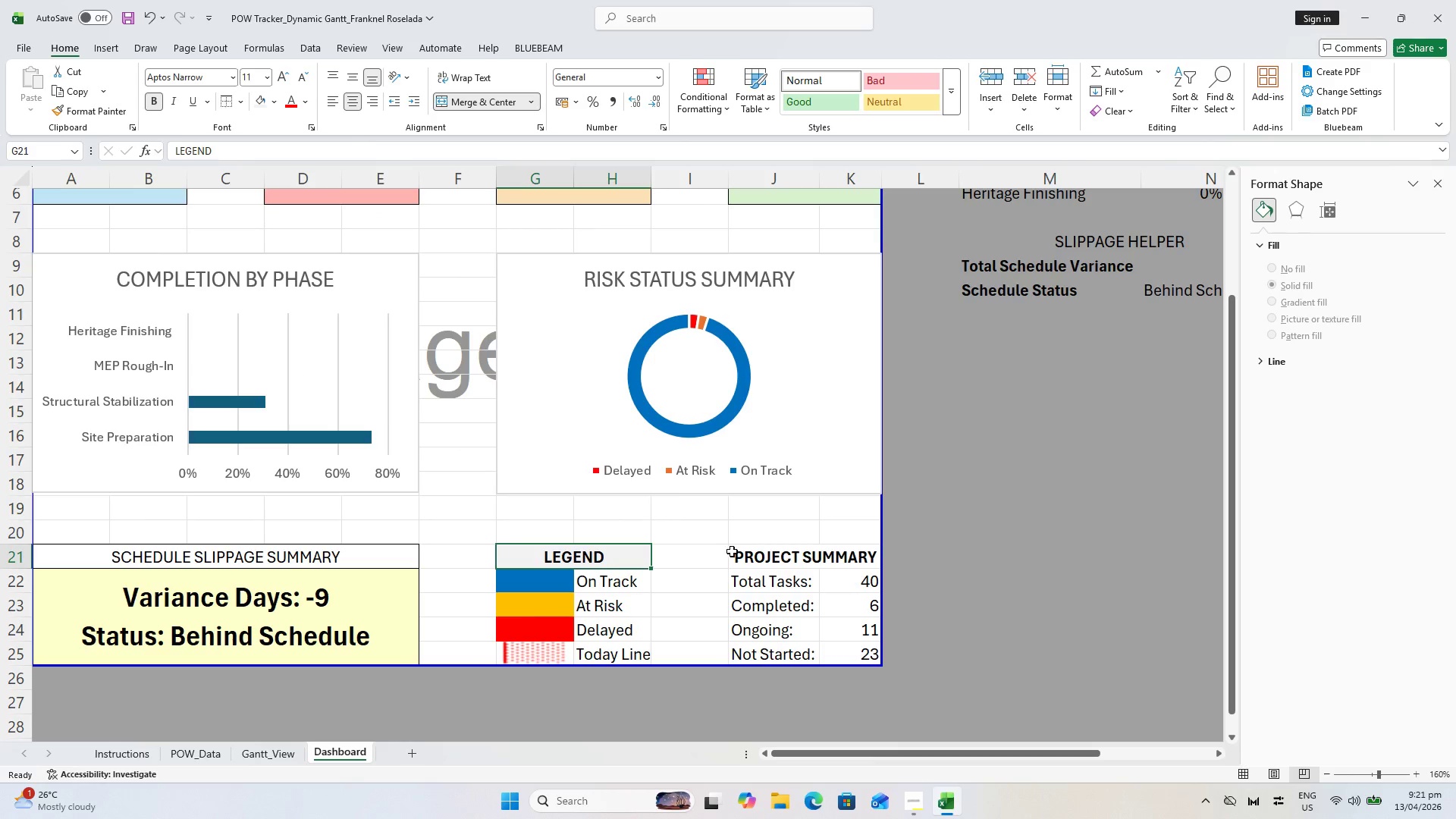 
left_click([737, 555])
 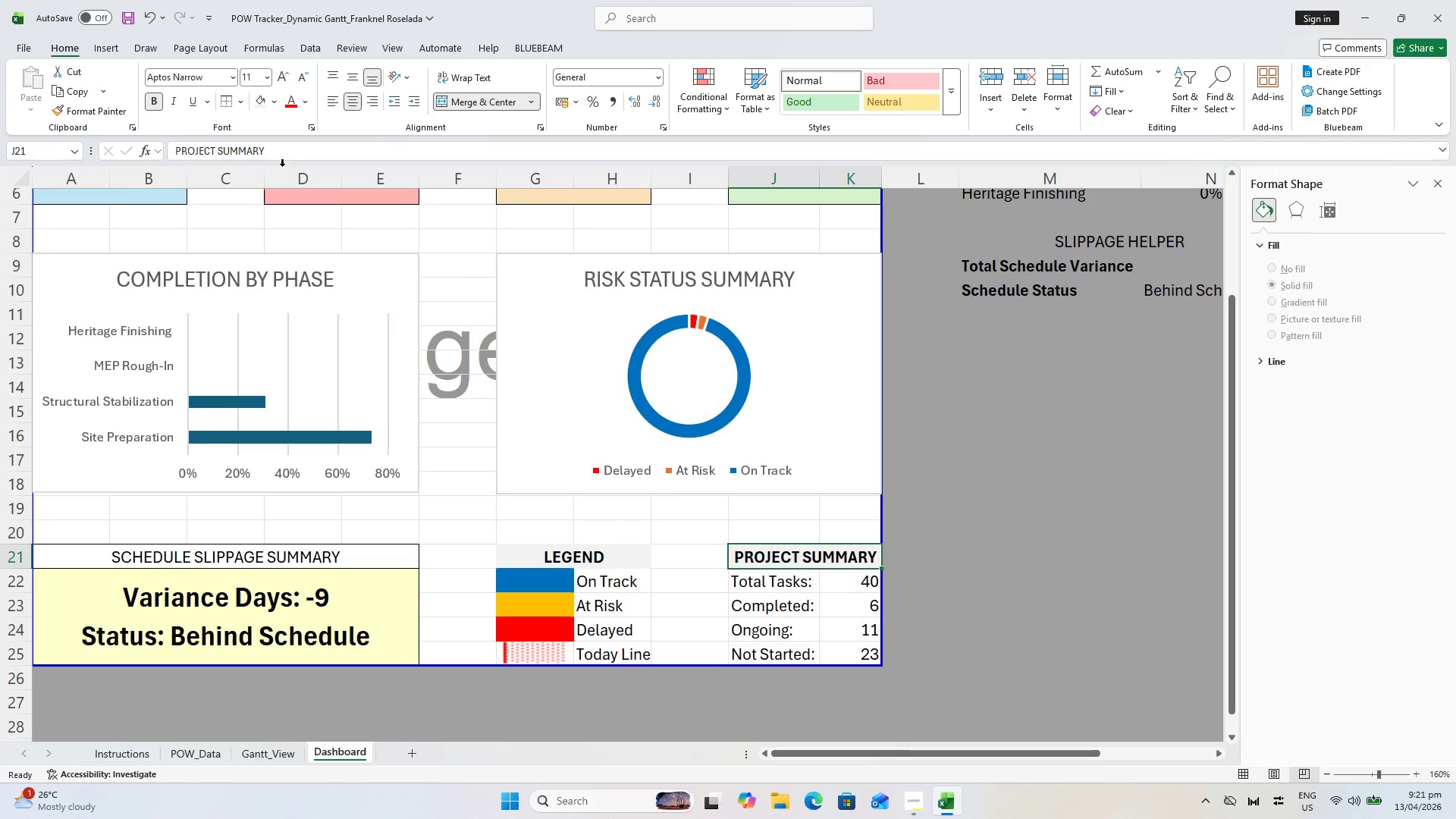 
key(Control+S)
 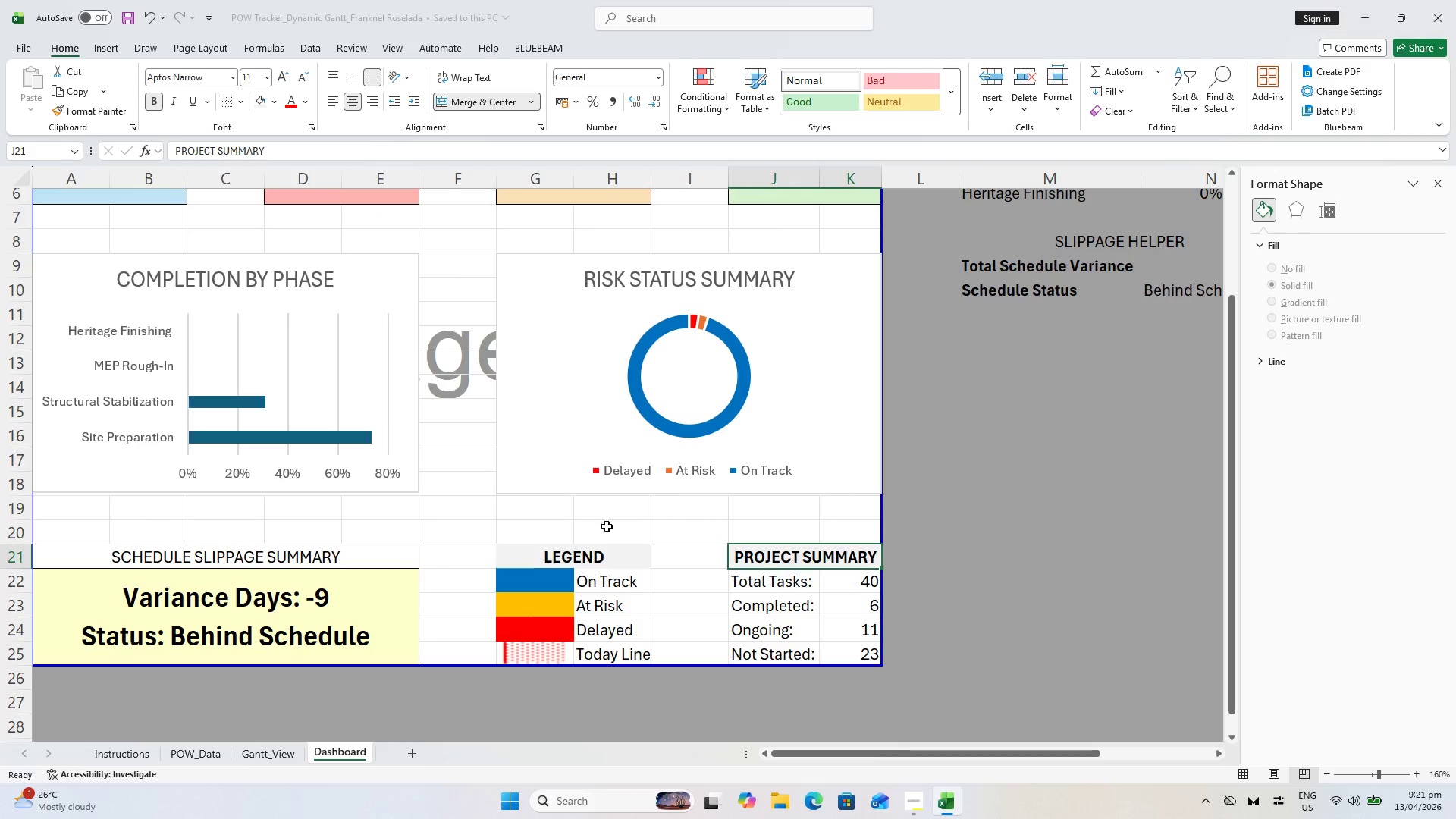 
left_click([607, 503])
 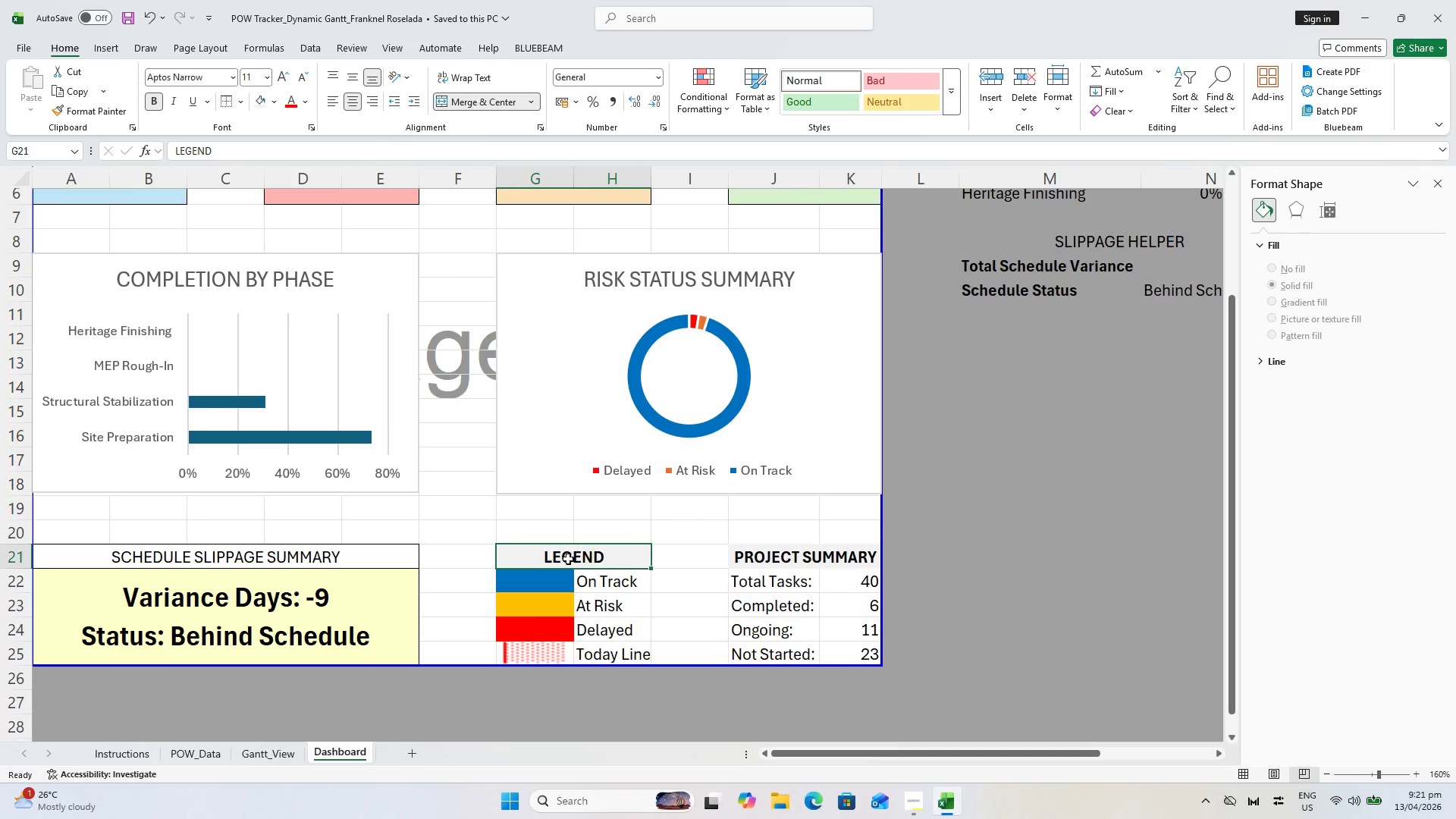 
hold_key(key=ShiftLeft, duration=0.56)
left_click([614, 655])
 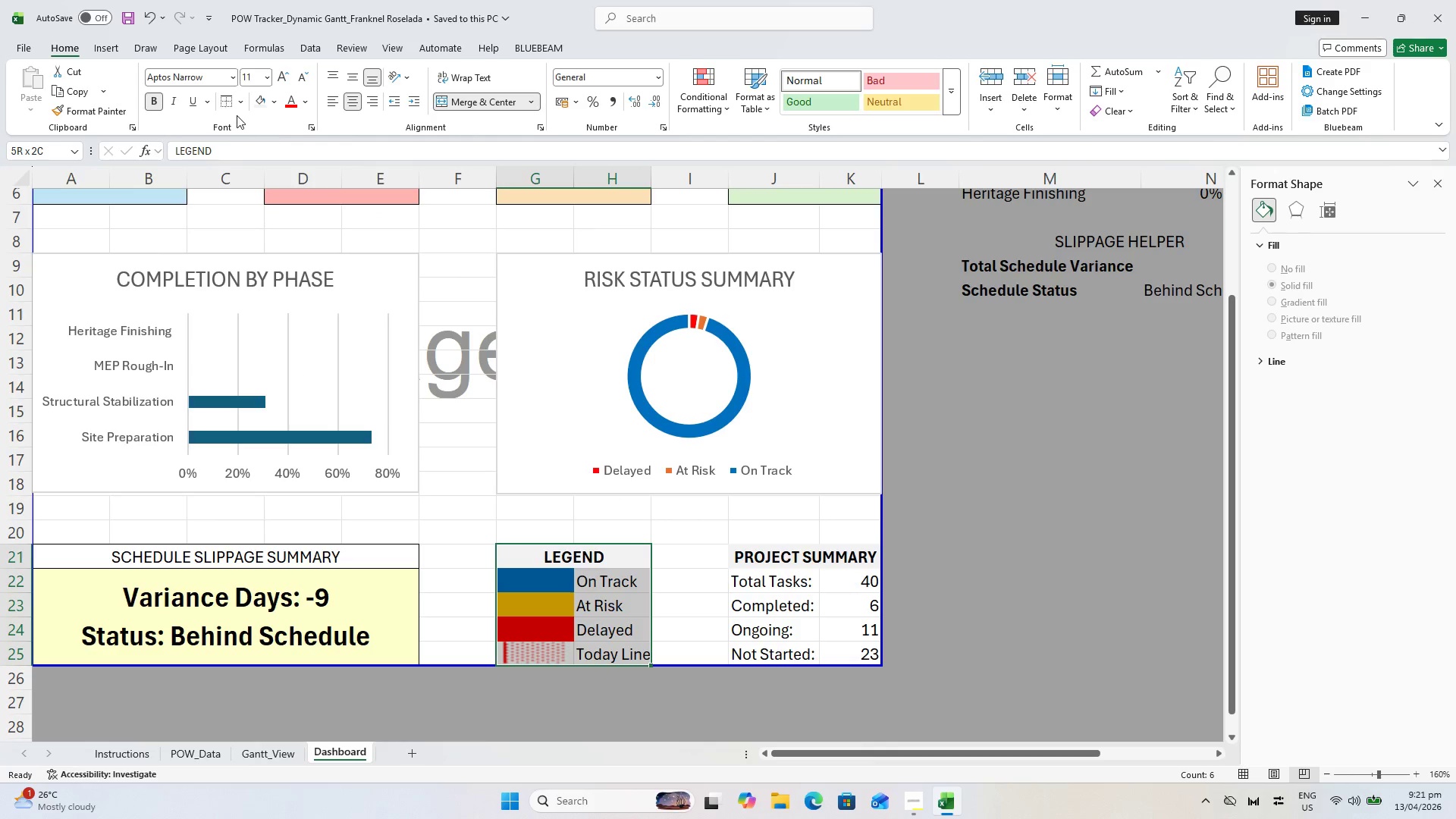 
left_click([235, 107])
 